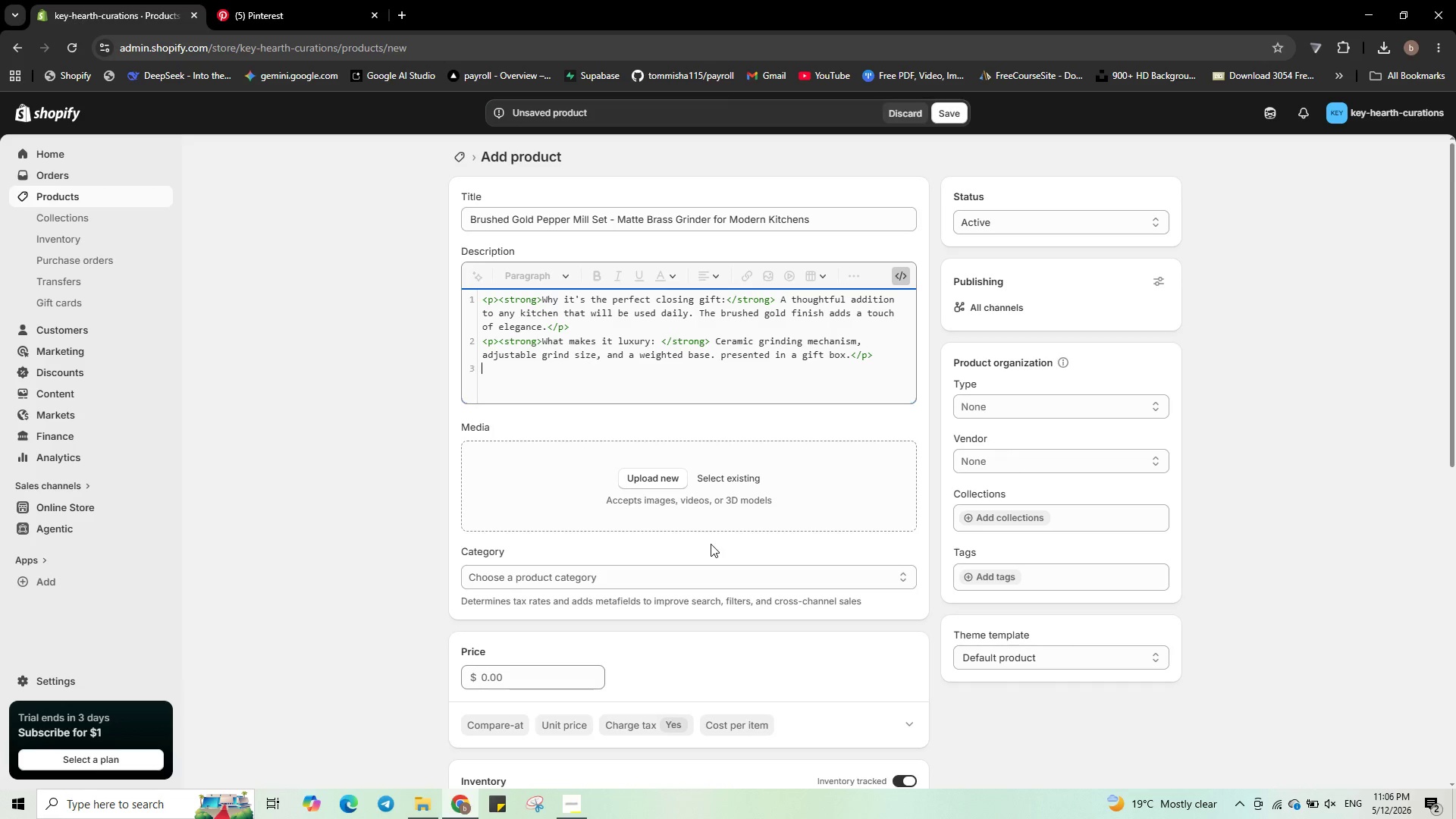 
hold_key(key=ShiftLeft, duration=1.09)
 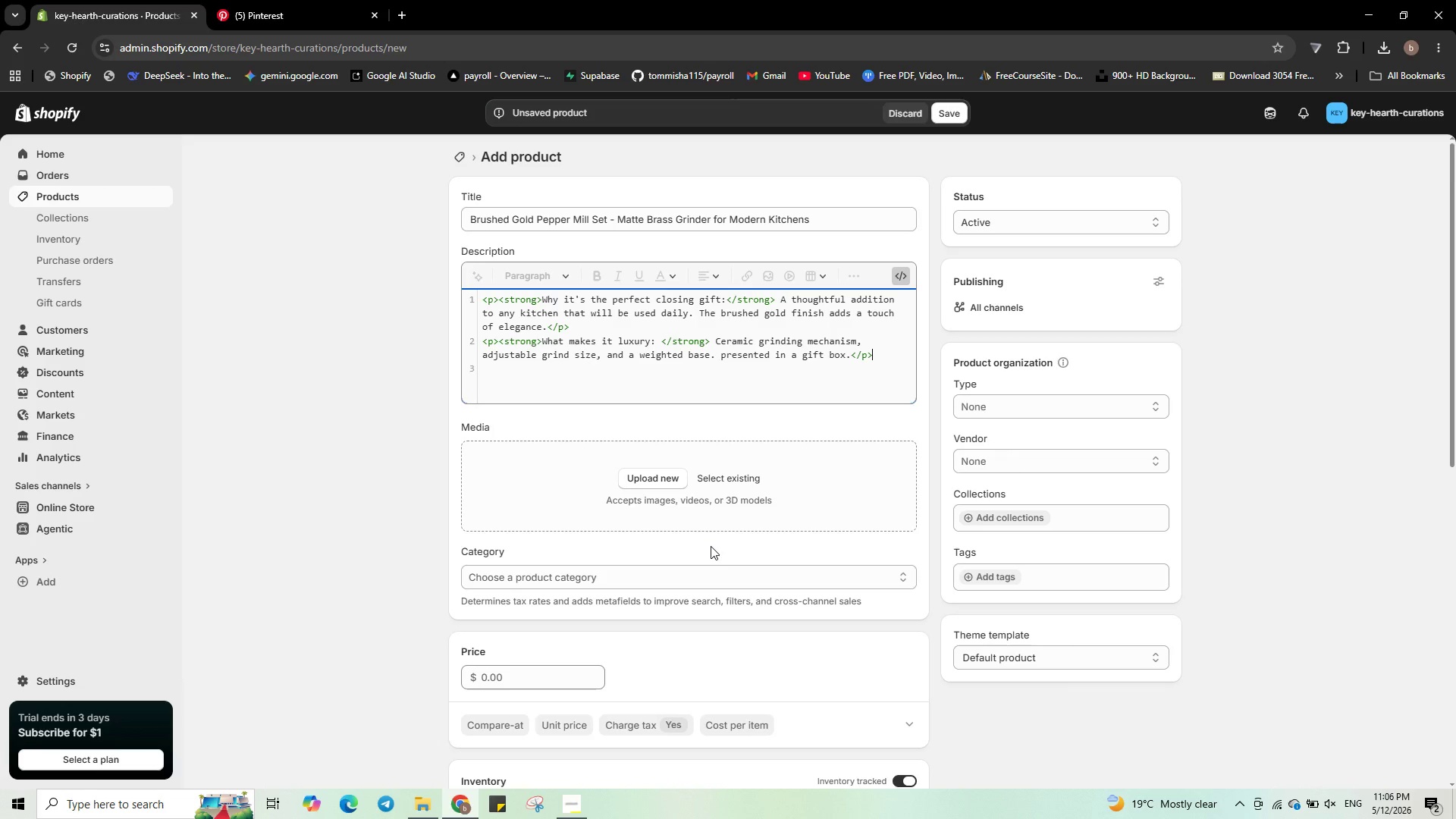 
key(ArrowLeft)
 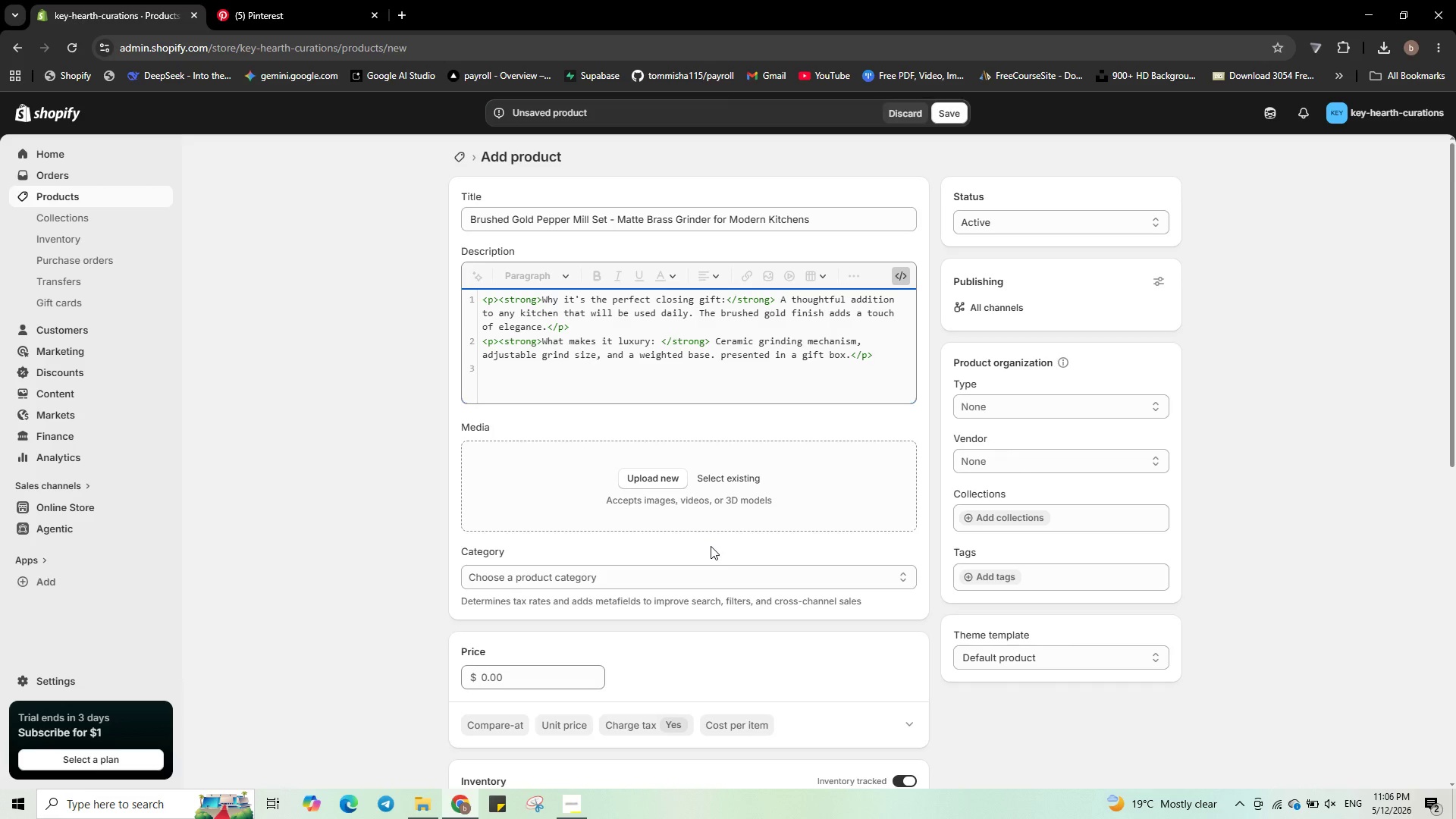 
key(ArrowUp)
 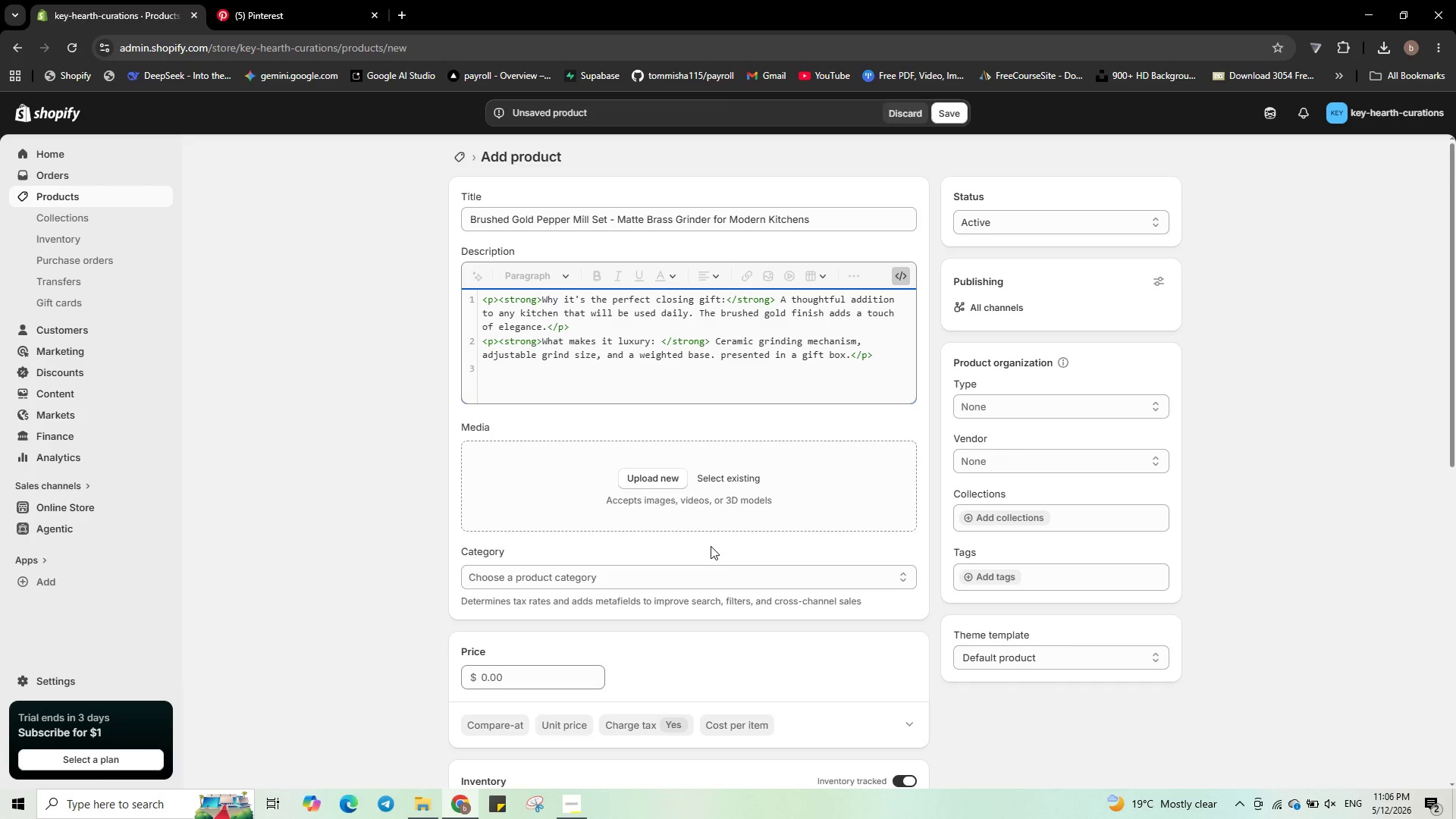 
key(Control+ArrowLeft)
 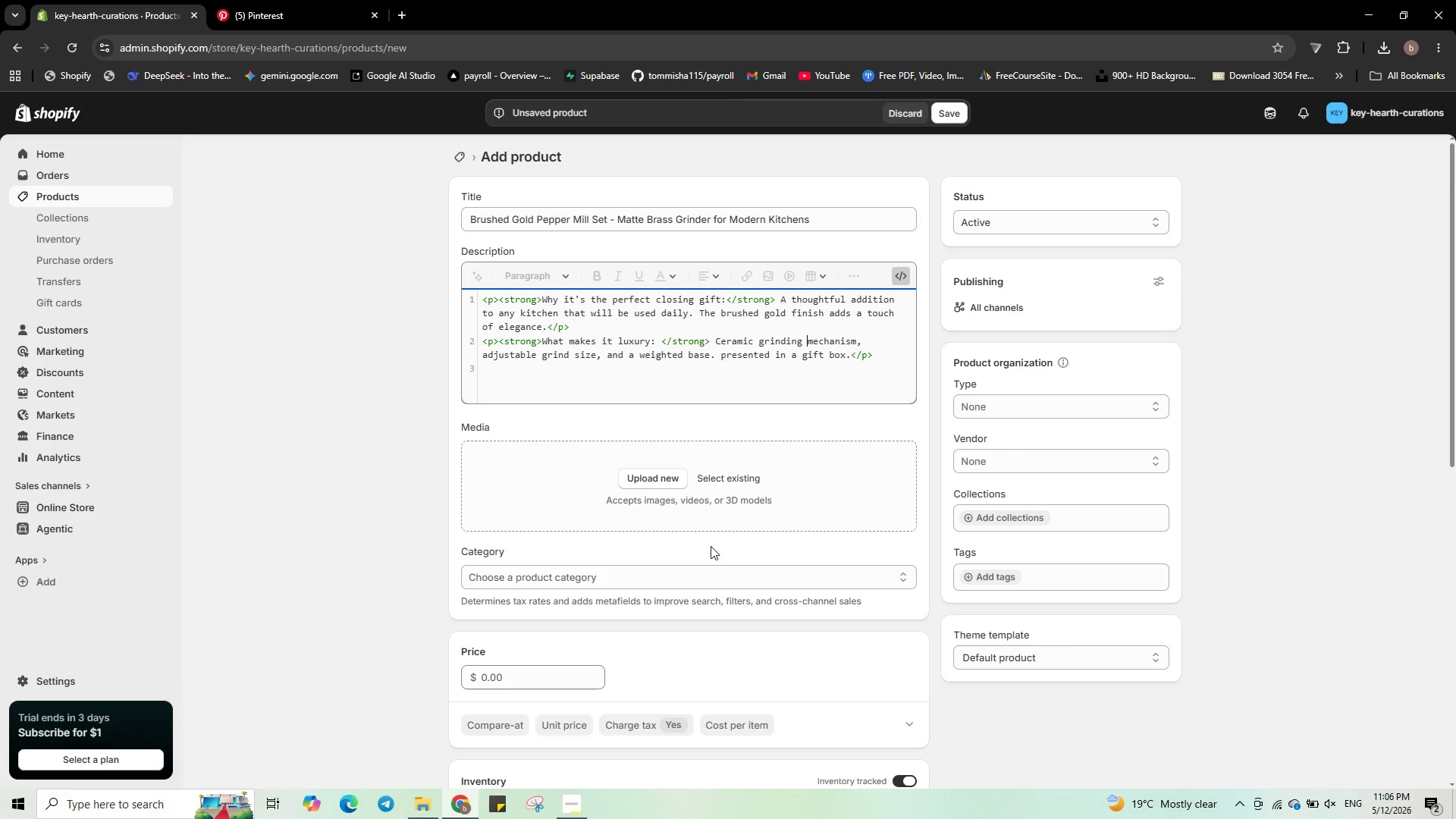 
key(Control+ArrowLeft)
 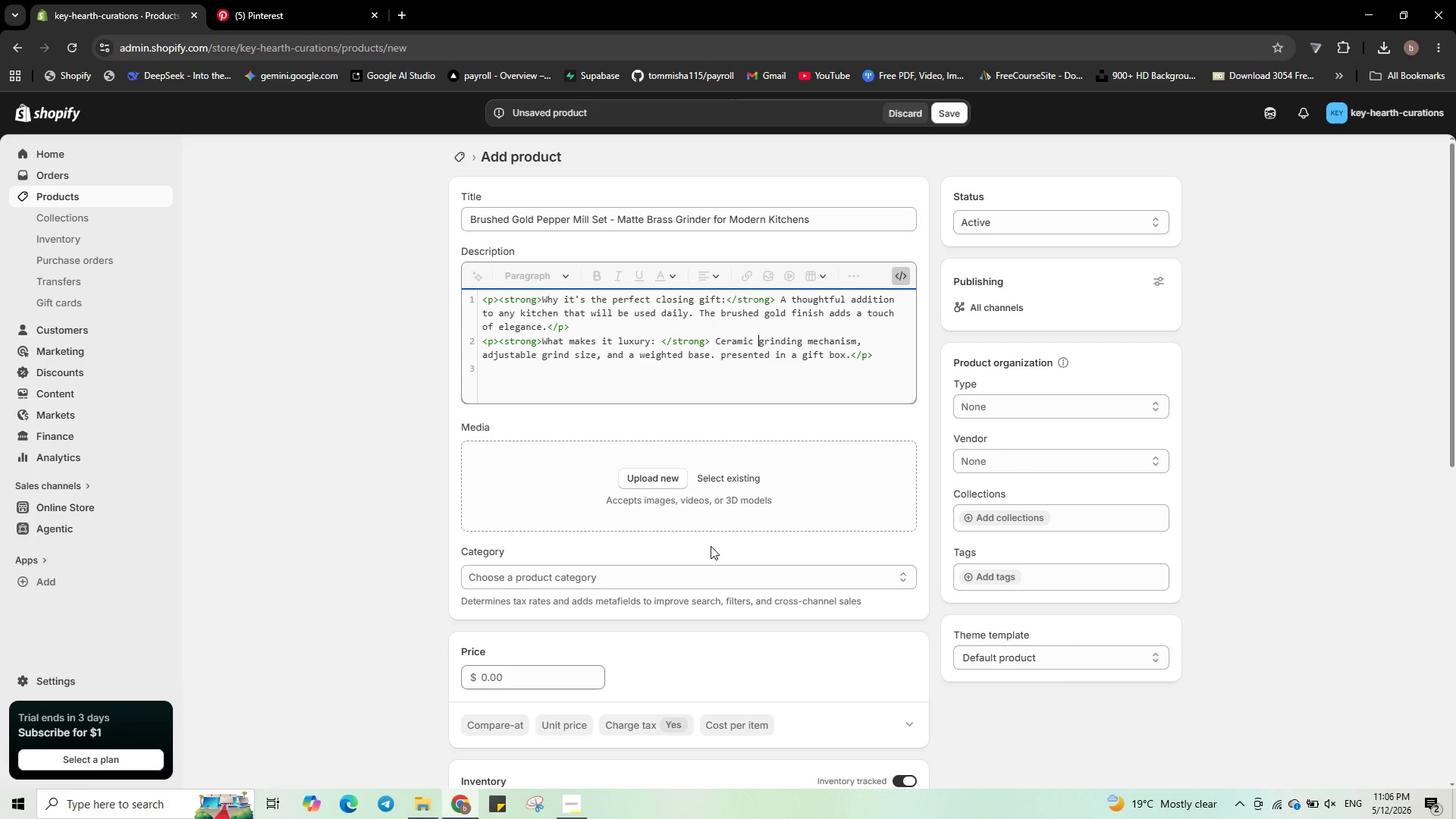 
key(Control+ArrowLeft)
 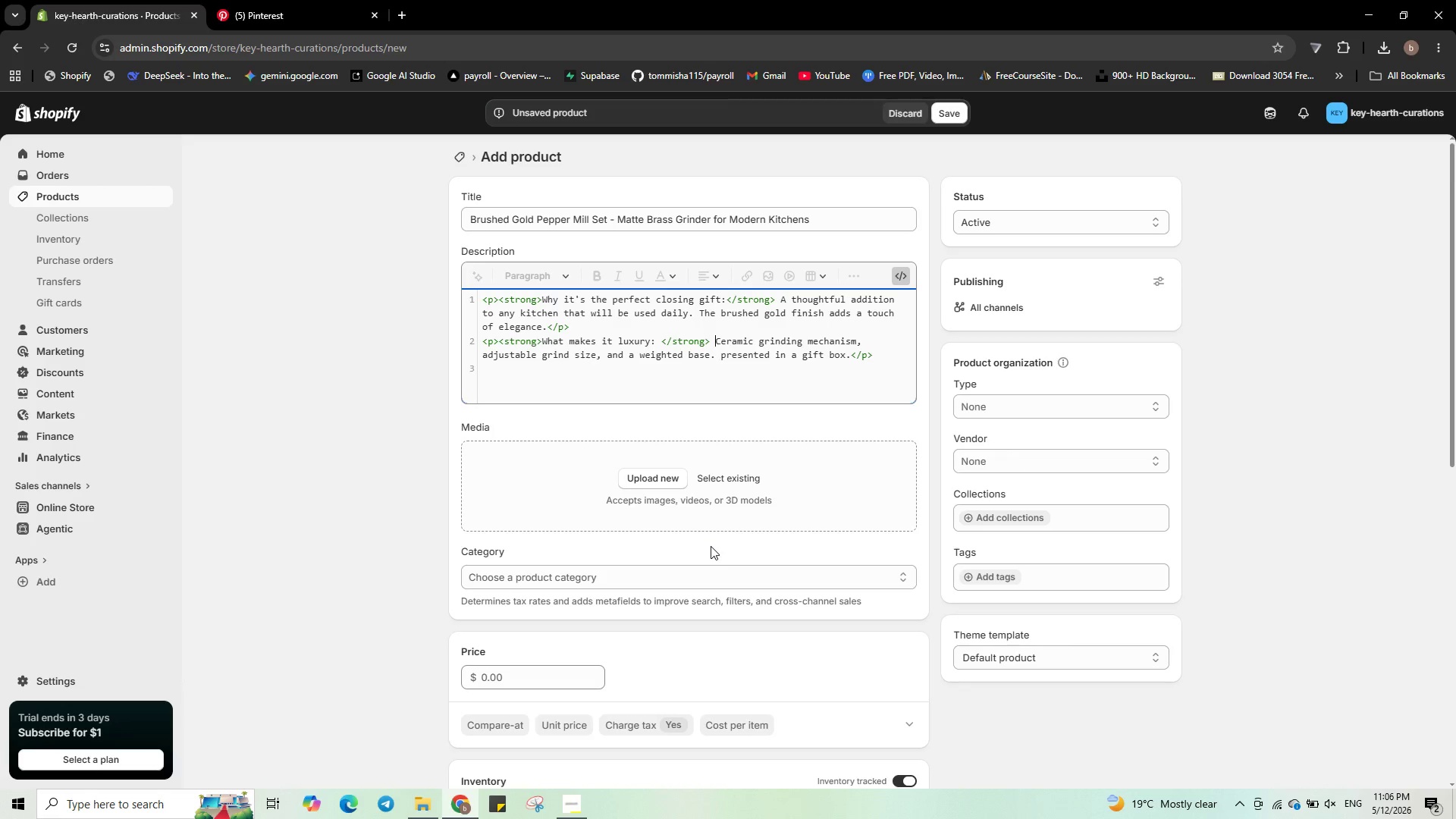 
key(Control+ArrowLeft)
 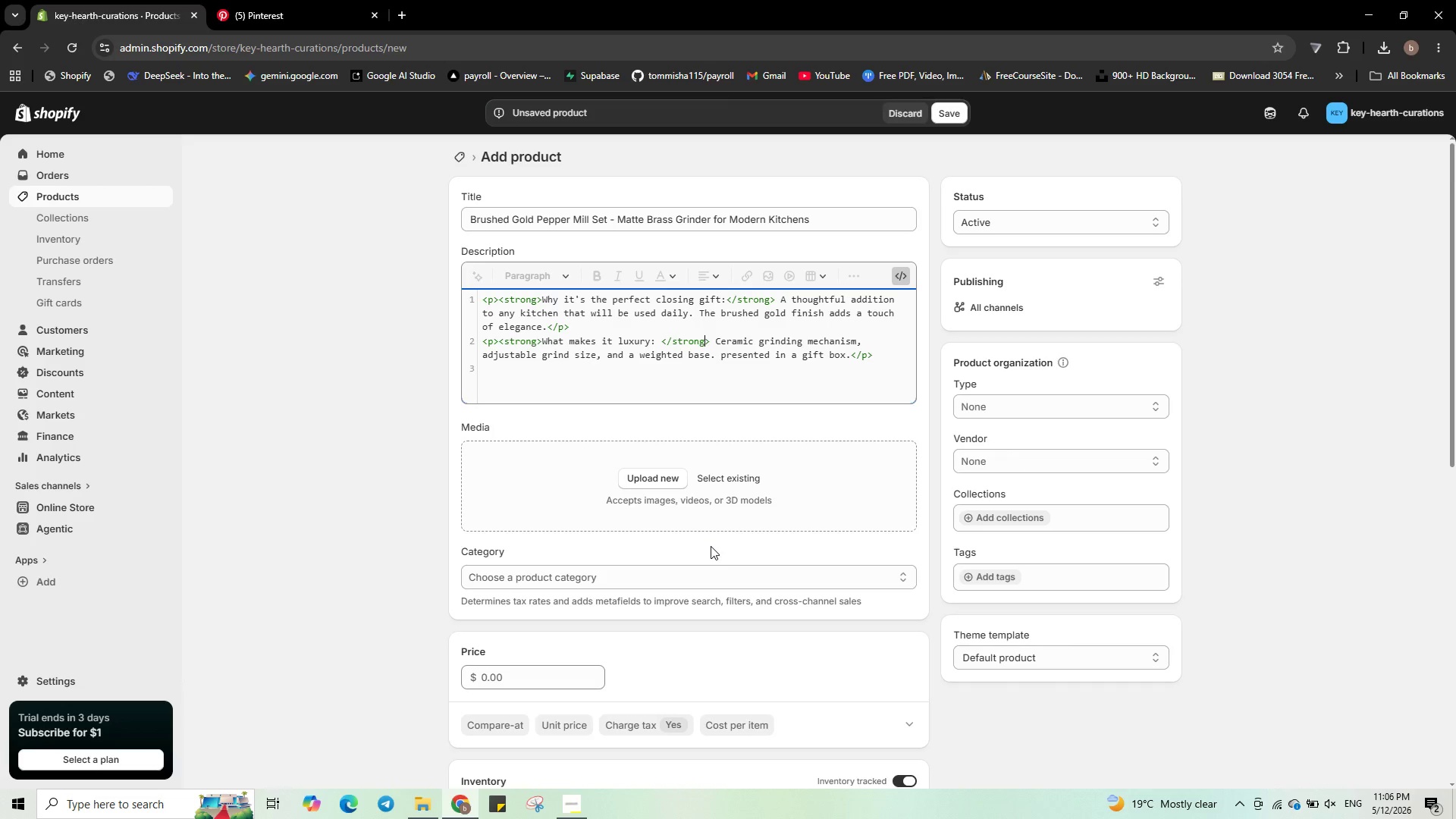 
key(Control+ArrowLeft)
 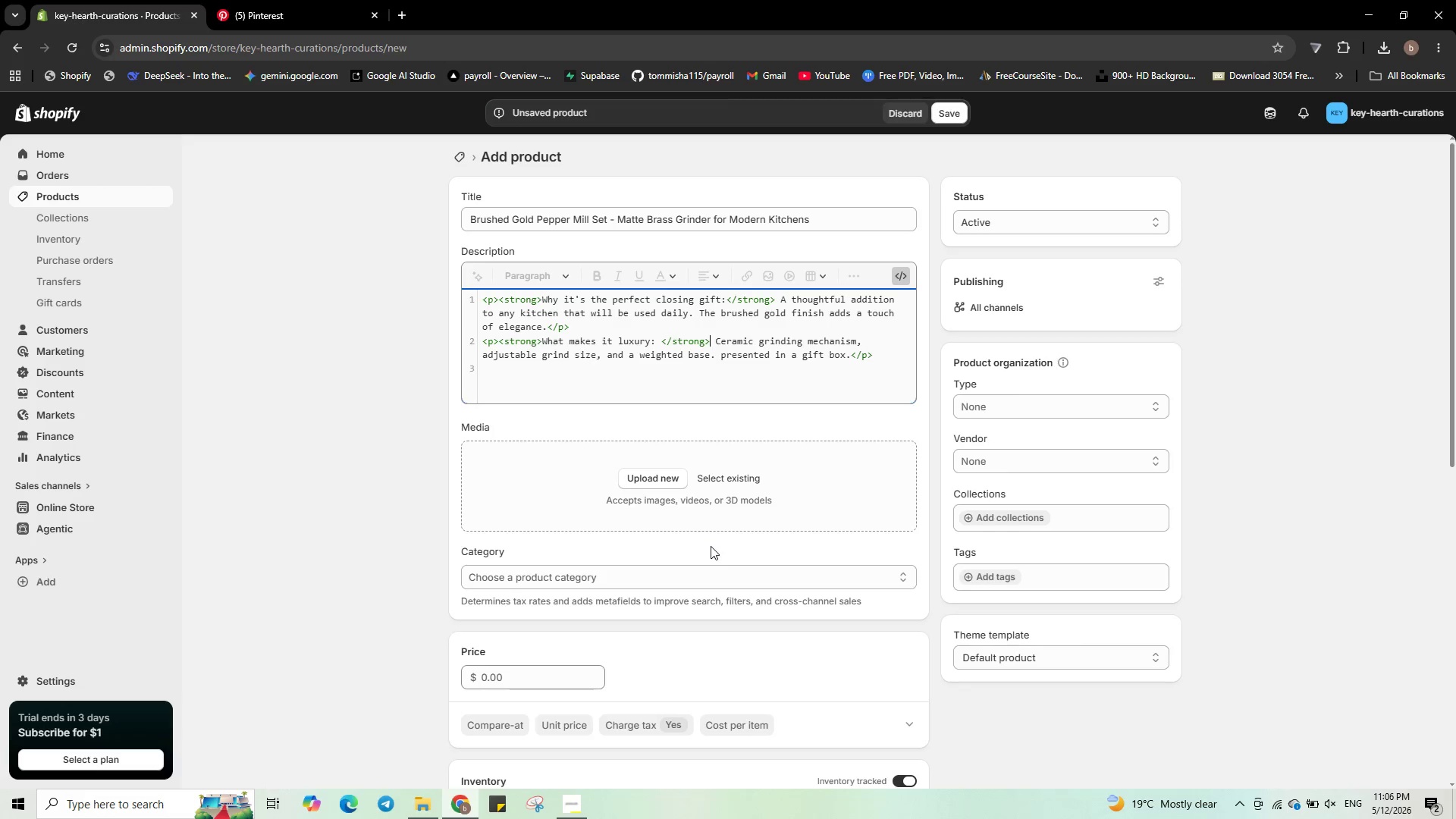 
key(Control+ArrowRight)
 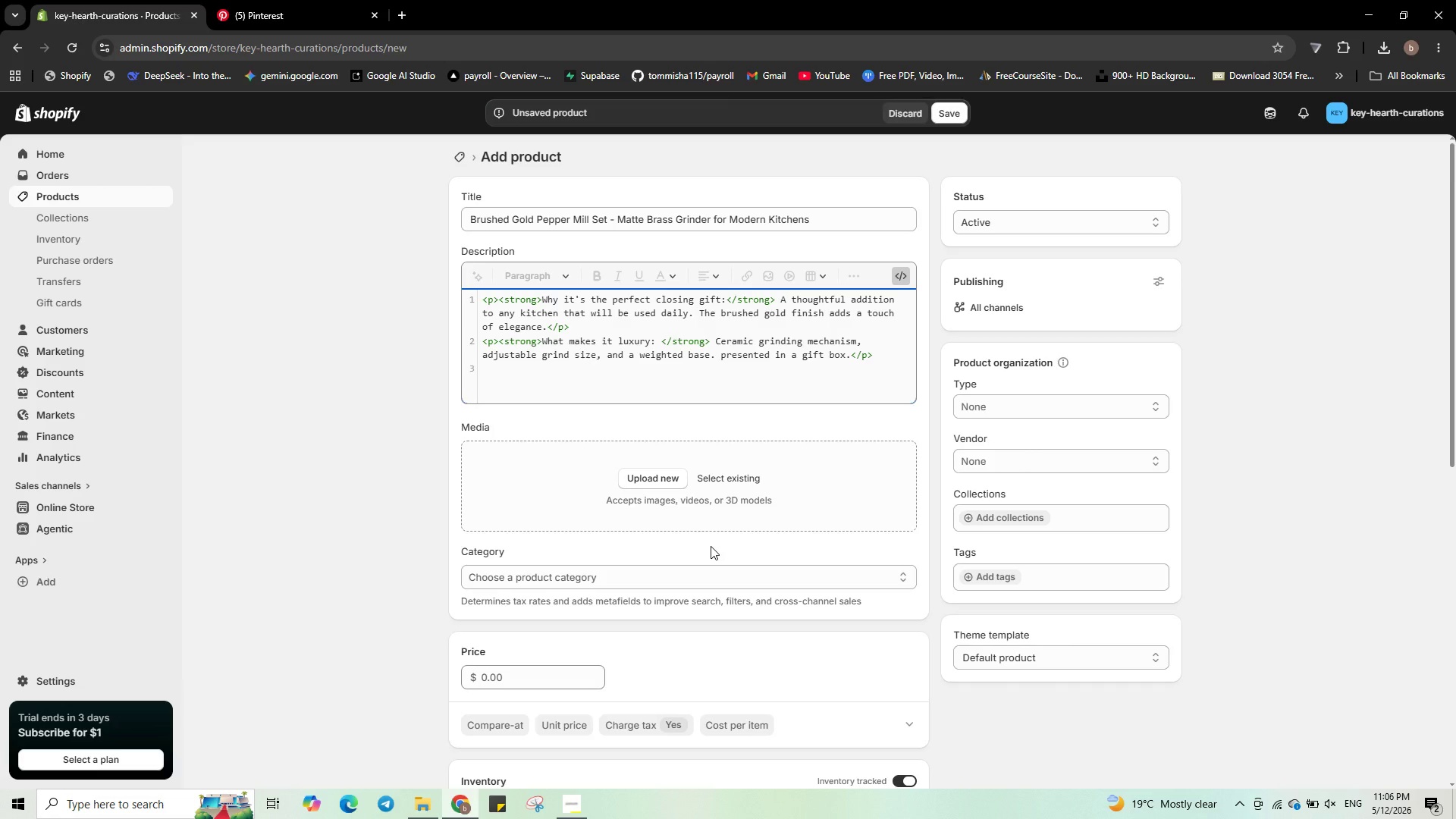 
key(Control+Shift+ArrowLeft)
 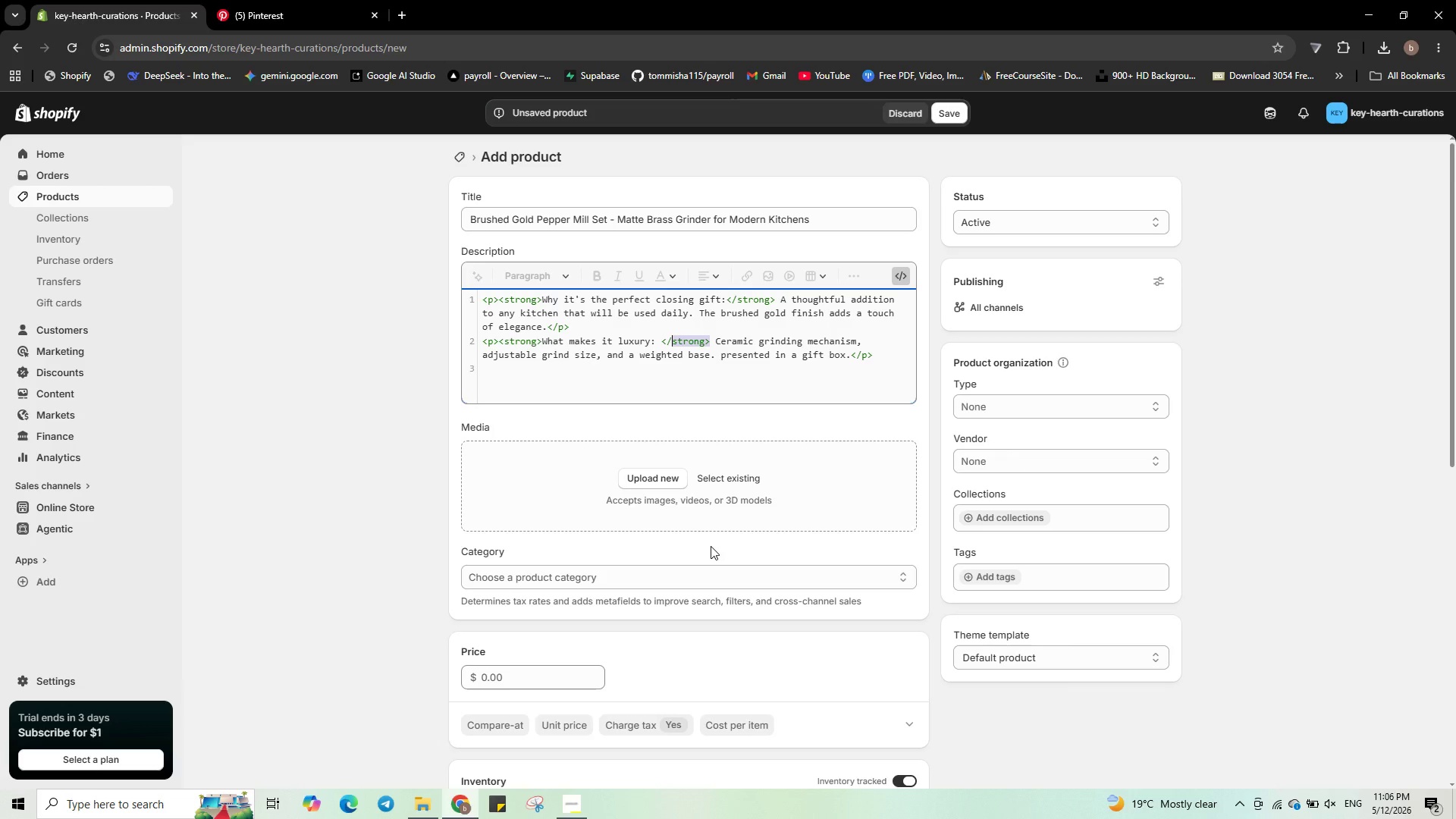 
key(Control+Shift+ArrowLeft)
 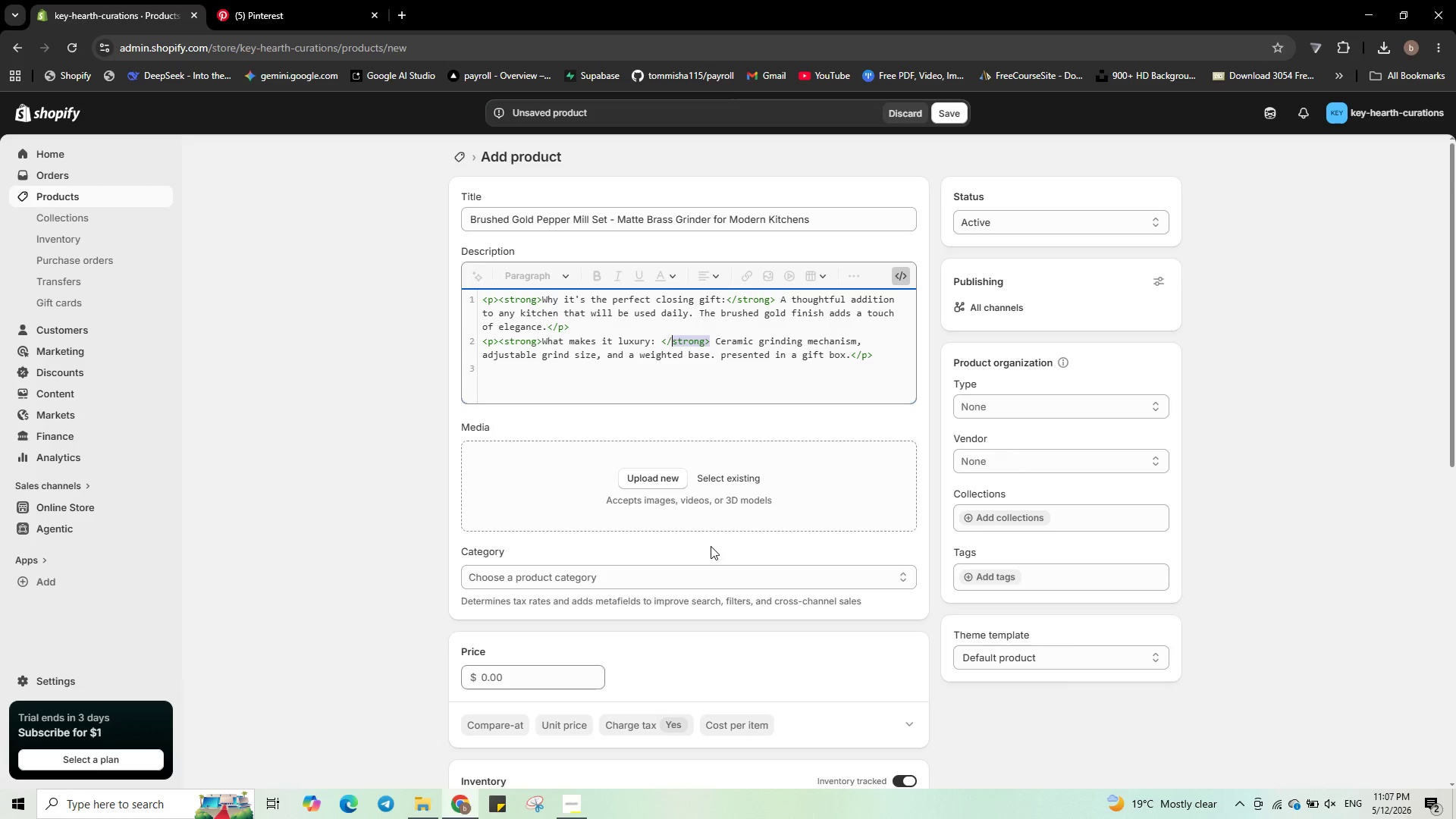 
key(Control+Shift+ArrowLeft)
 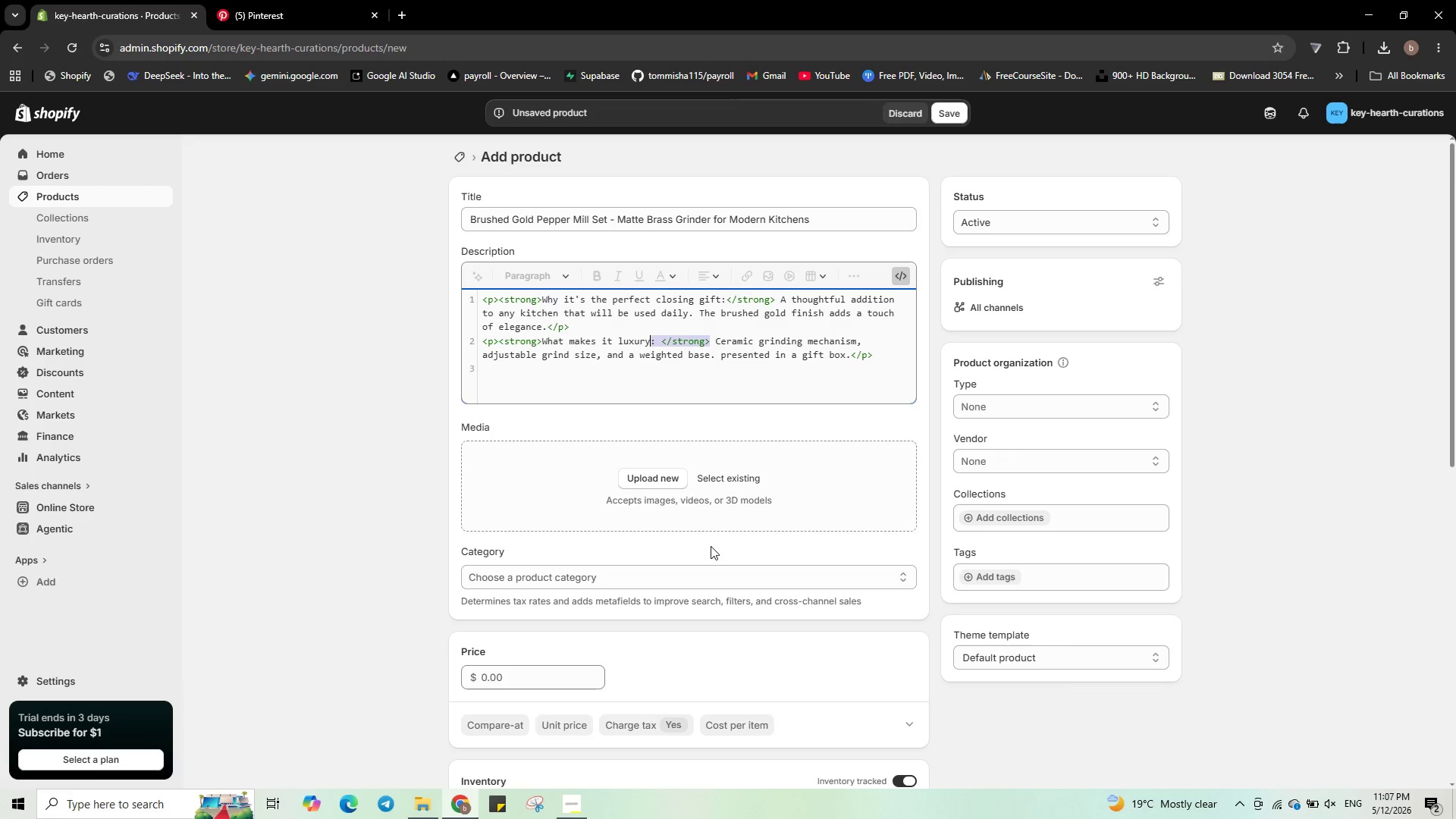 
key(Control+Shift+ArrowLeft)
 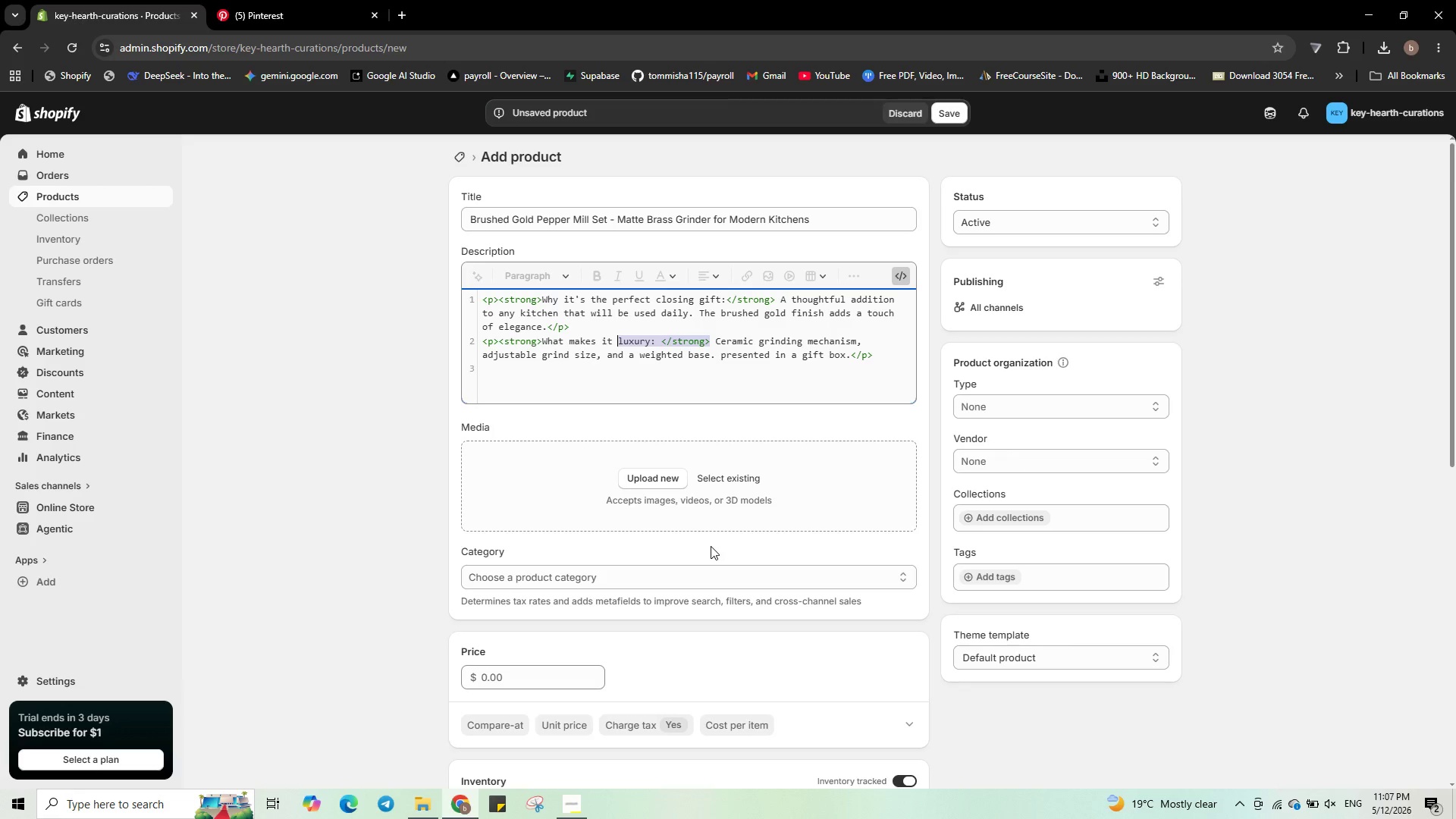 
key(Control+Shift+ArrowLeft)
 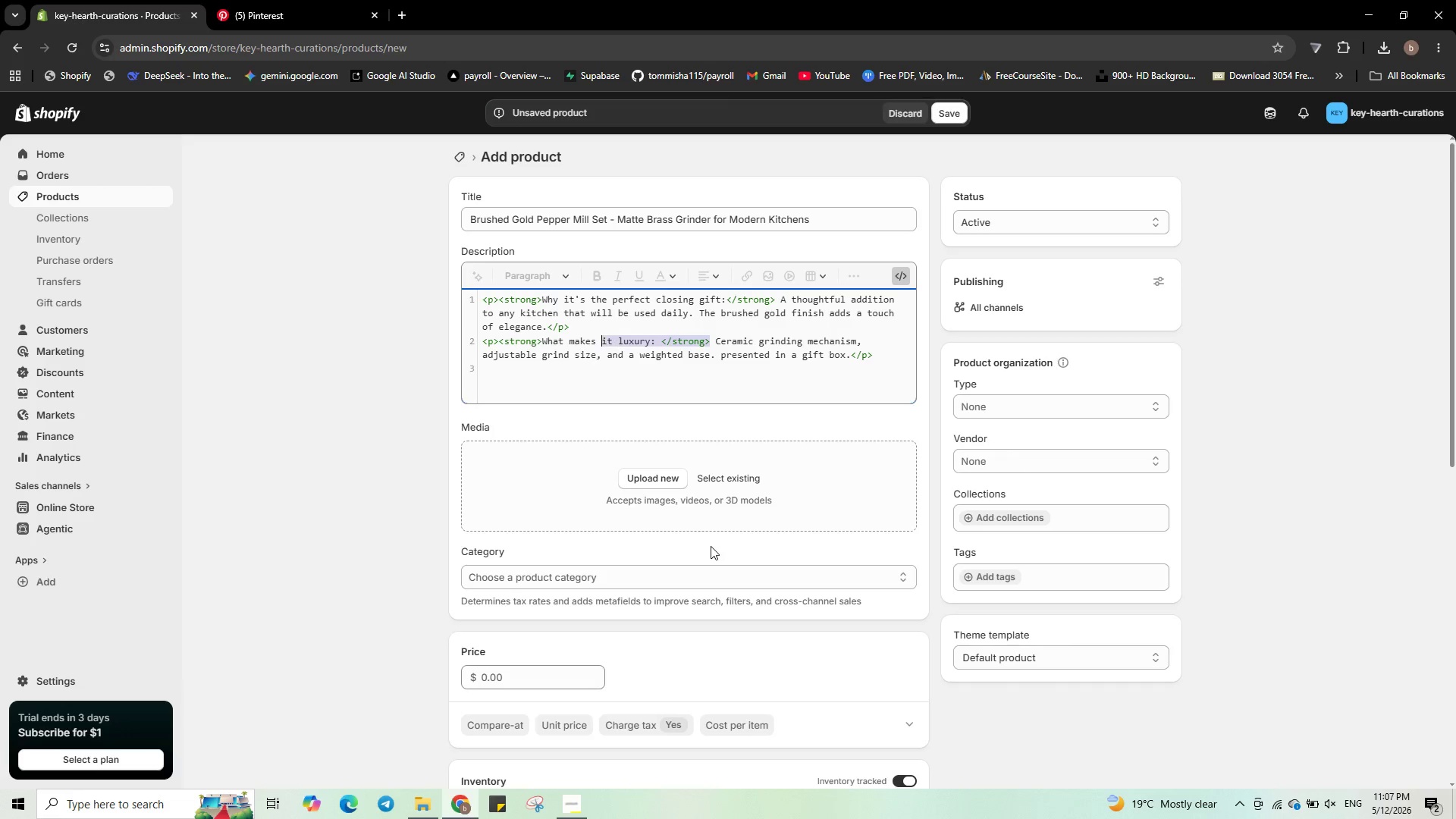 
key(Control+Shift+ArrowLeft)
 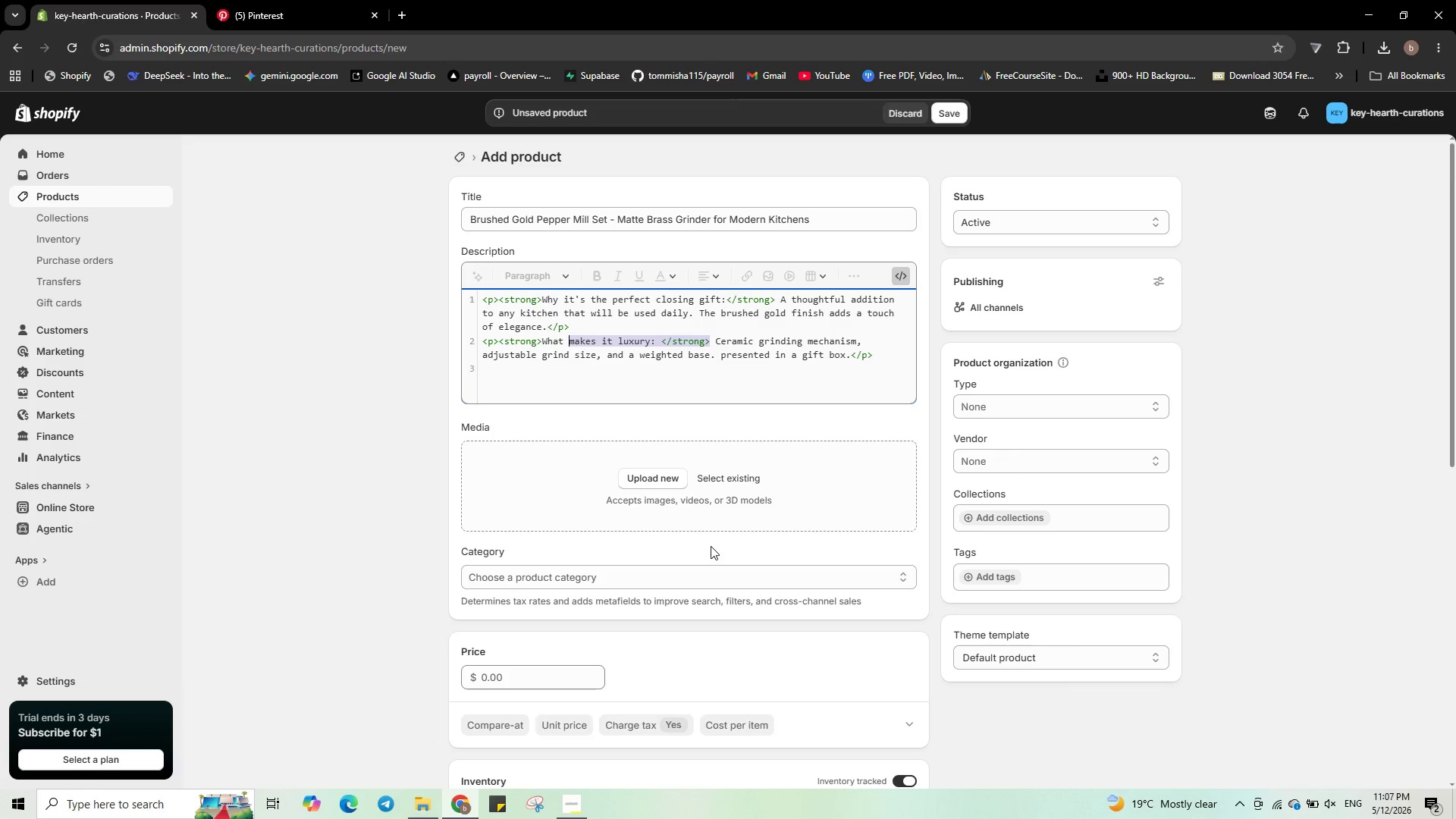 
key(Control+Shift+ArrowLeft)
 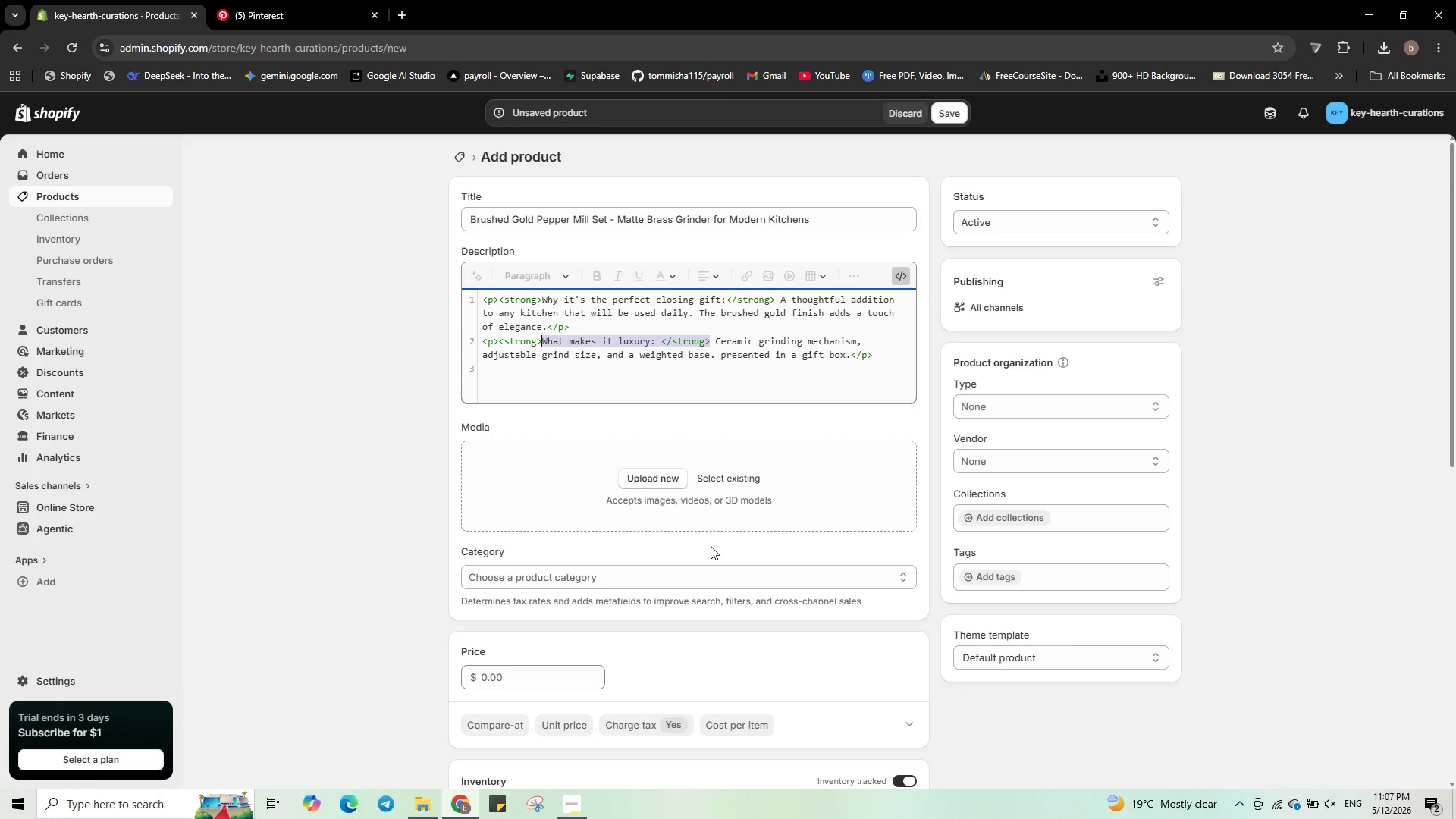 
key(Control+Shift+ArrowLeft)
 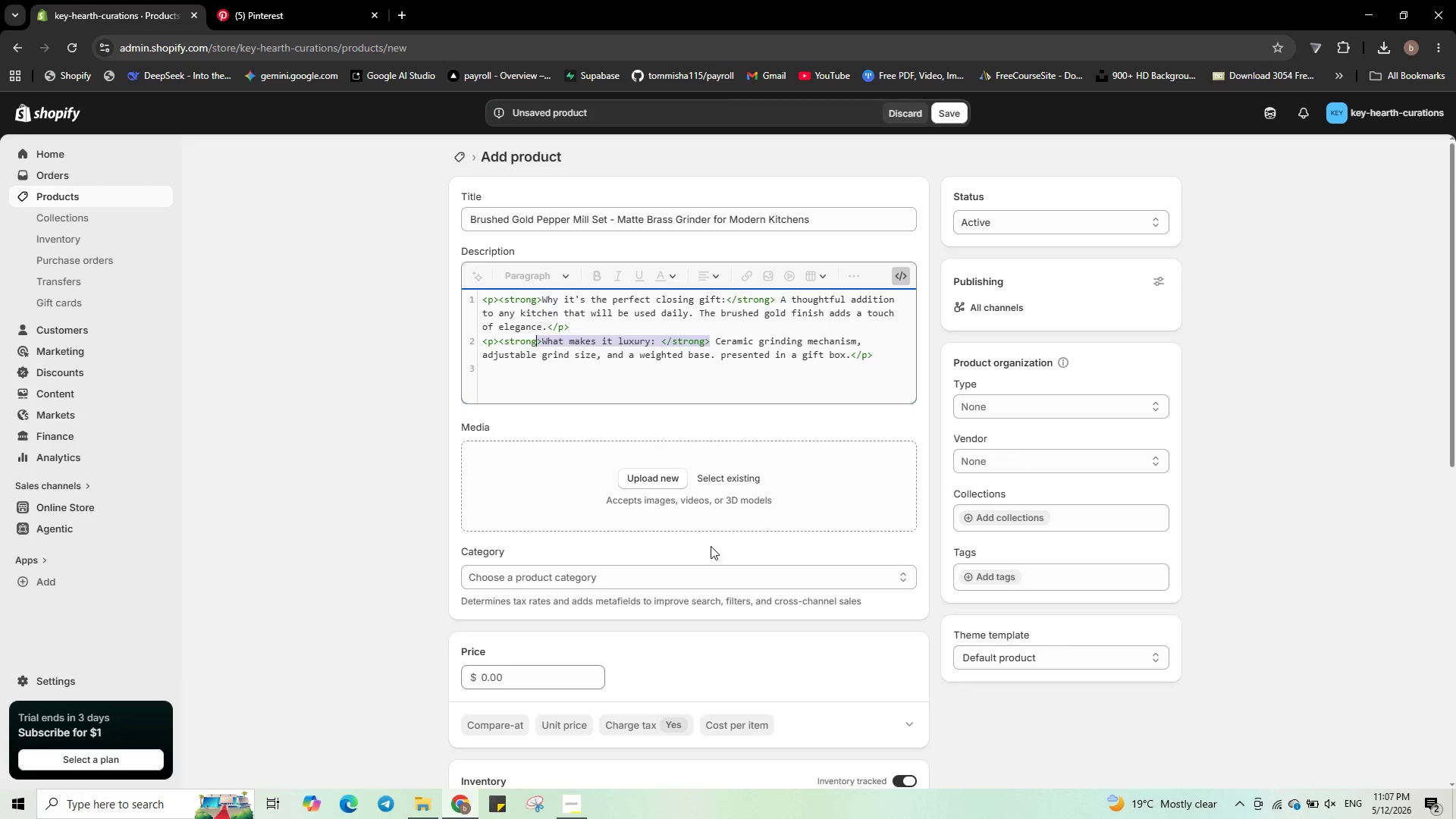 
key(Control+Shift+ArrowLeft)
 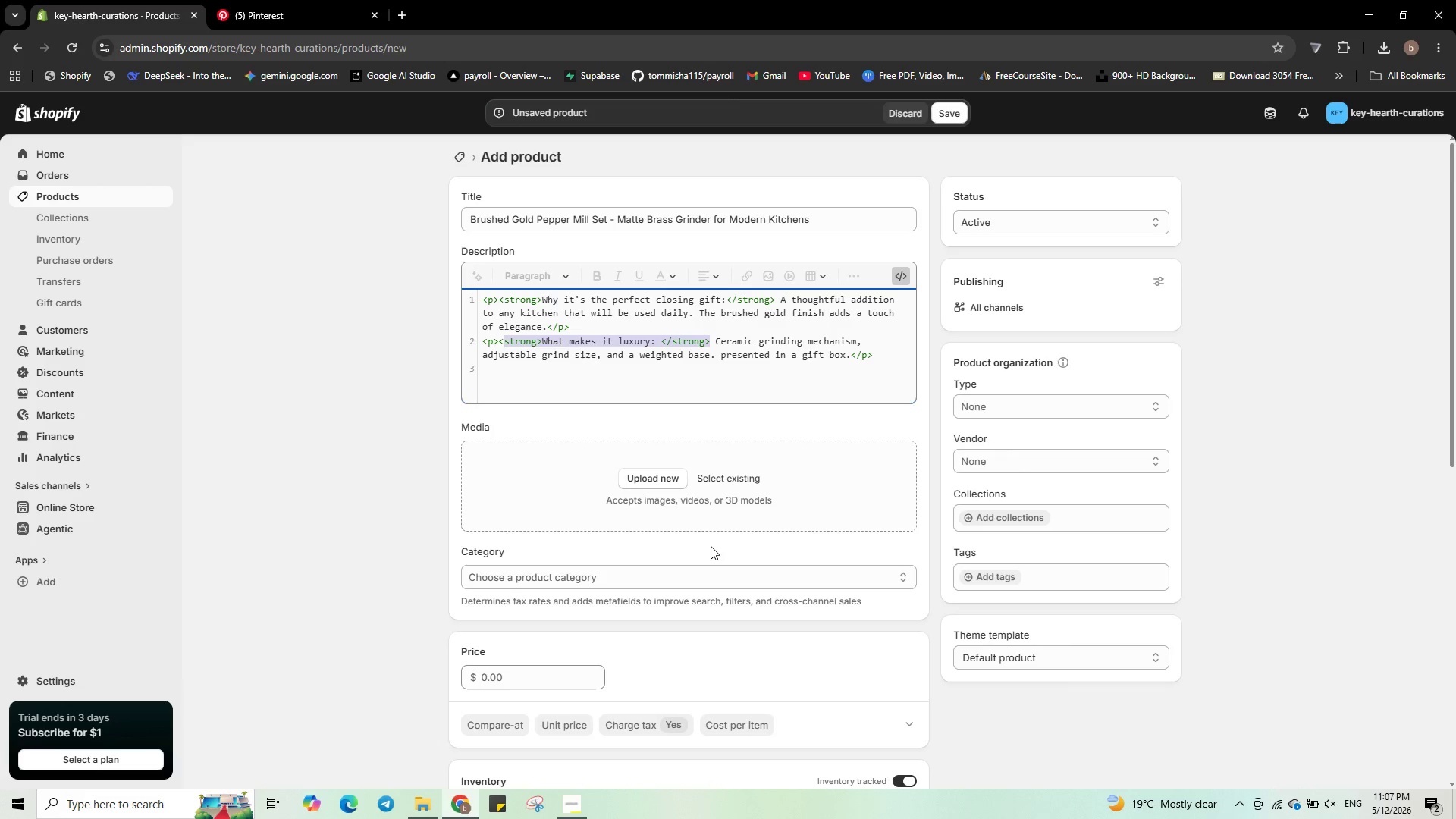 
key(Control+Shift+ArrowLeft)
 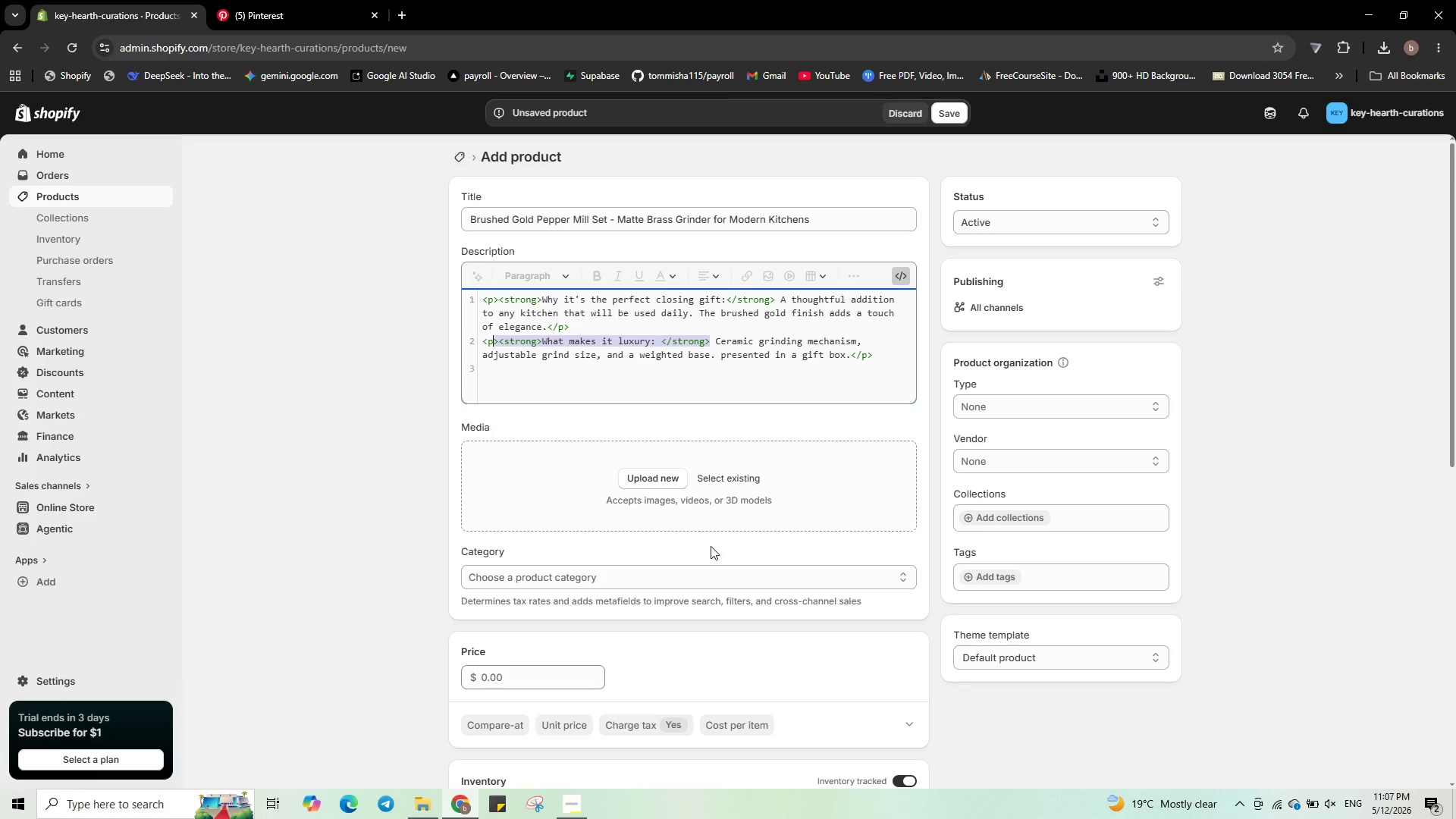 
key(Control+Shift+ArrowLeft)
 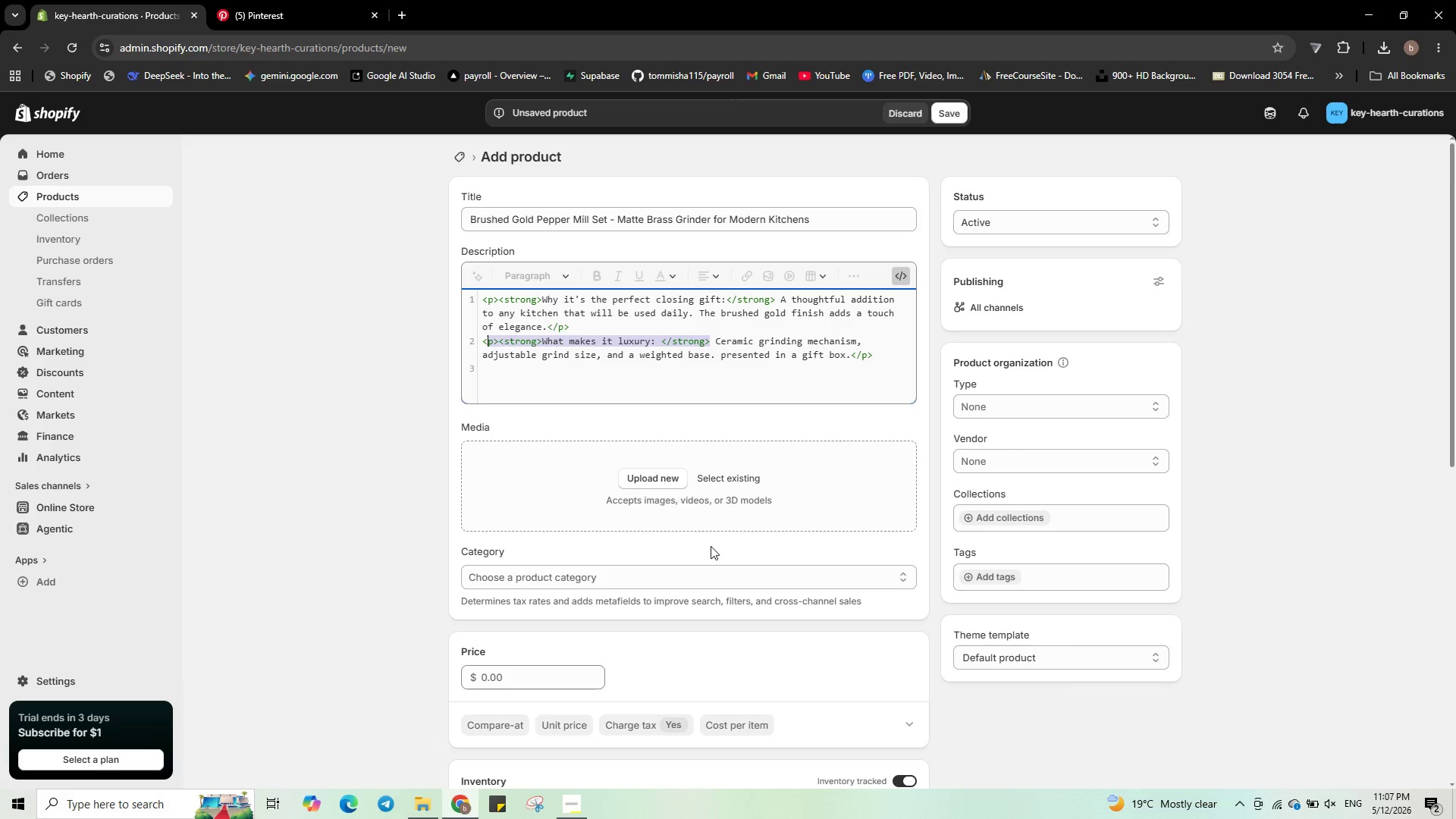 
key(Control+Shift+ArrowLeft)
 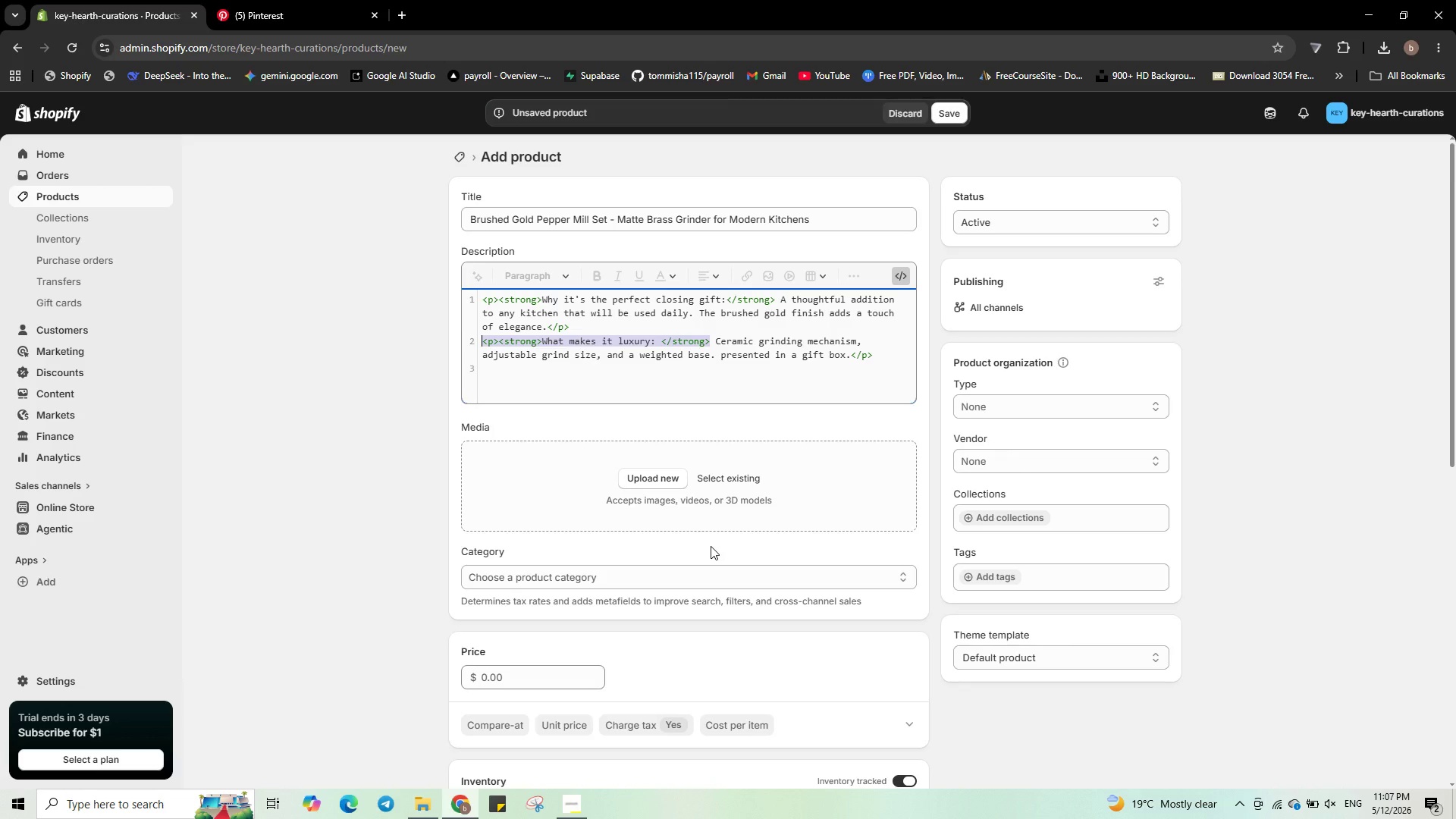 
key(Control+Shift+ArrowLeft)
 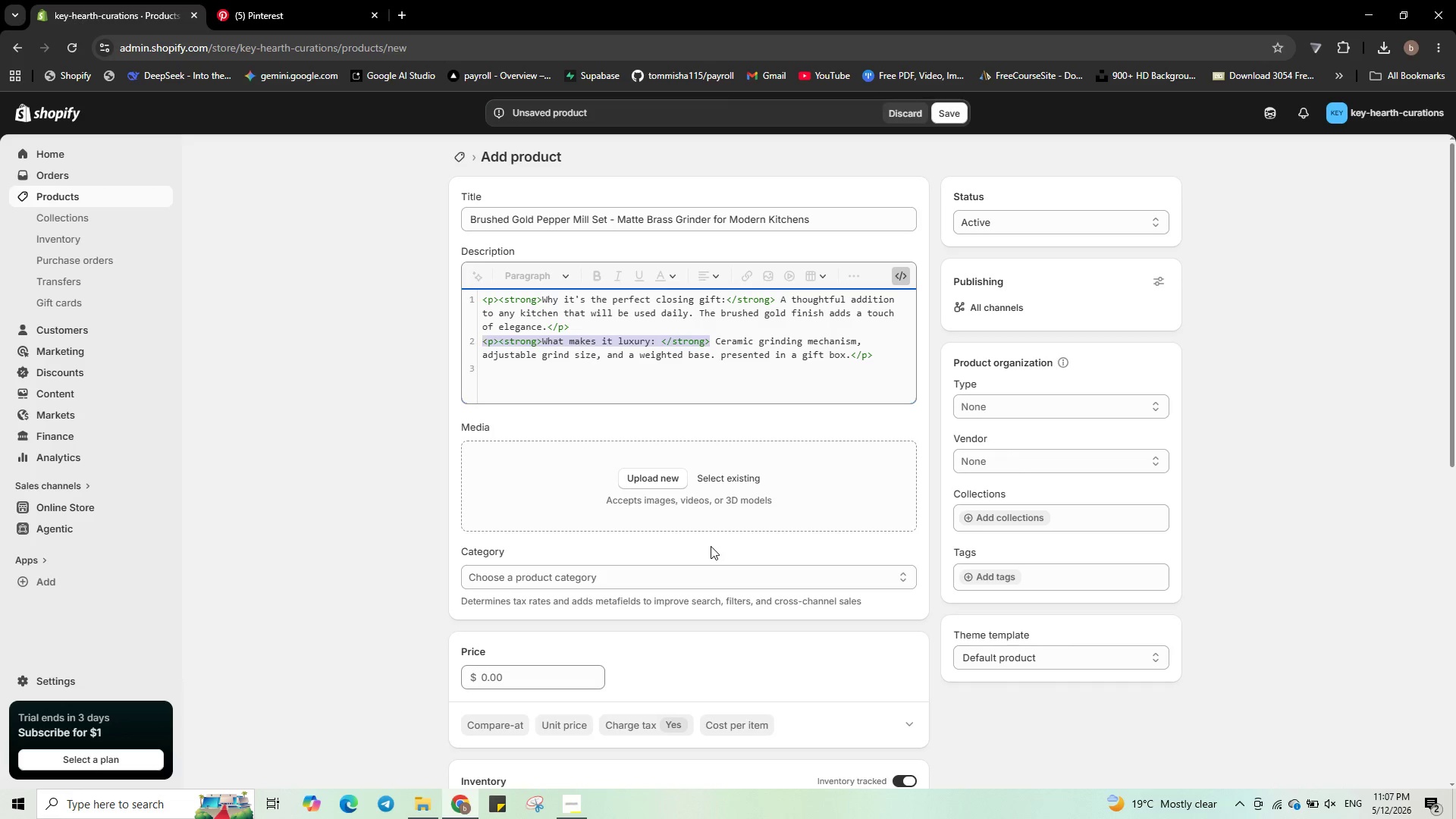 
key(Control+C)
 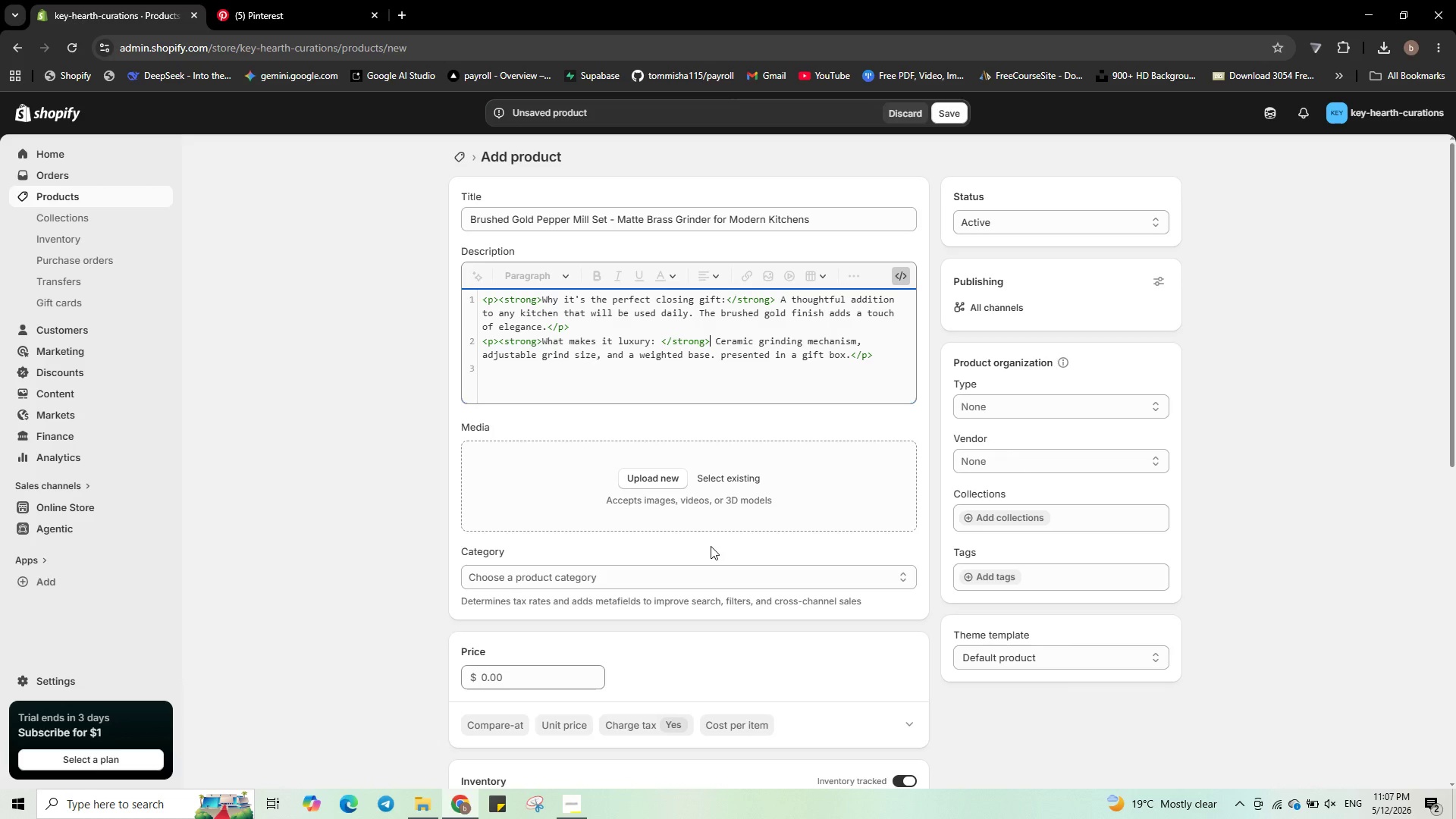 
key(ArrowDown)
 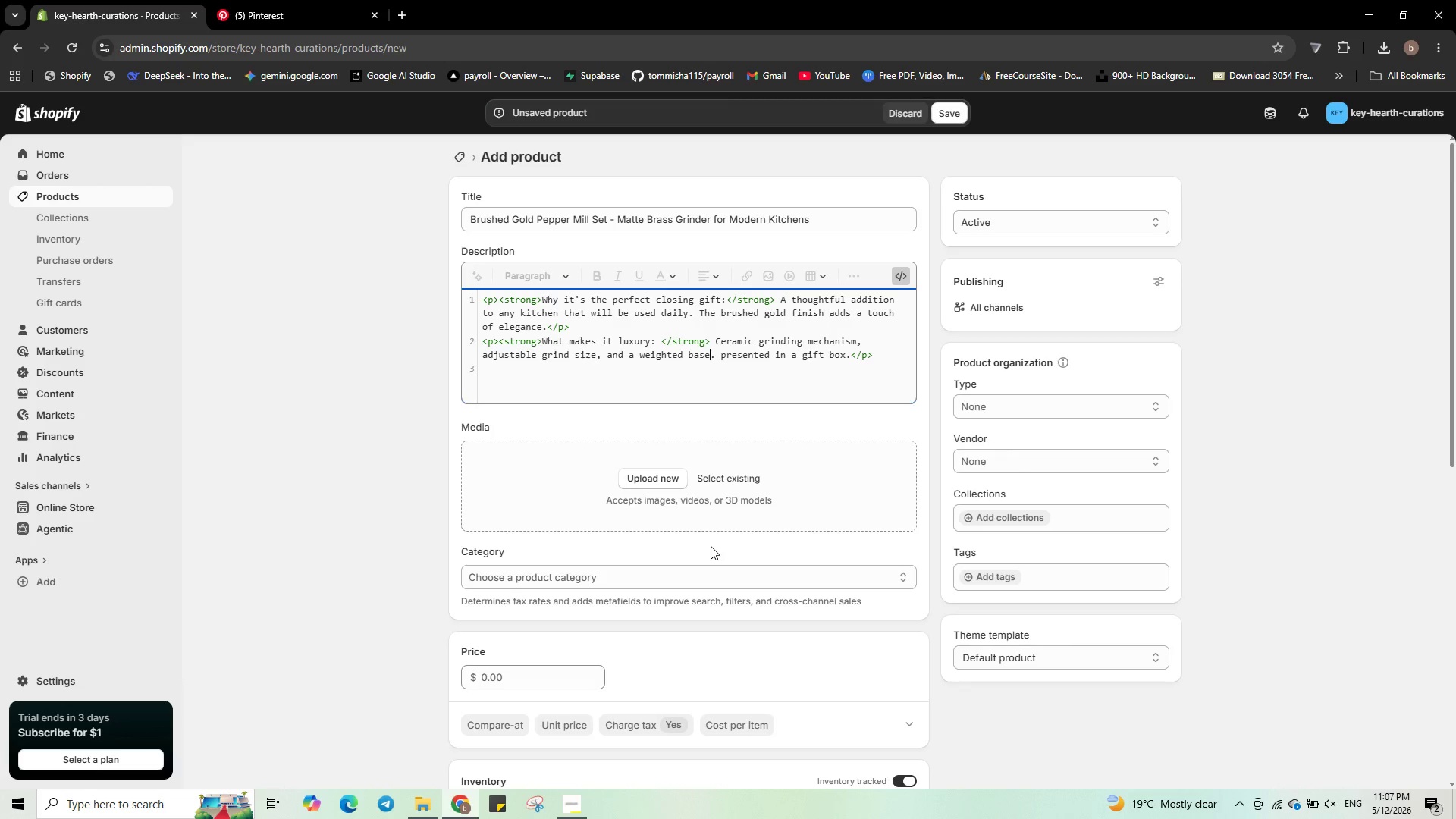 
key(ArrowDown)
 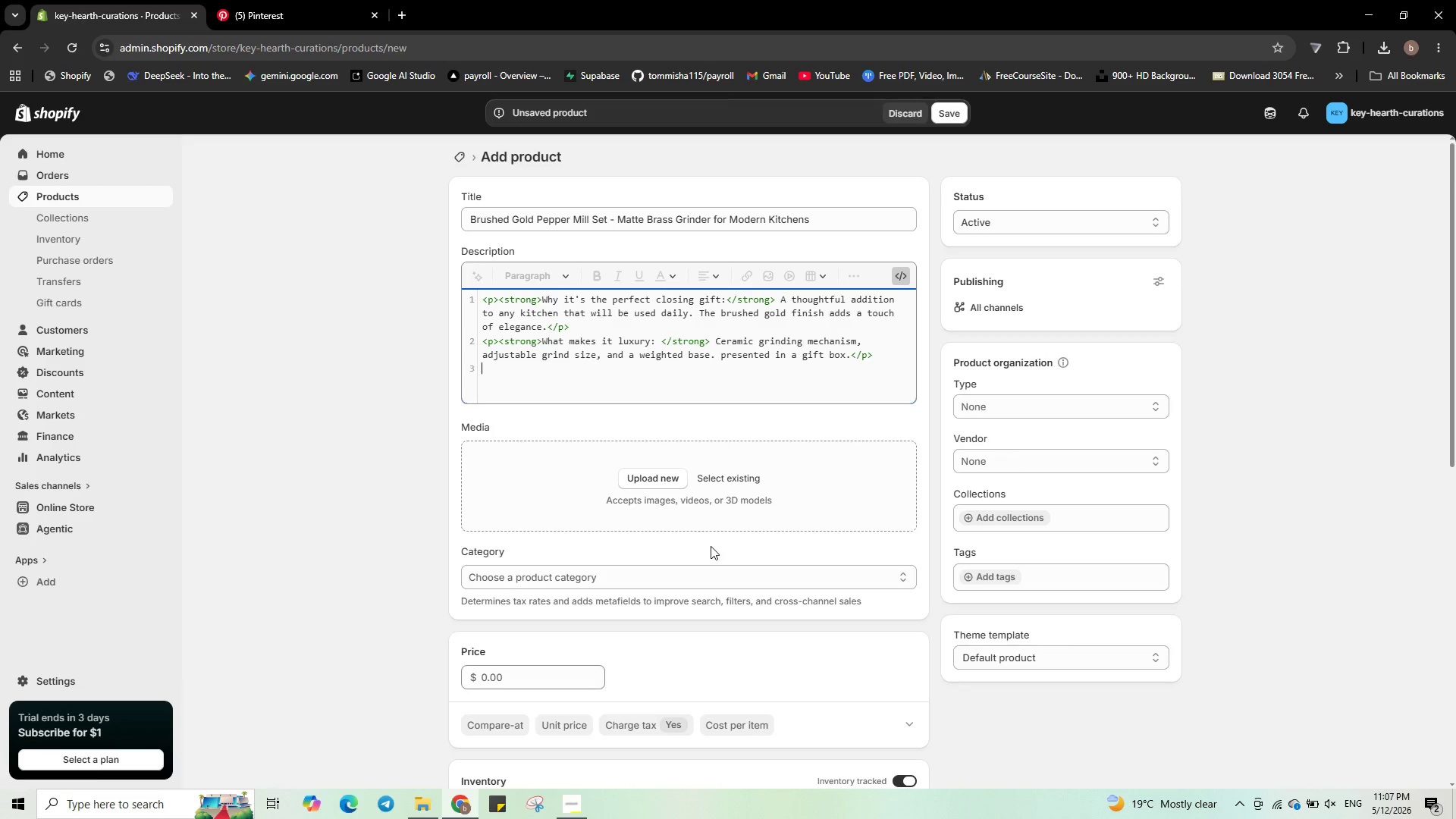 
key(ArrowDown)
 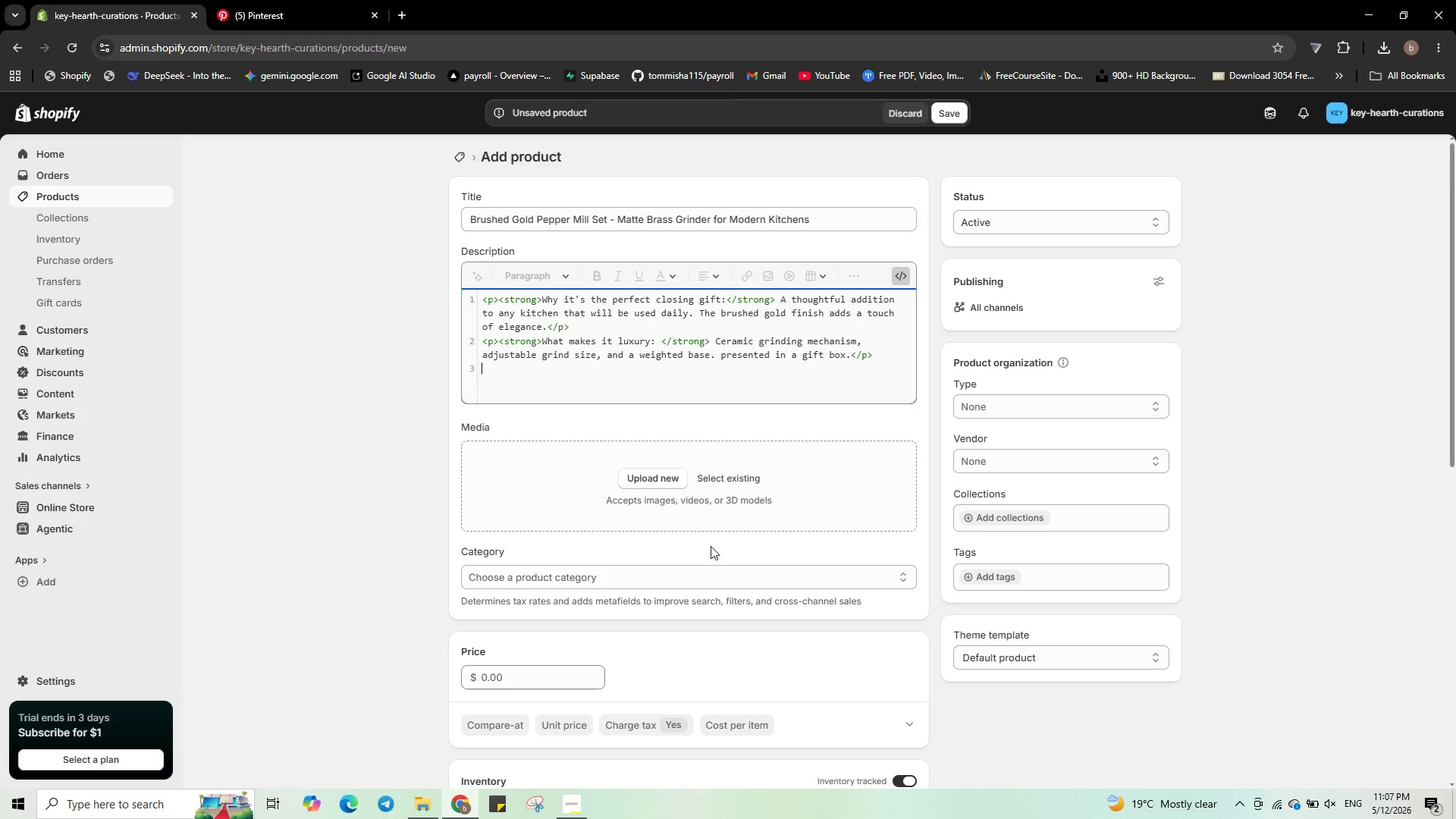 
key(Control+V)
 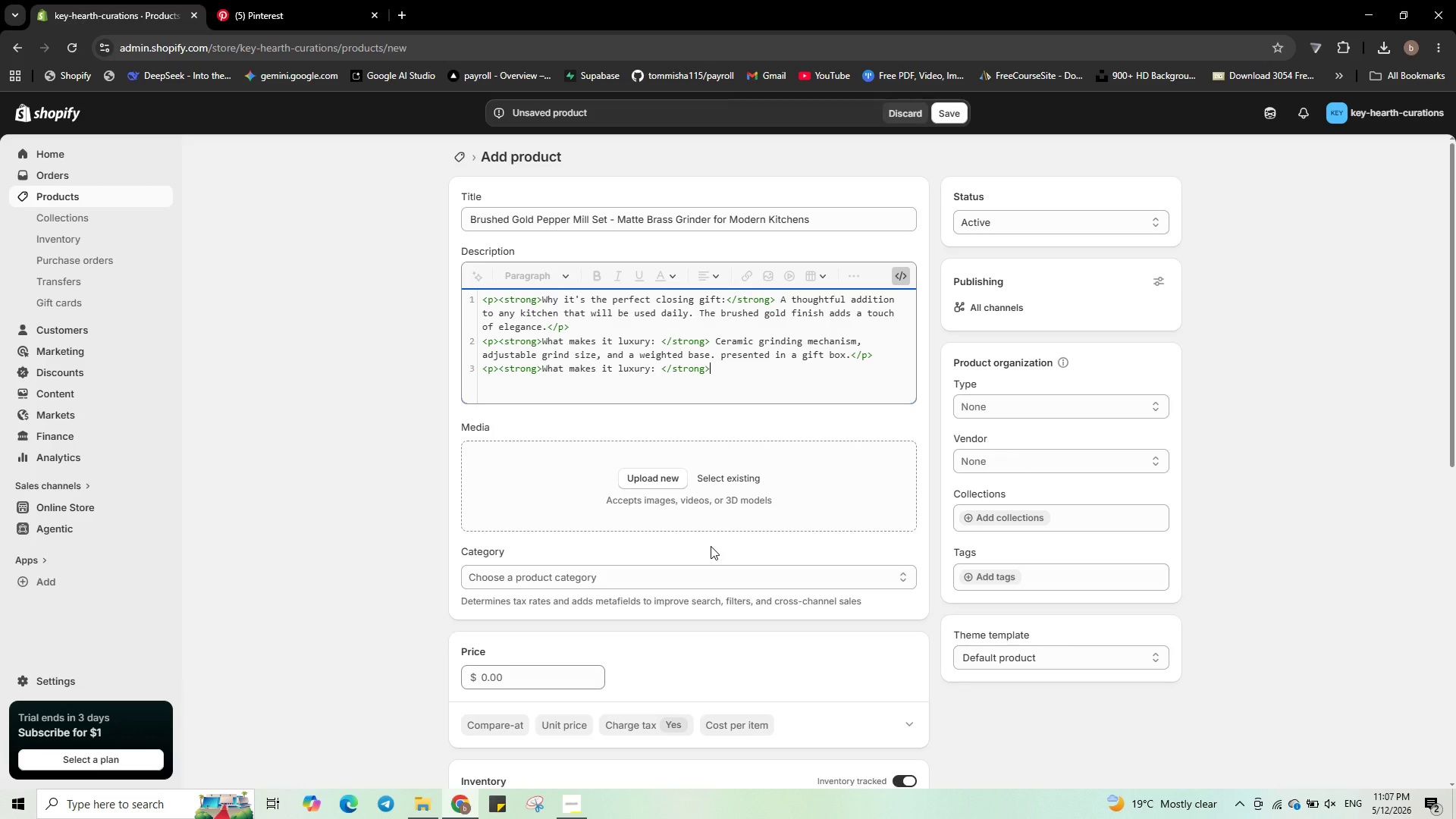 
wait(5.58)
 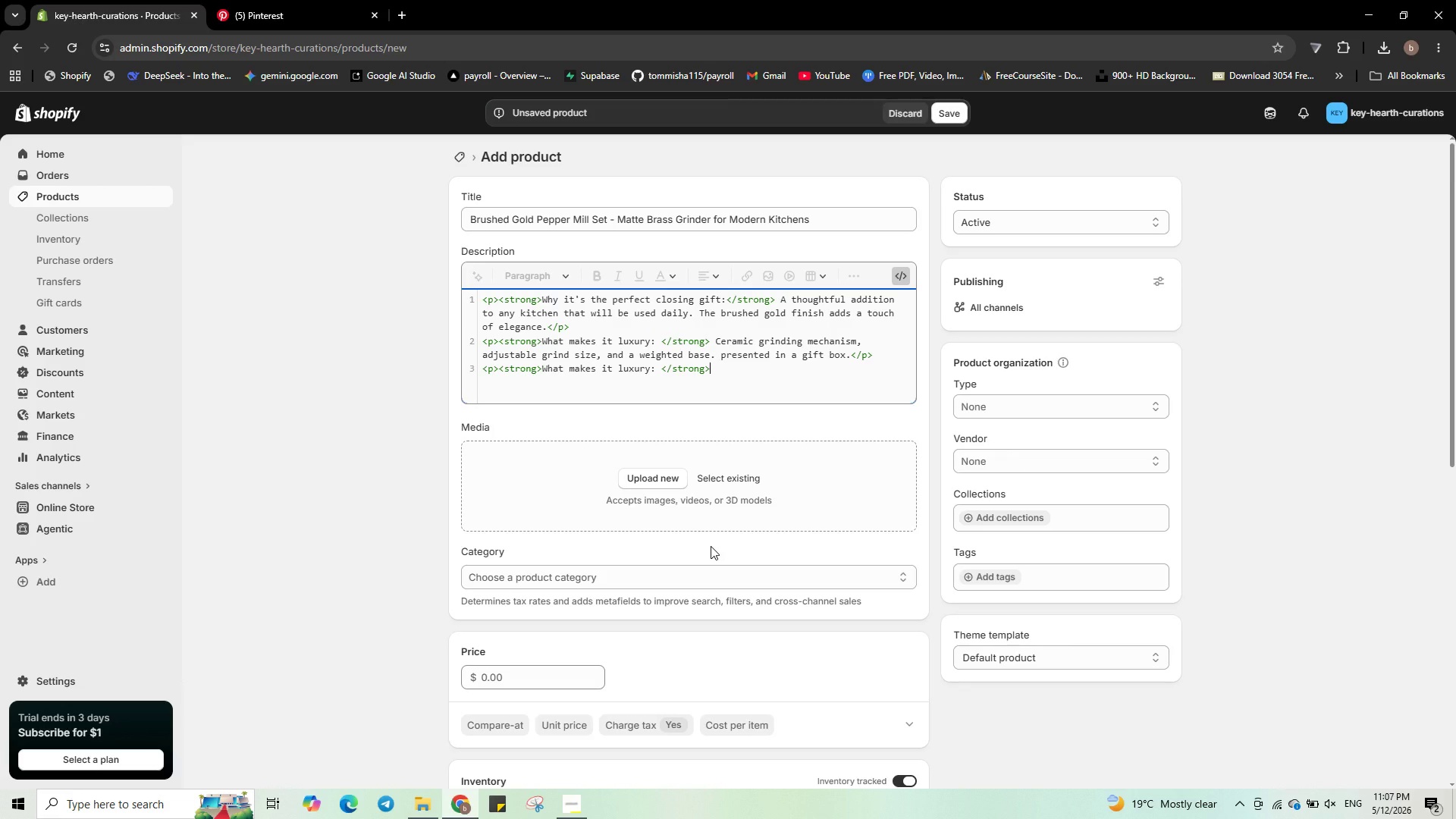 
key(Control+ArrowLeft)
 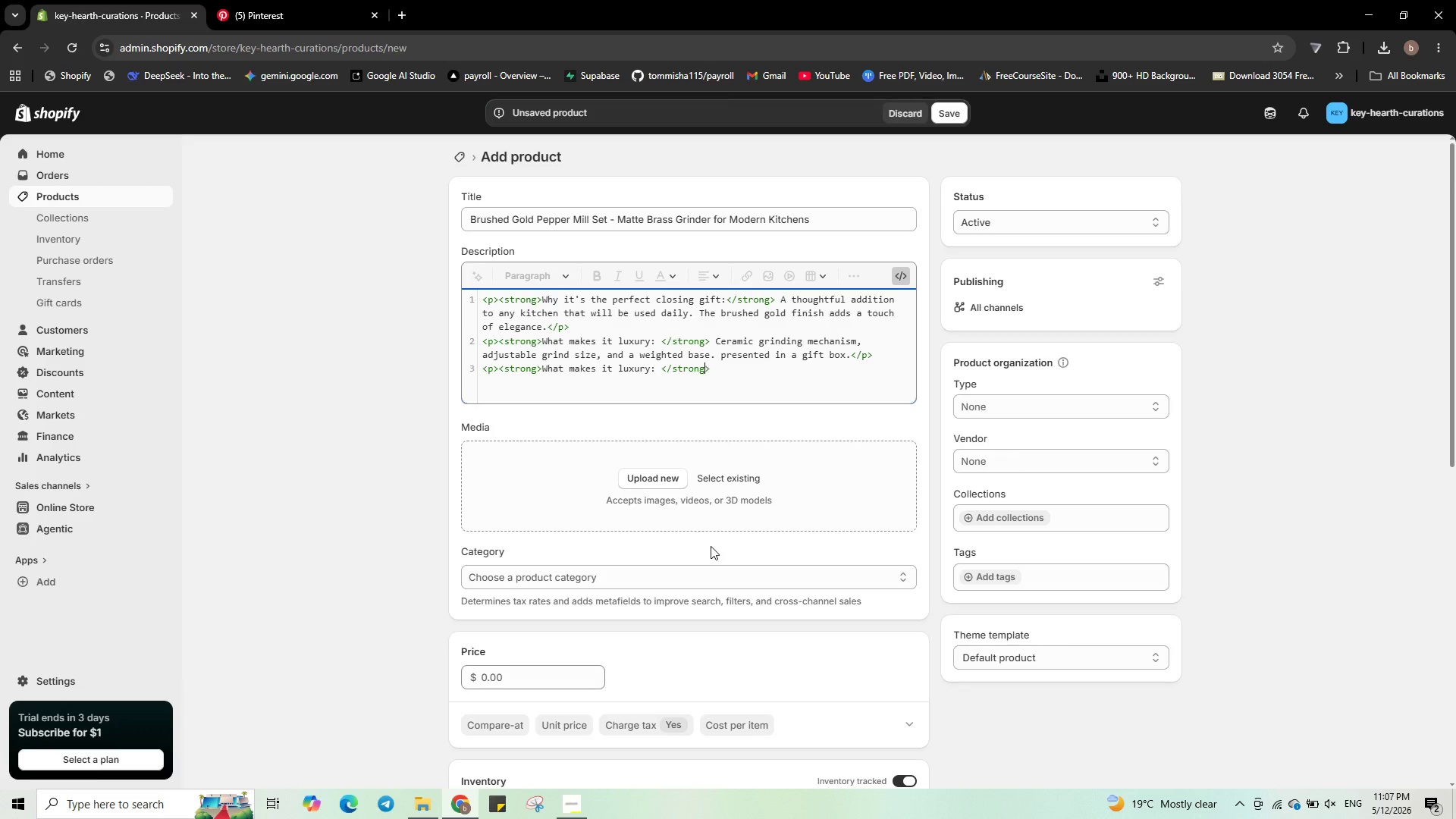 
key(Control+Shift+ArrowLeft)
 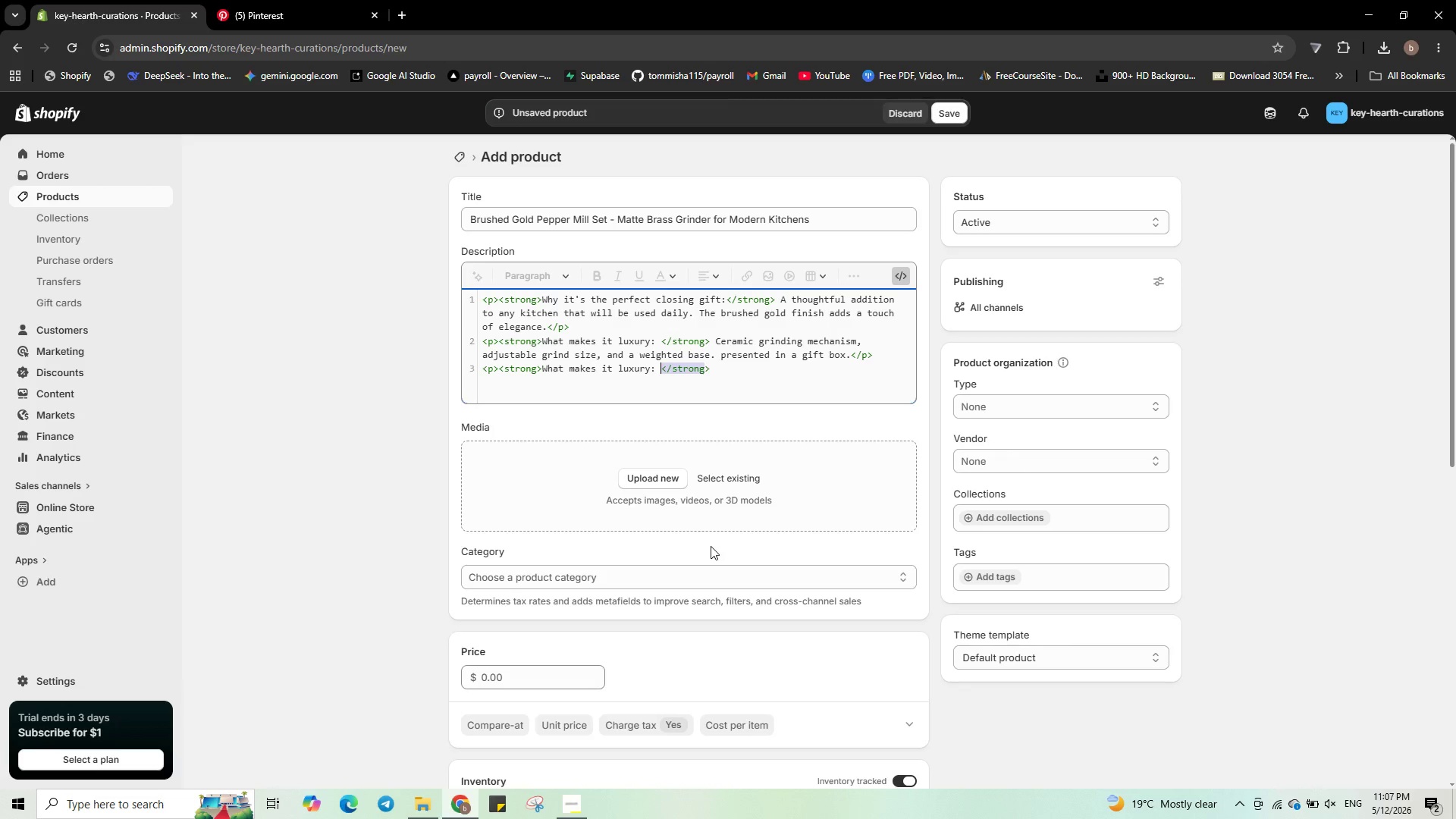 
key(Control+Shift+ArrowLeft)
 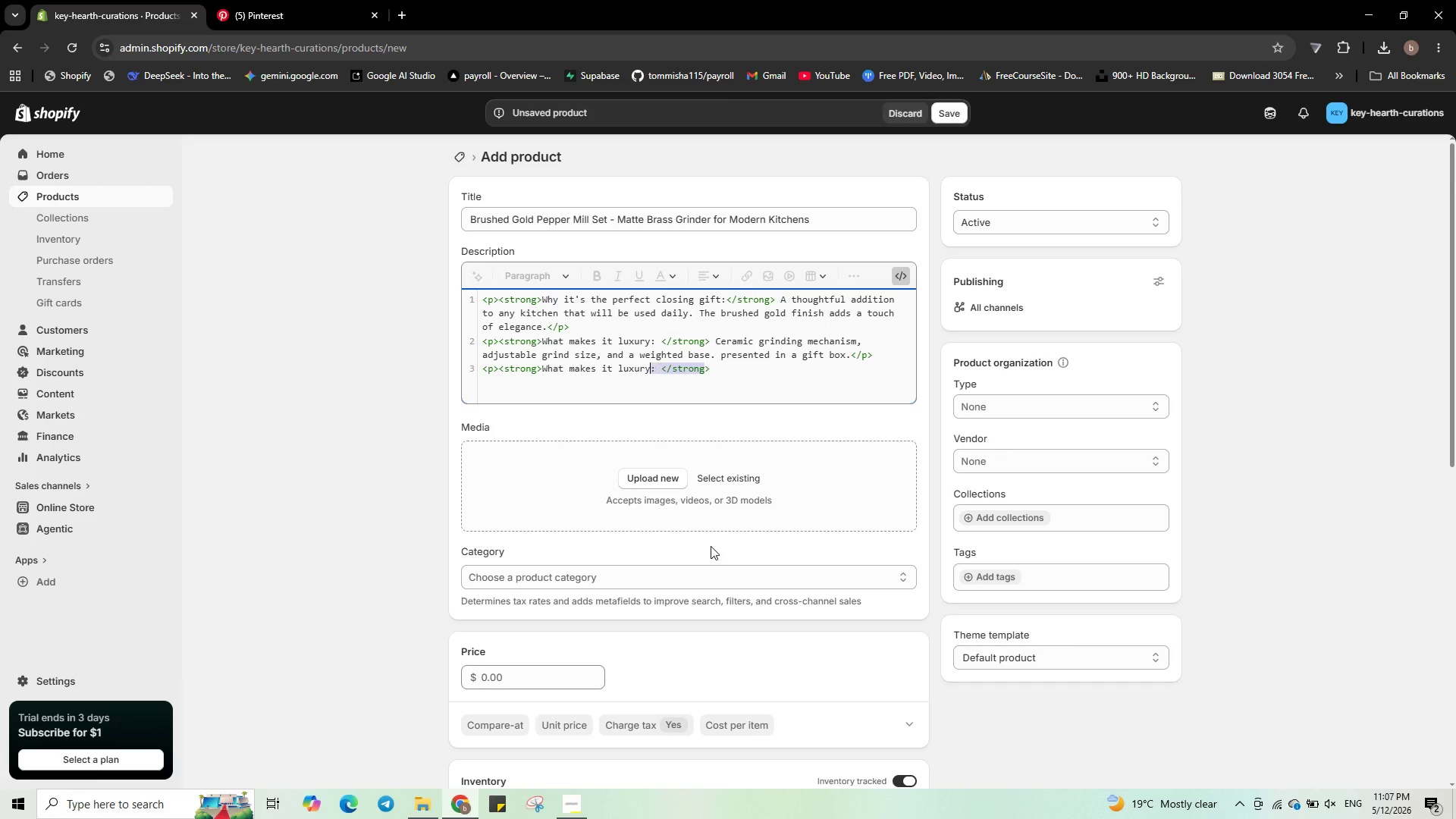 
key(Control+Shift+ArrowLeft)
 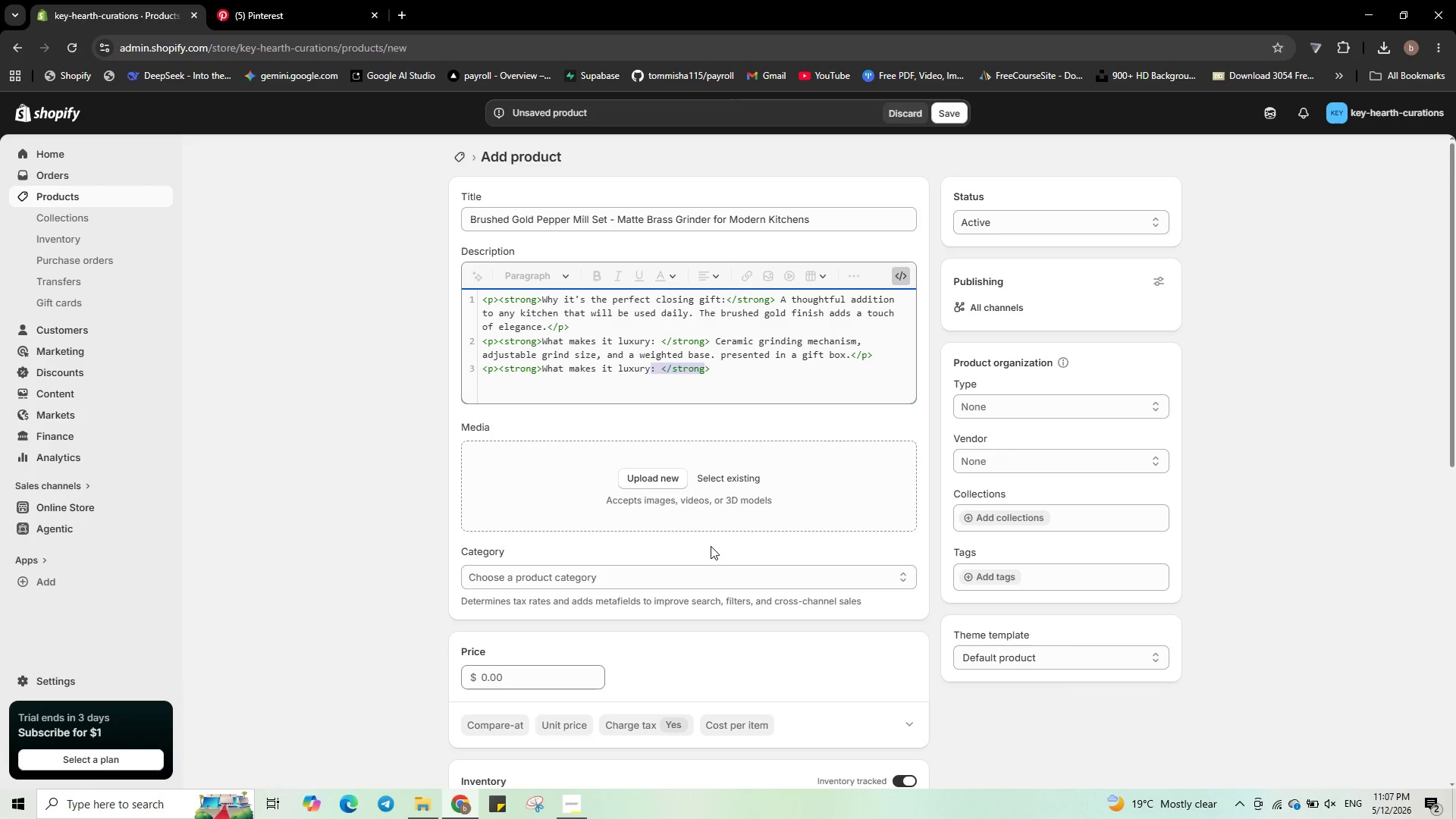 
key(ArrowRight)
 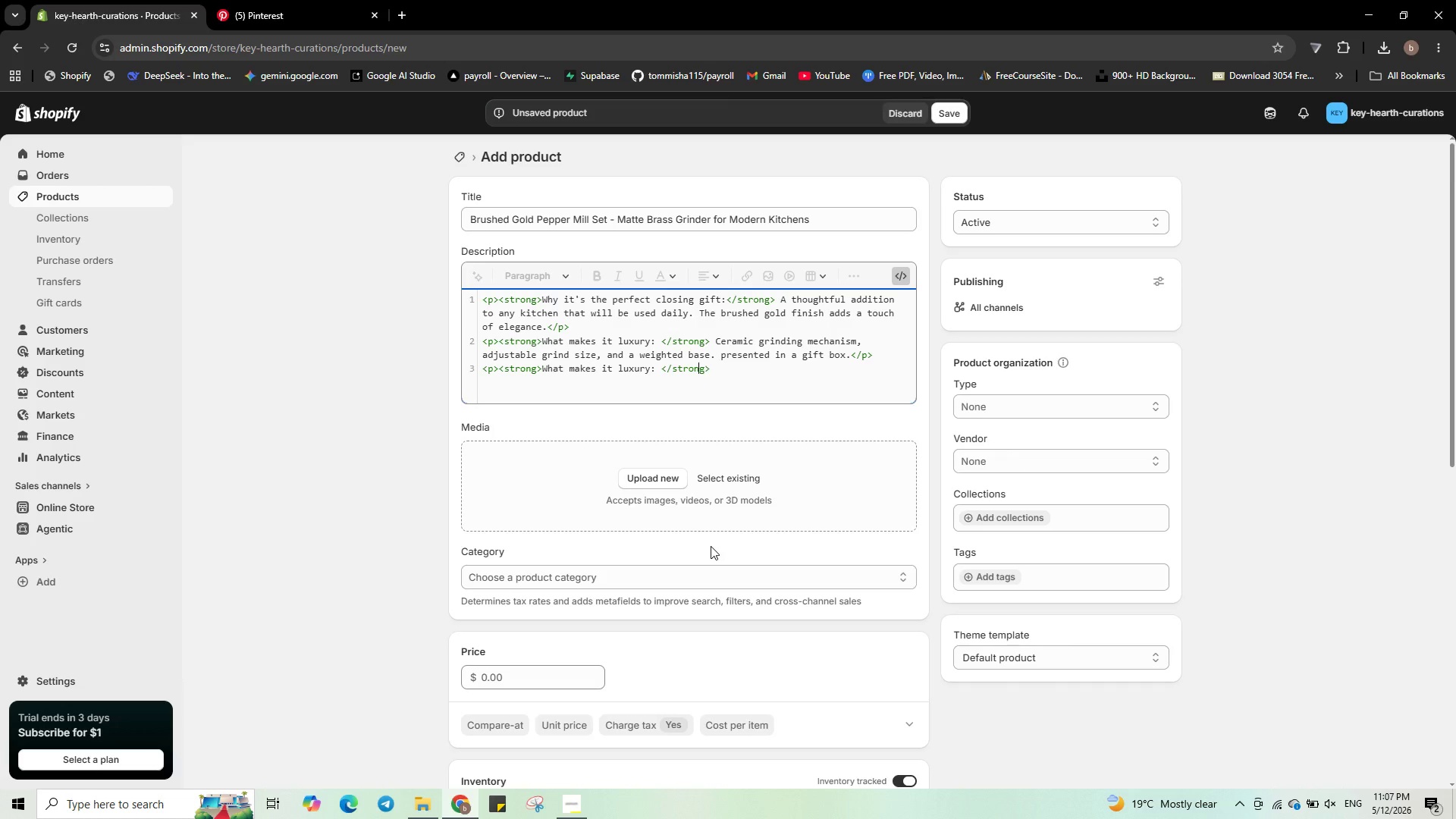 
key(ArrowLeft)
 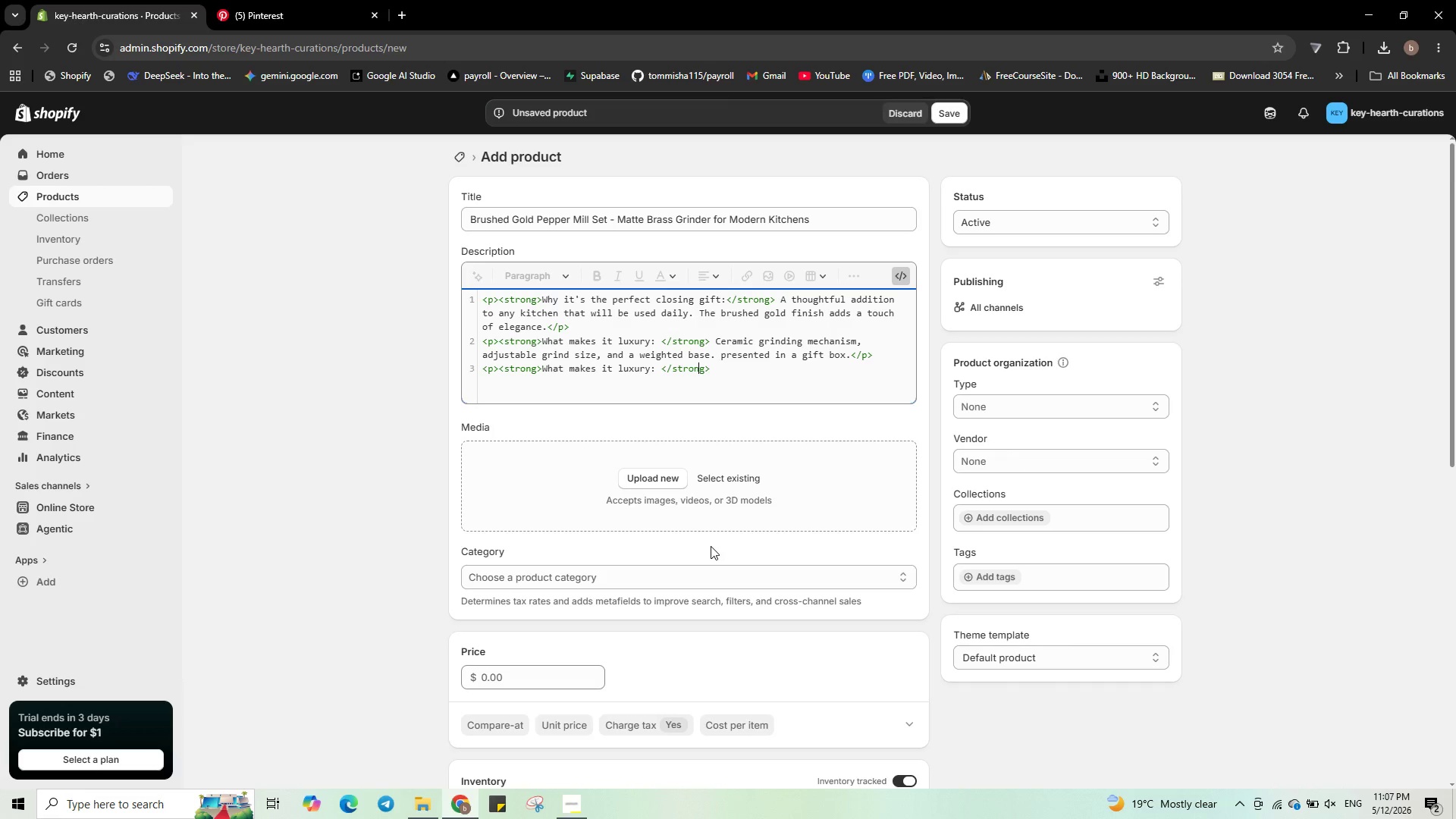 
key(Control+ArrowLeft)
 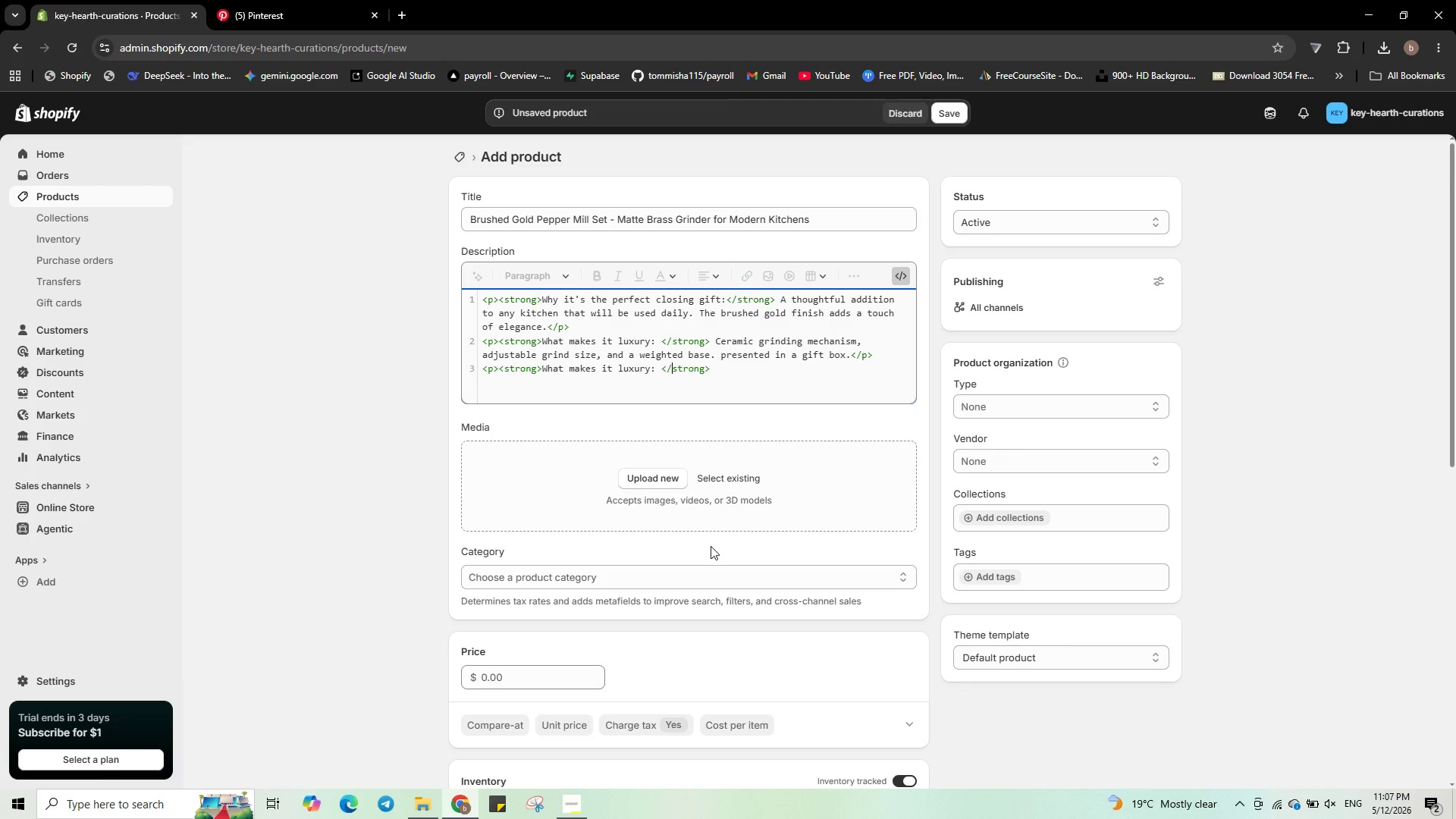 
key(Control+ArrowLeft)
 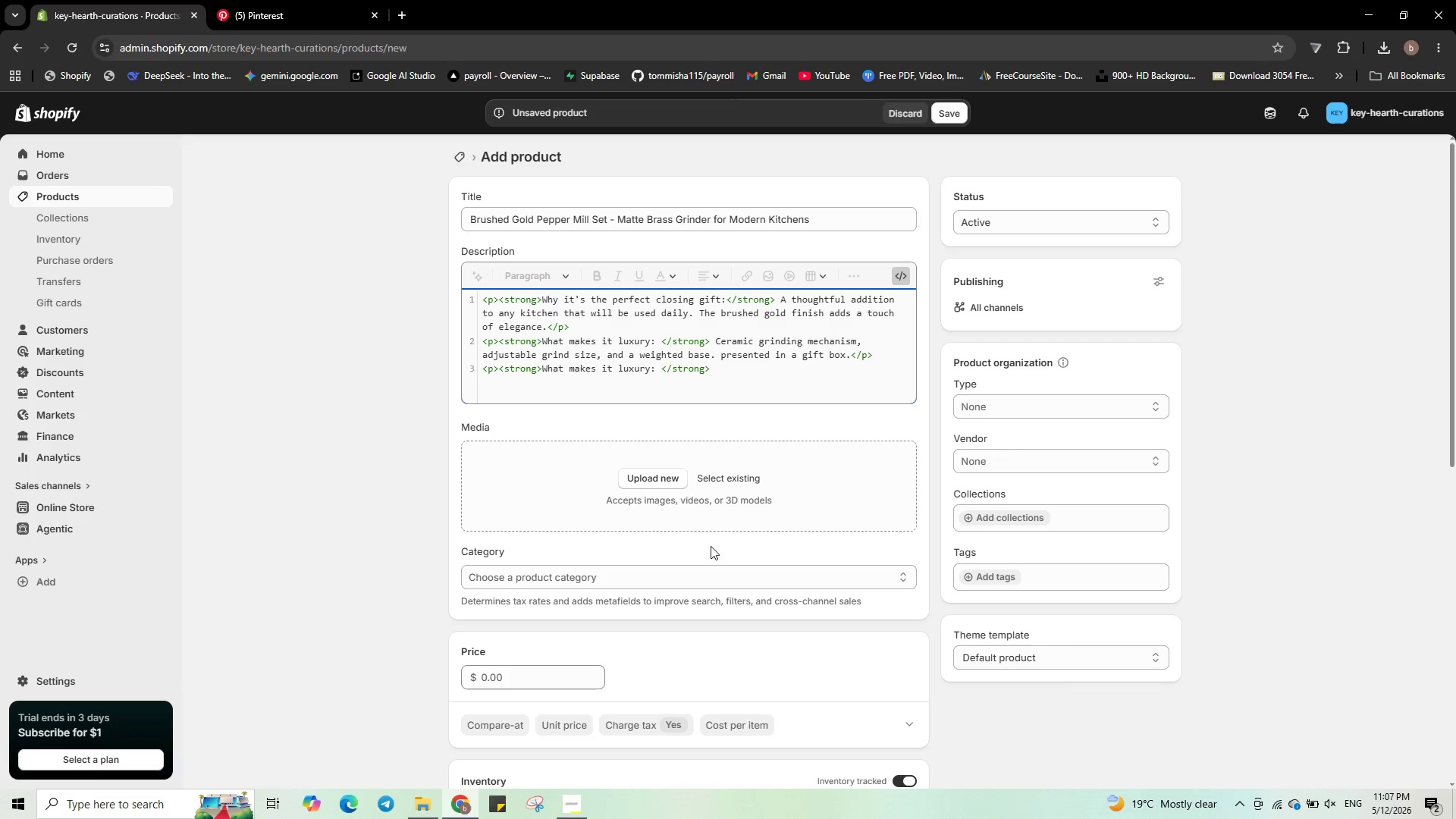 
key(Backspace)
 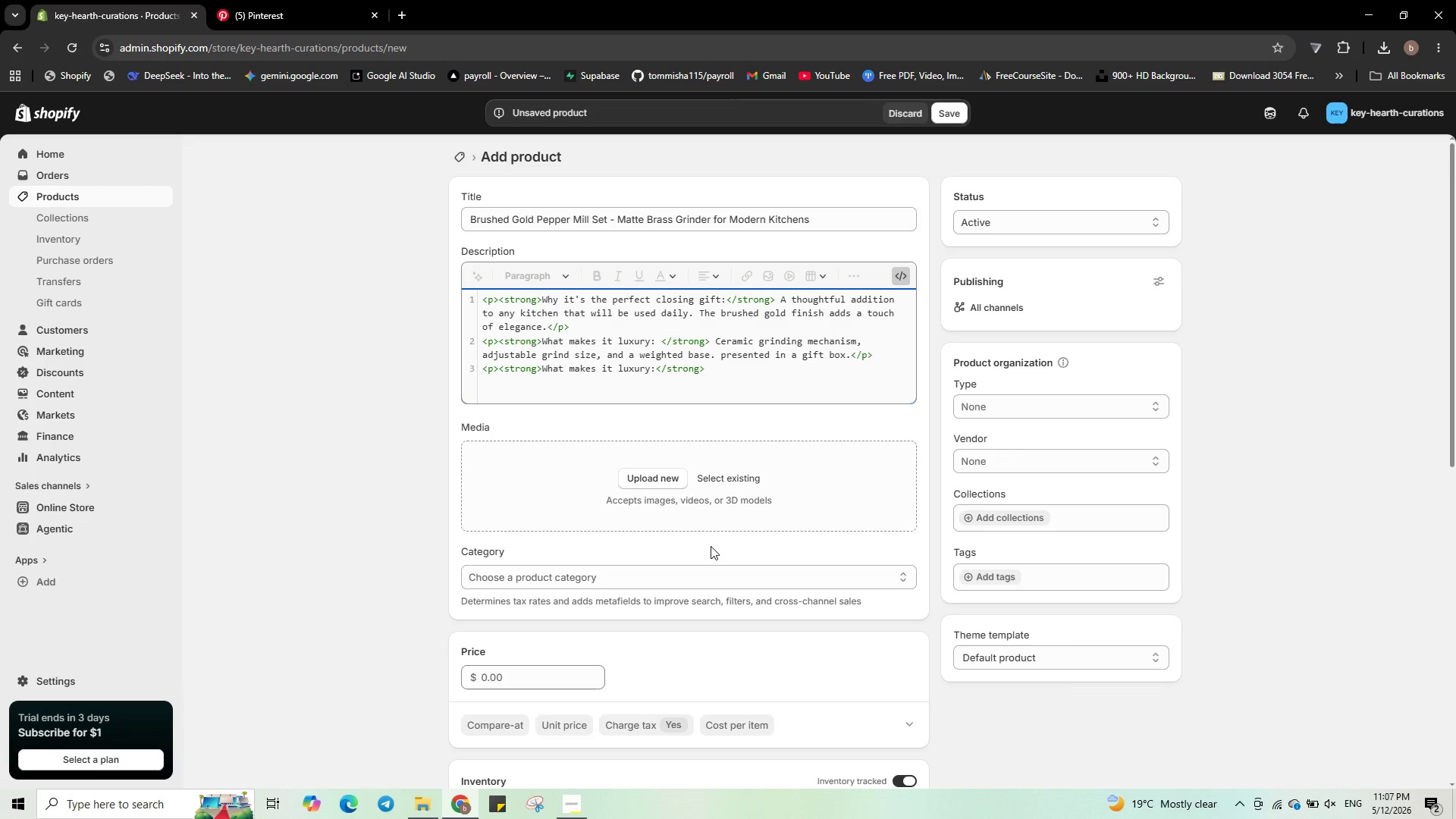 
key(ArrowLeft)
 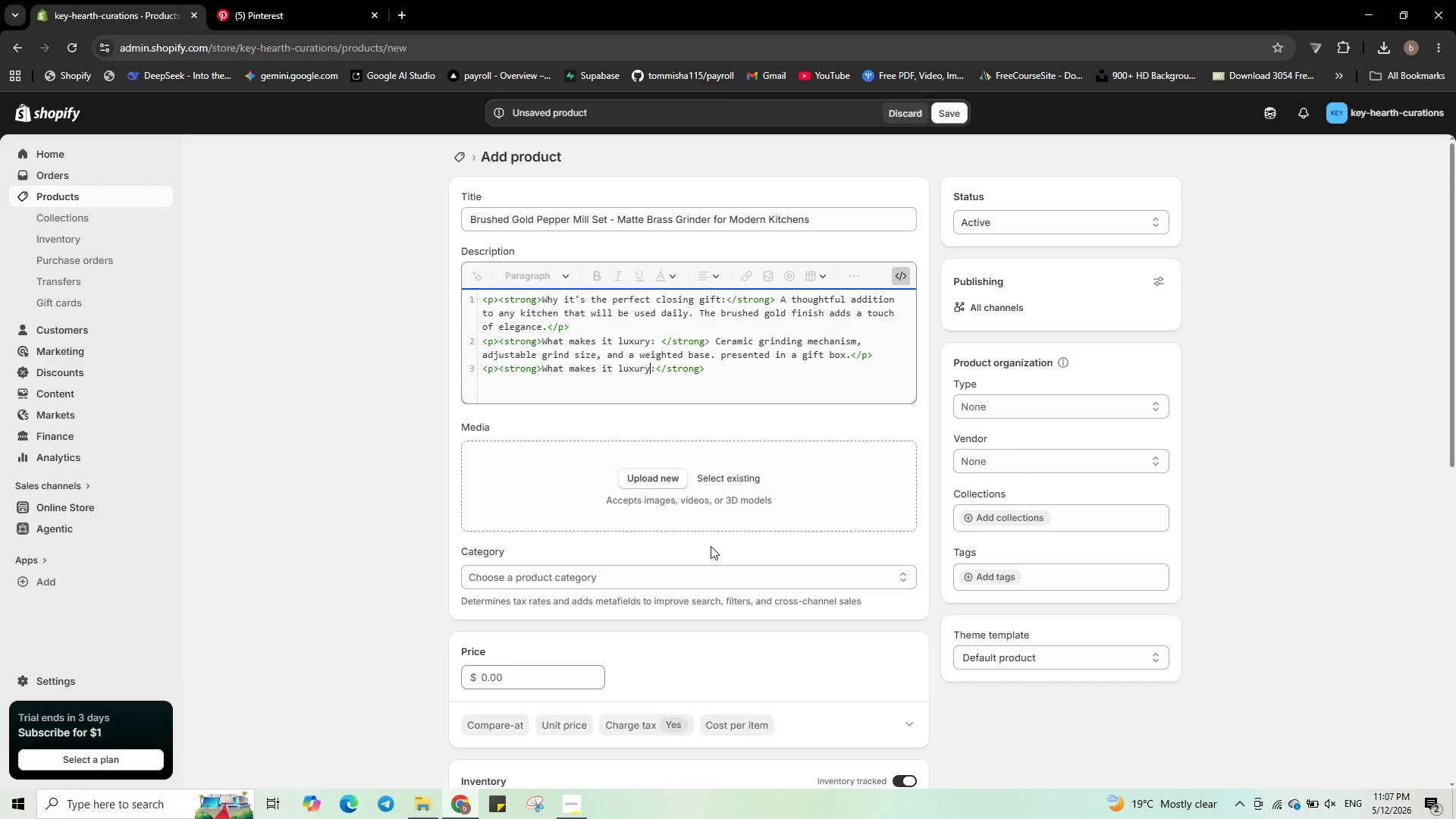 
key(Control+Shift+ArrowLeft)
 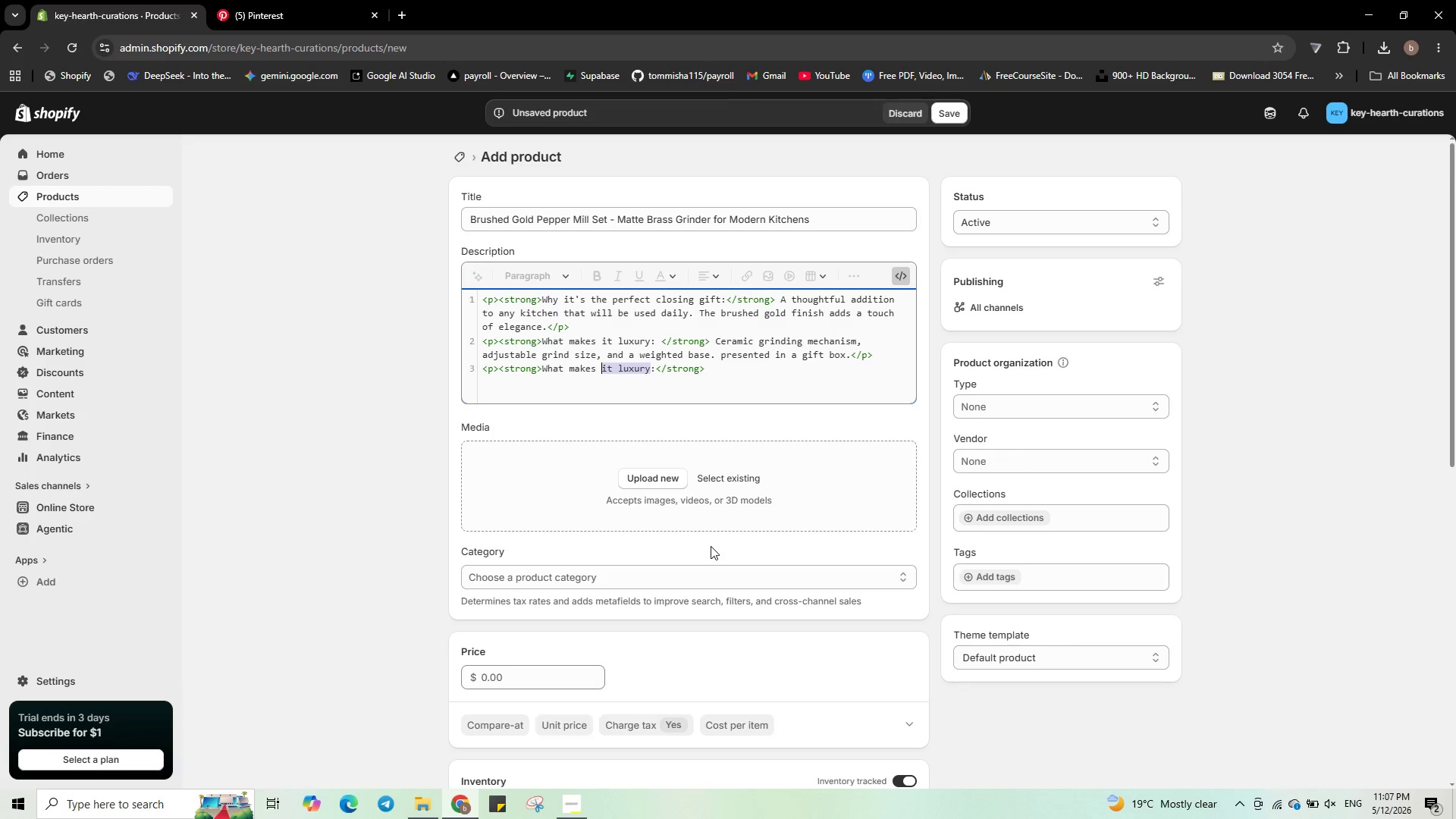 
key(Control+Shift+ArrowLeft)
 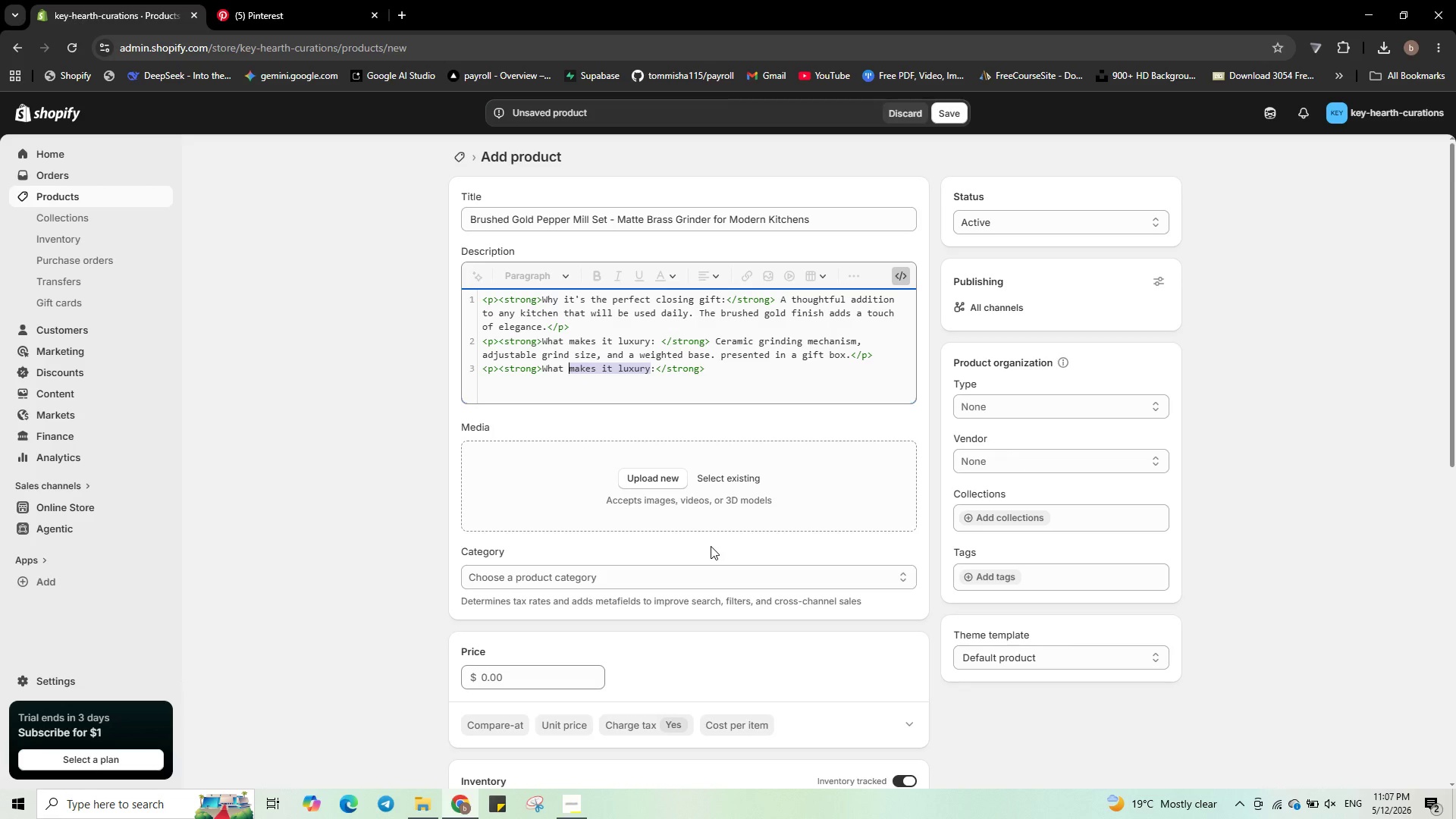 
key(Control+Shift+ArrowLeft)
 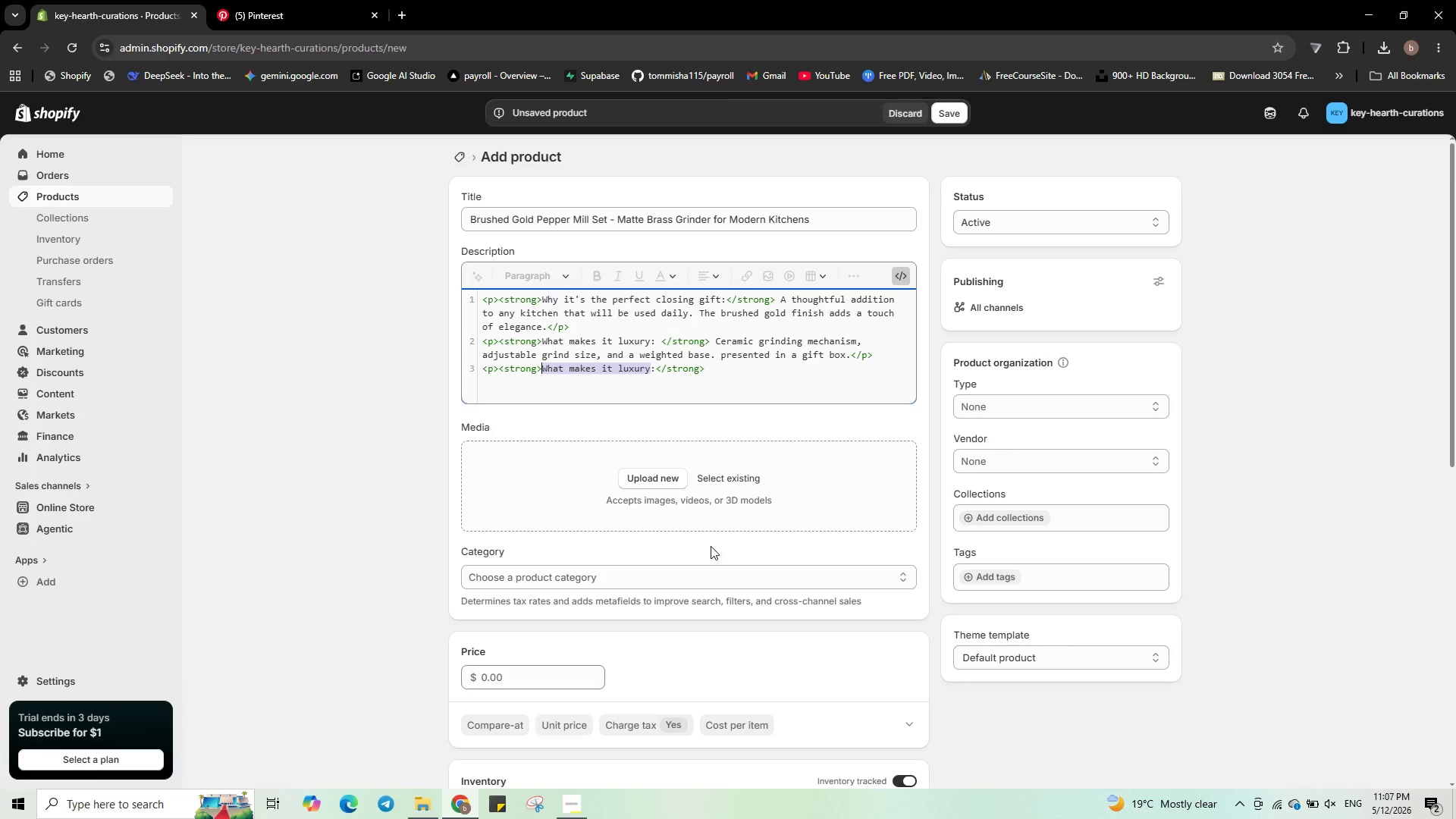 
key(Control+Shift+ArrowLeft)
 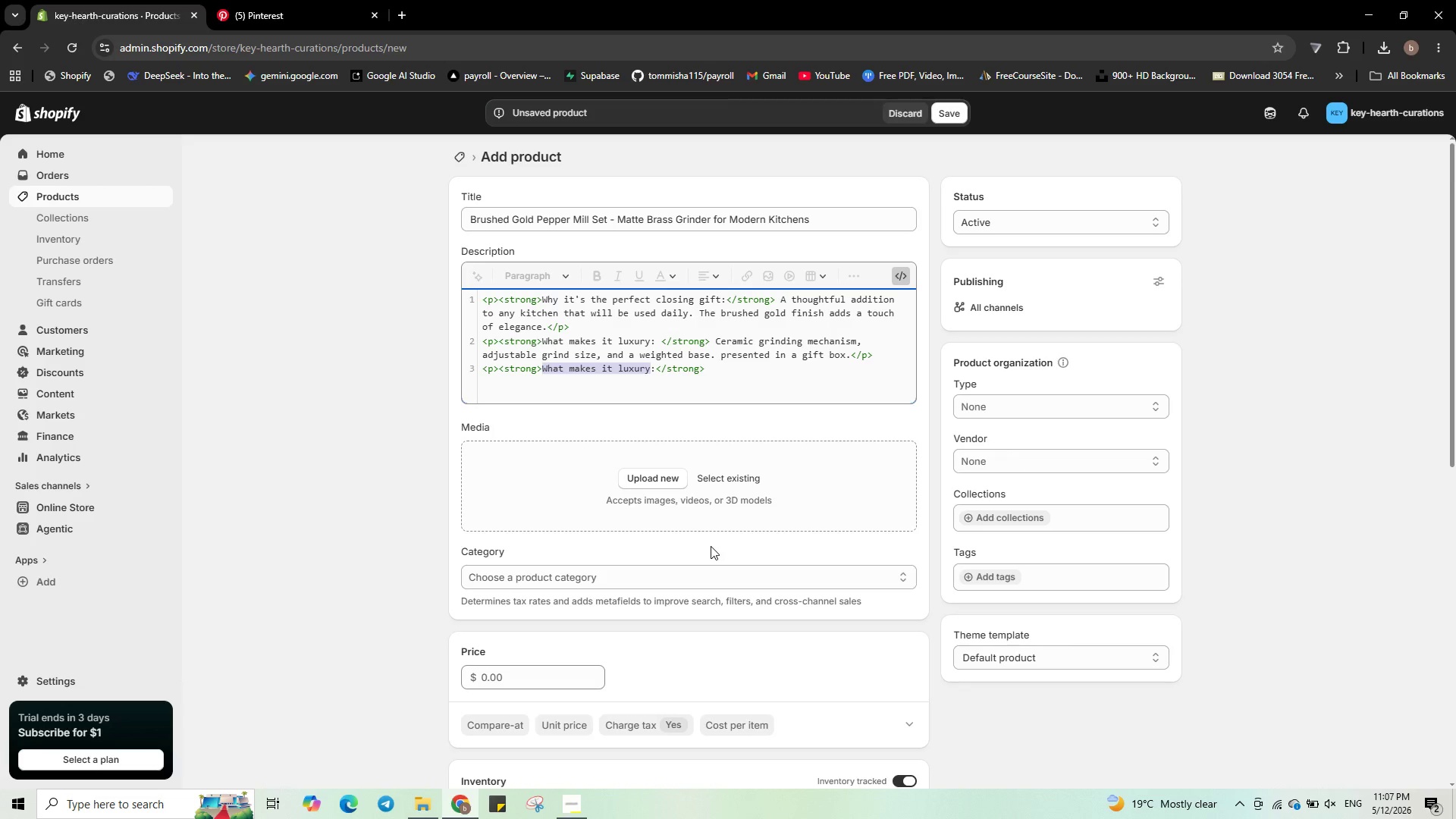 
type(Perfect for)
 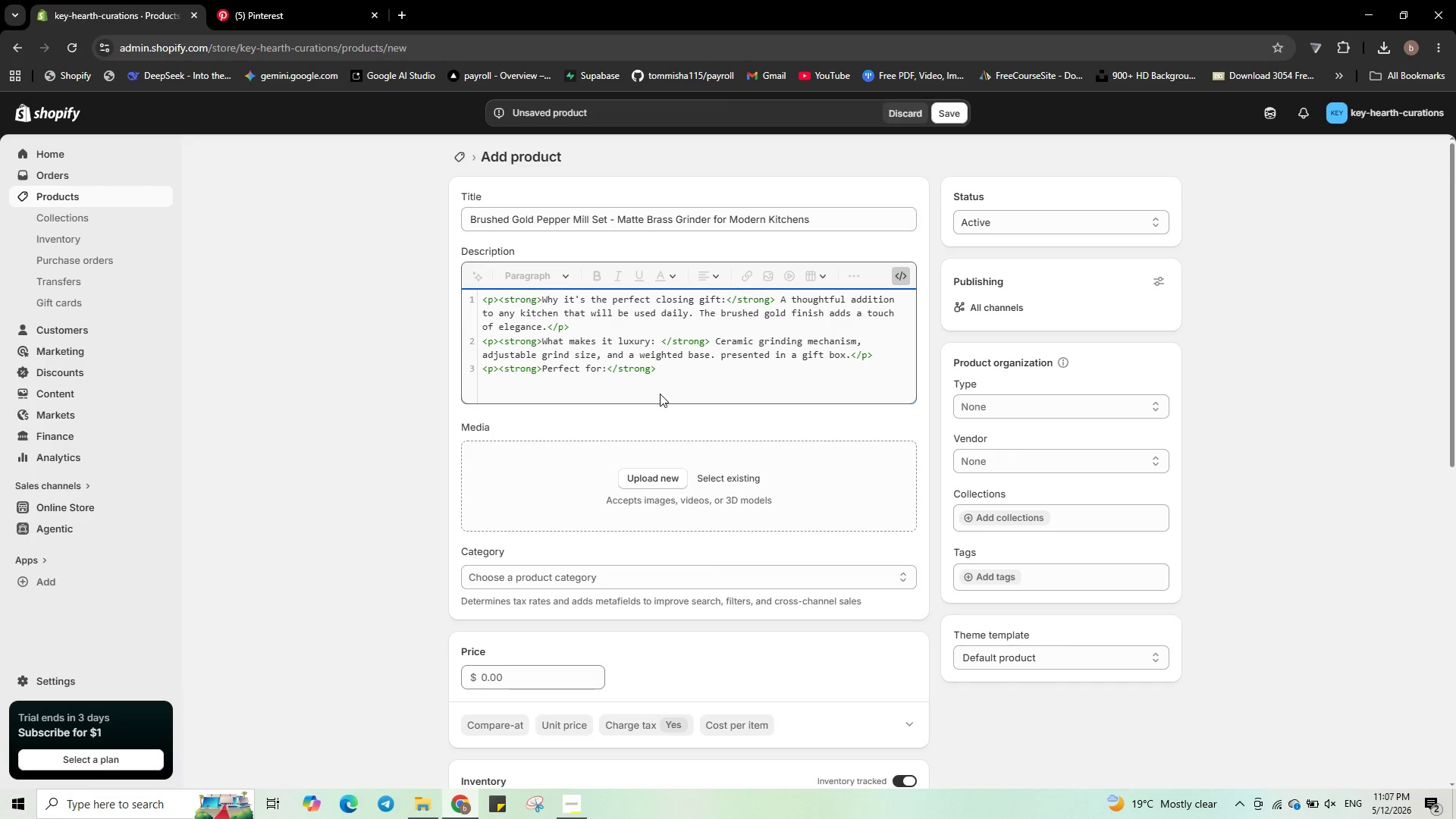 
wait(5.88)
 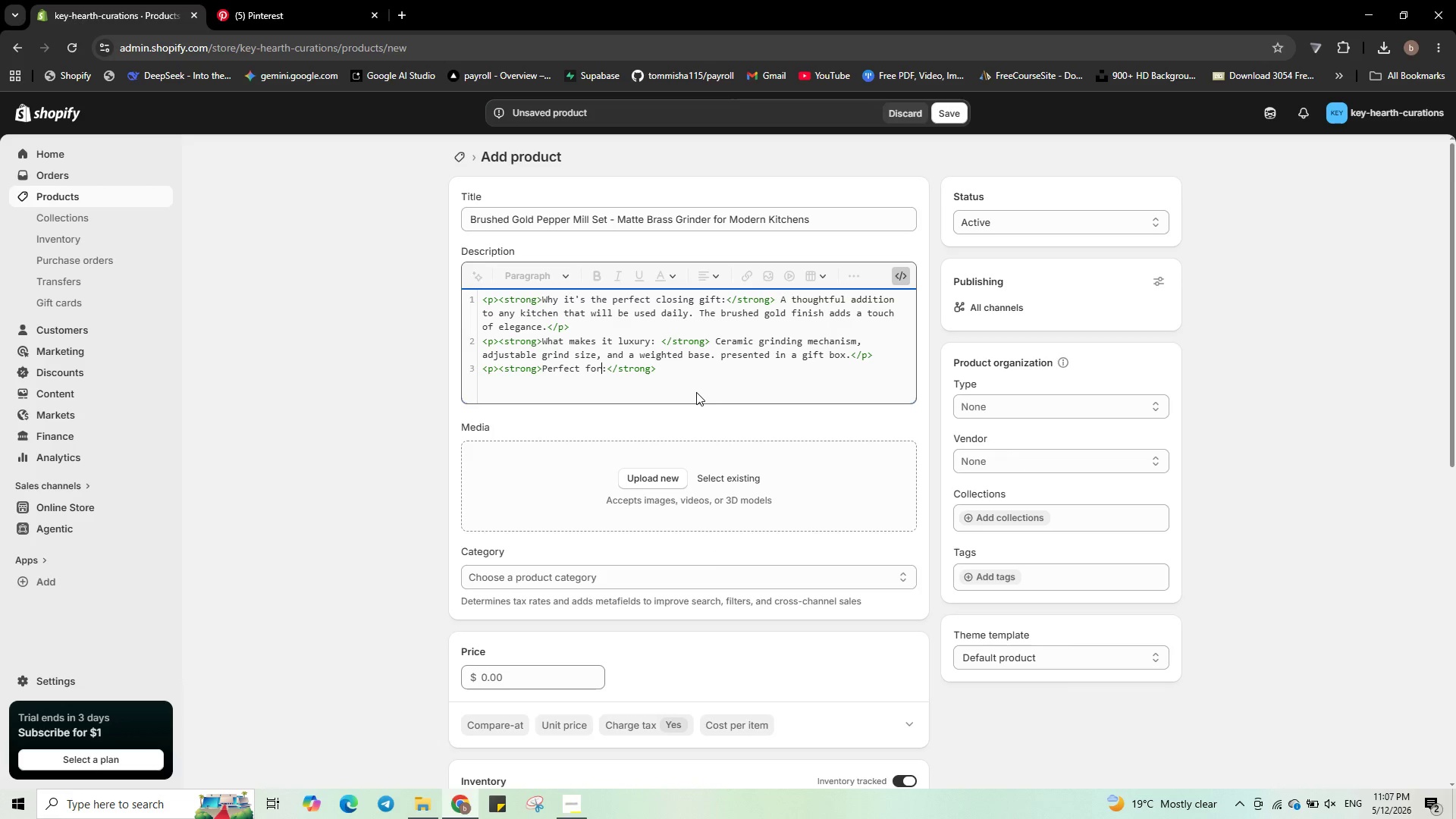 
left_click([676, 378])
 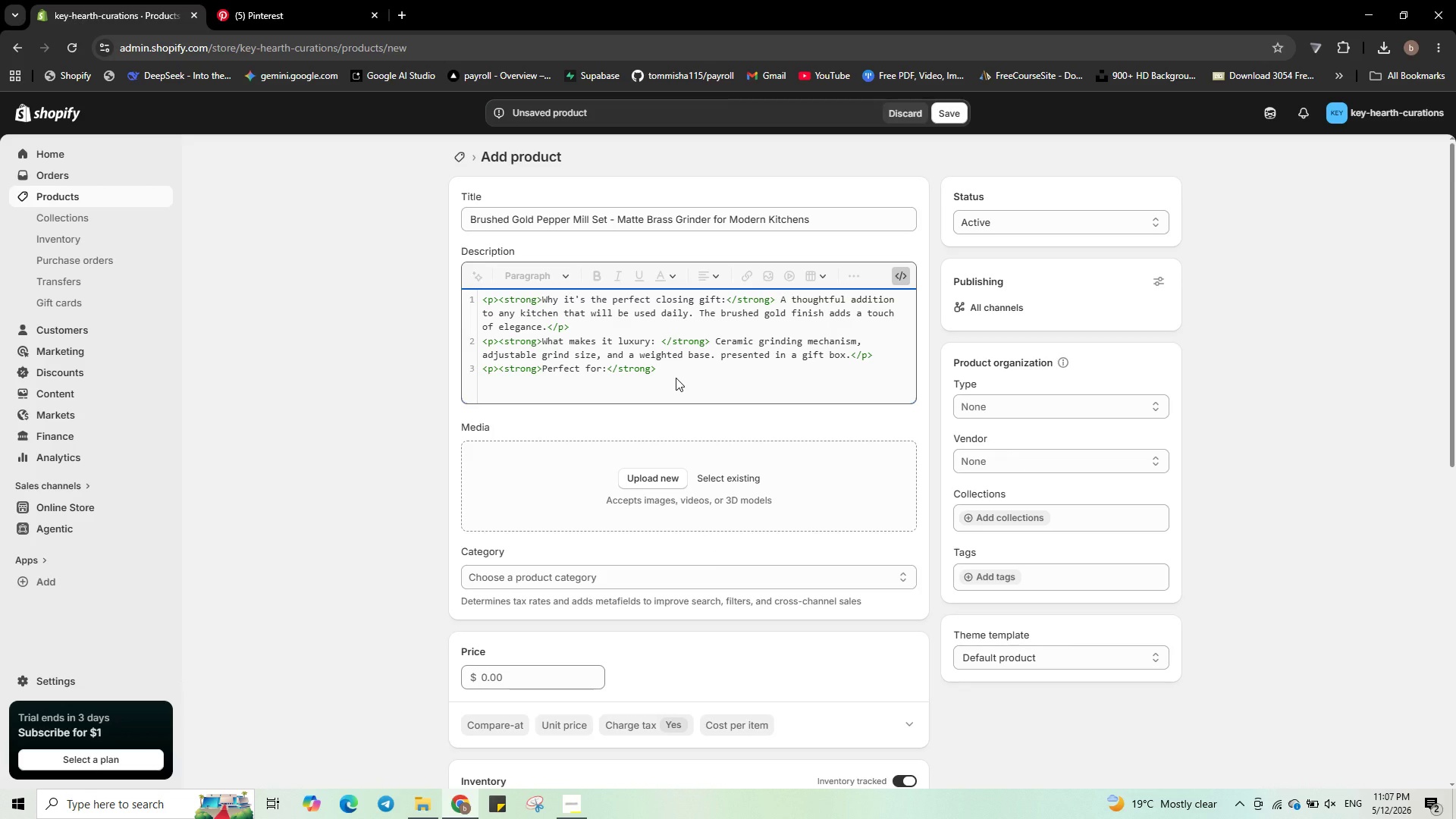 
type( The clint )
 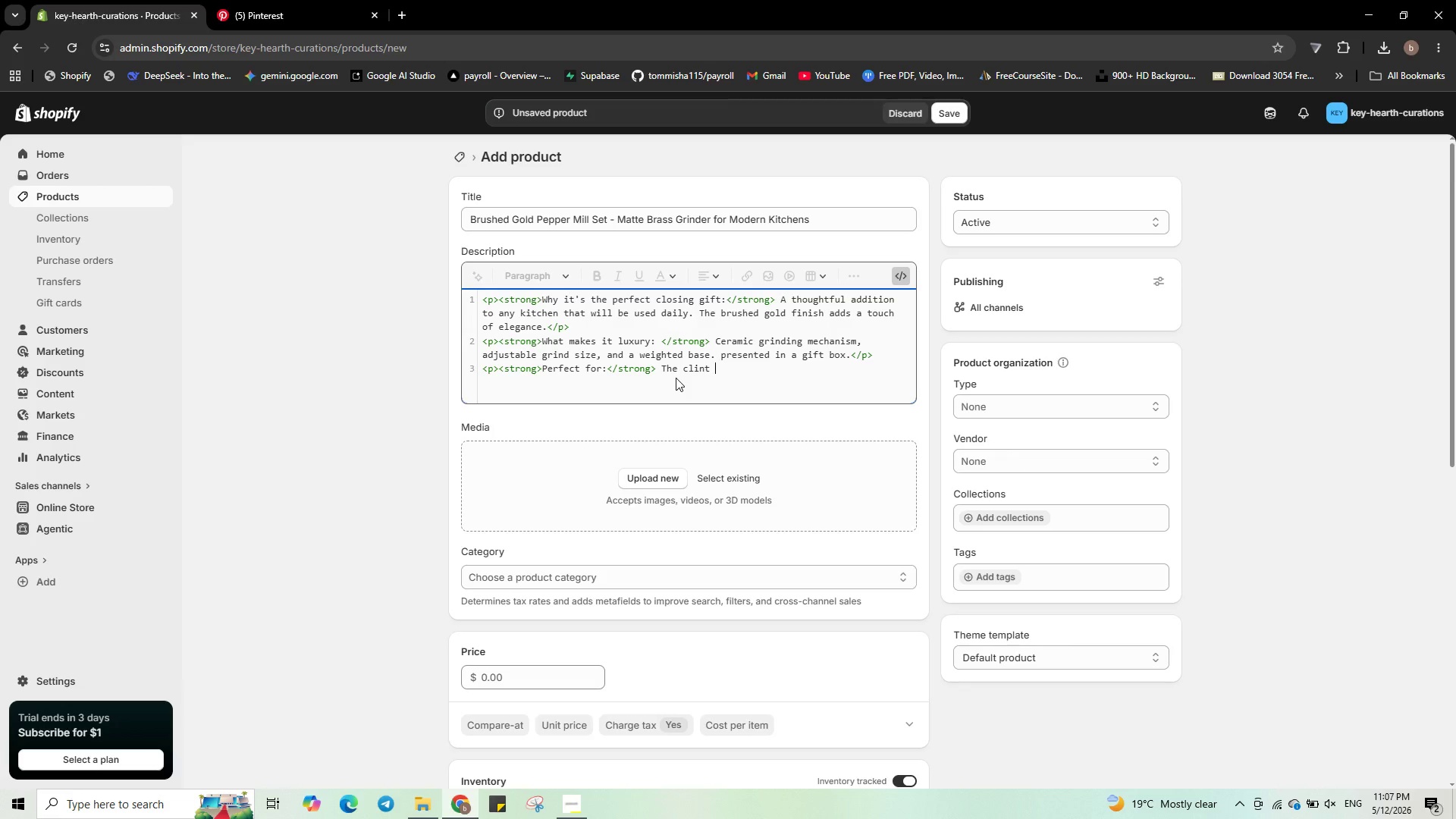 
key(Backspace)
key(Backspace)
key(Backspace)
type(ent who loves to )
 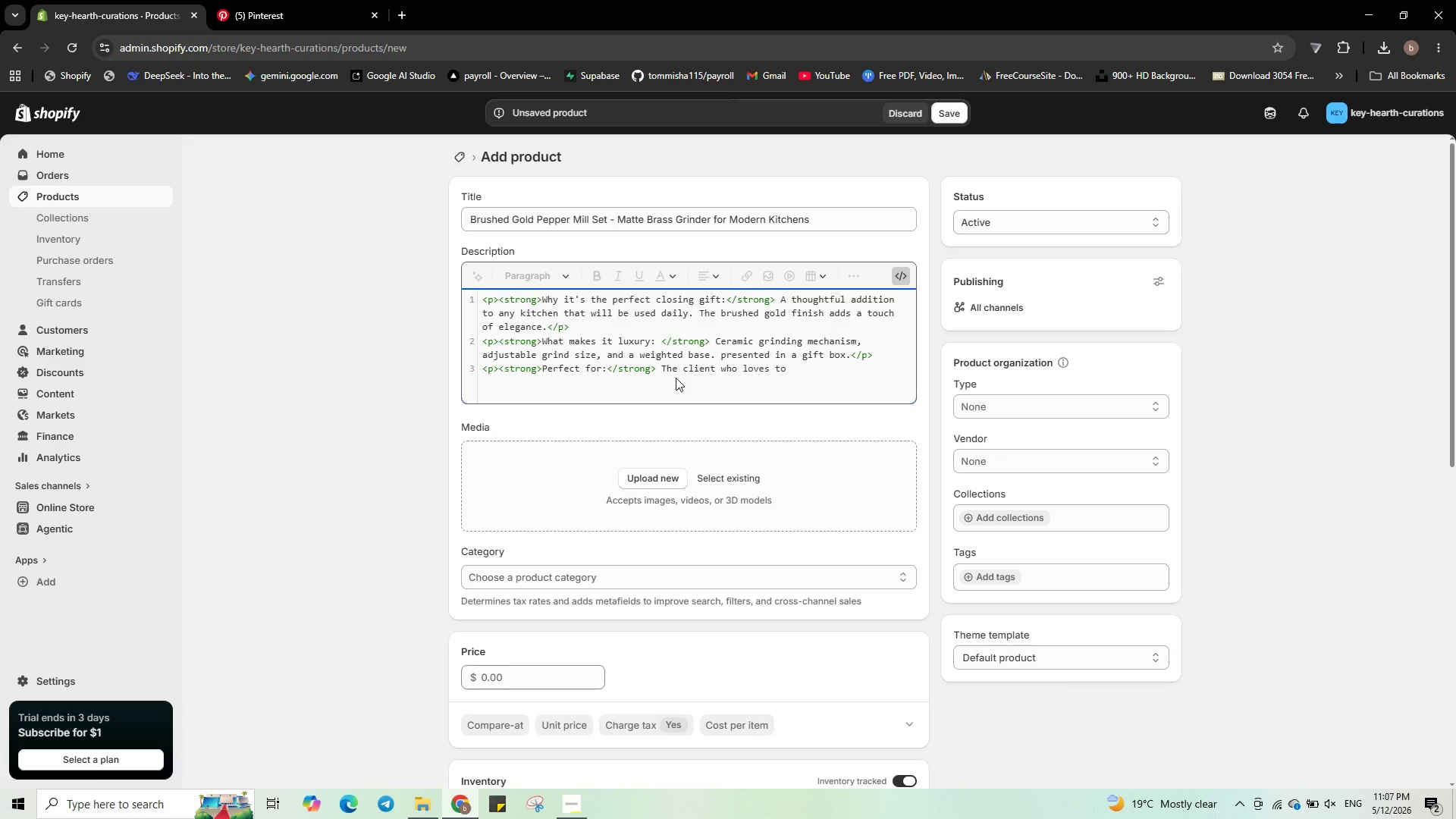 
type(cook and appreciates fine )
 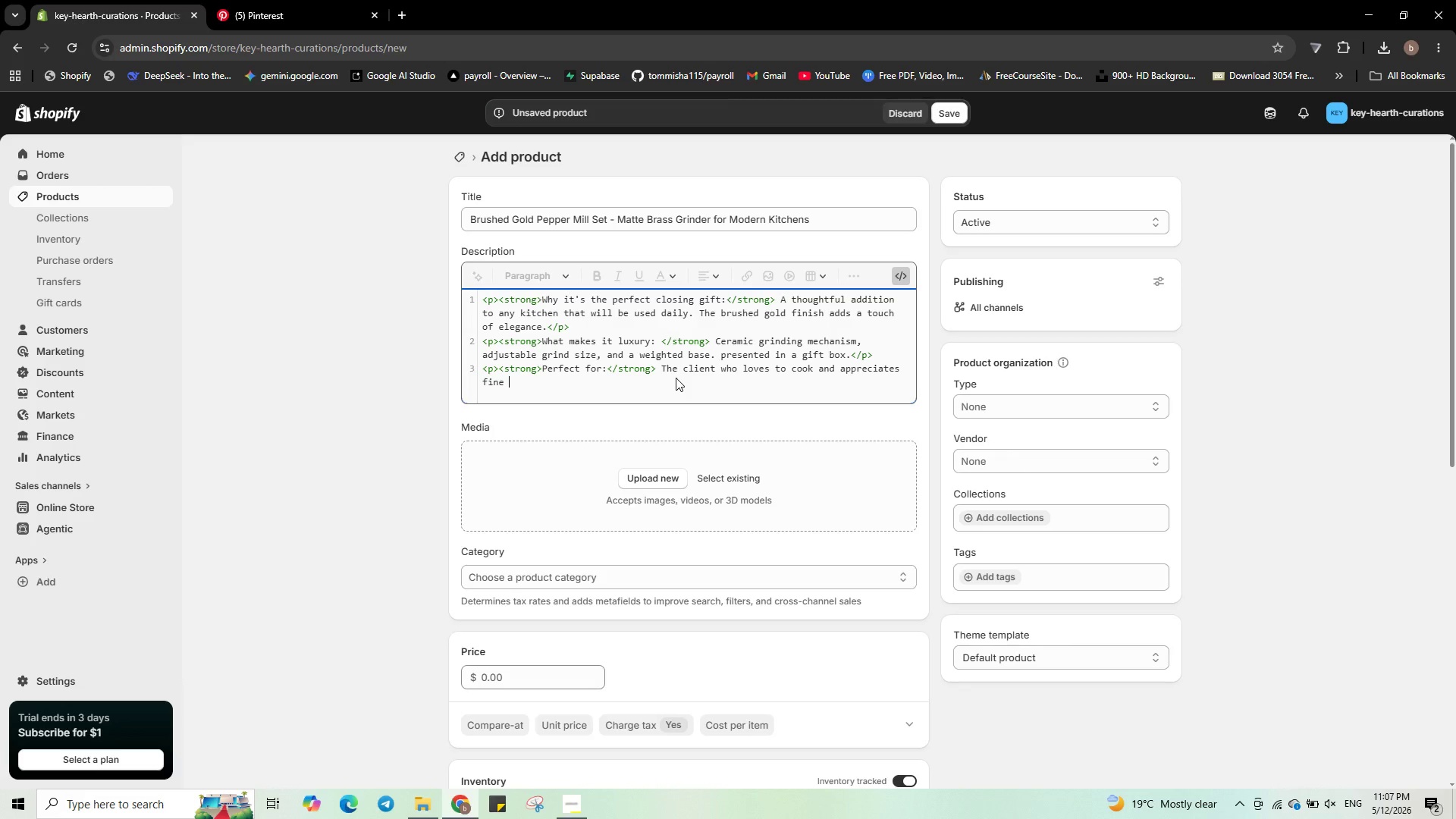 
wait(7.06)
 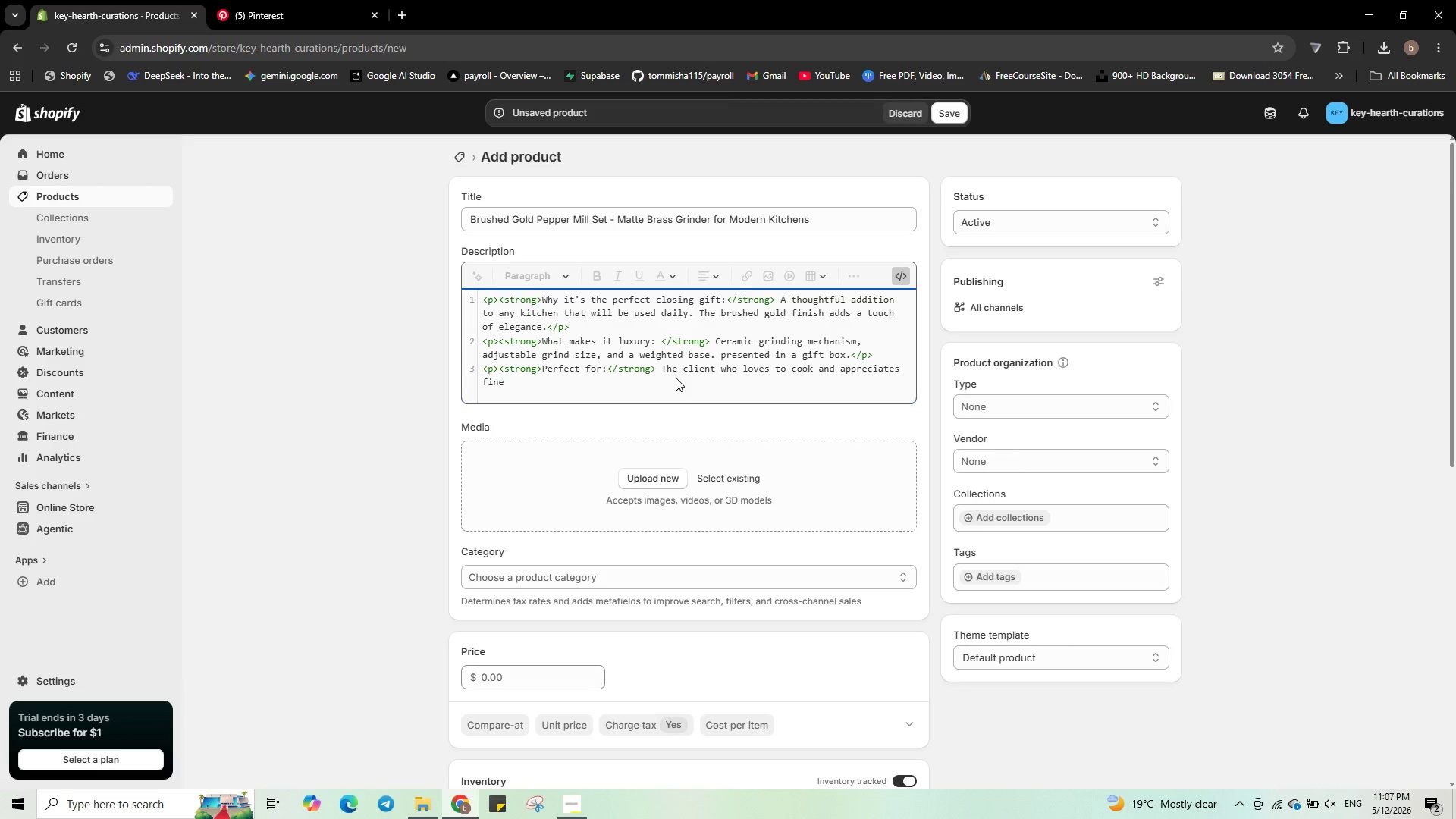 
type(tableware.</)
 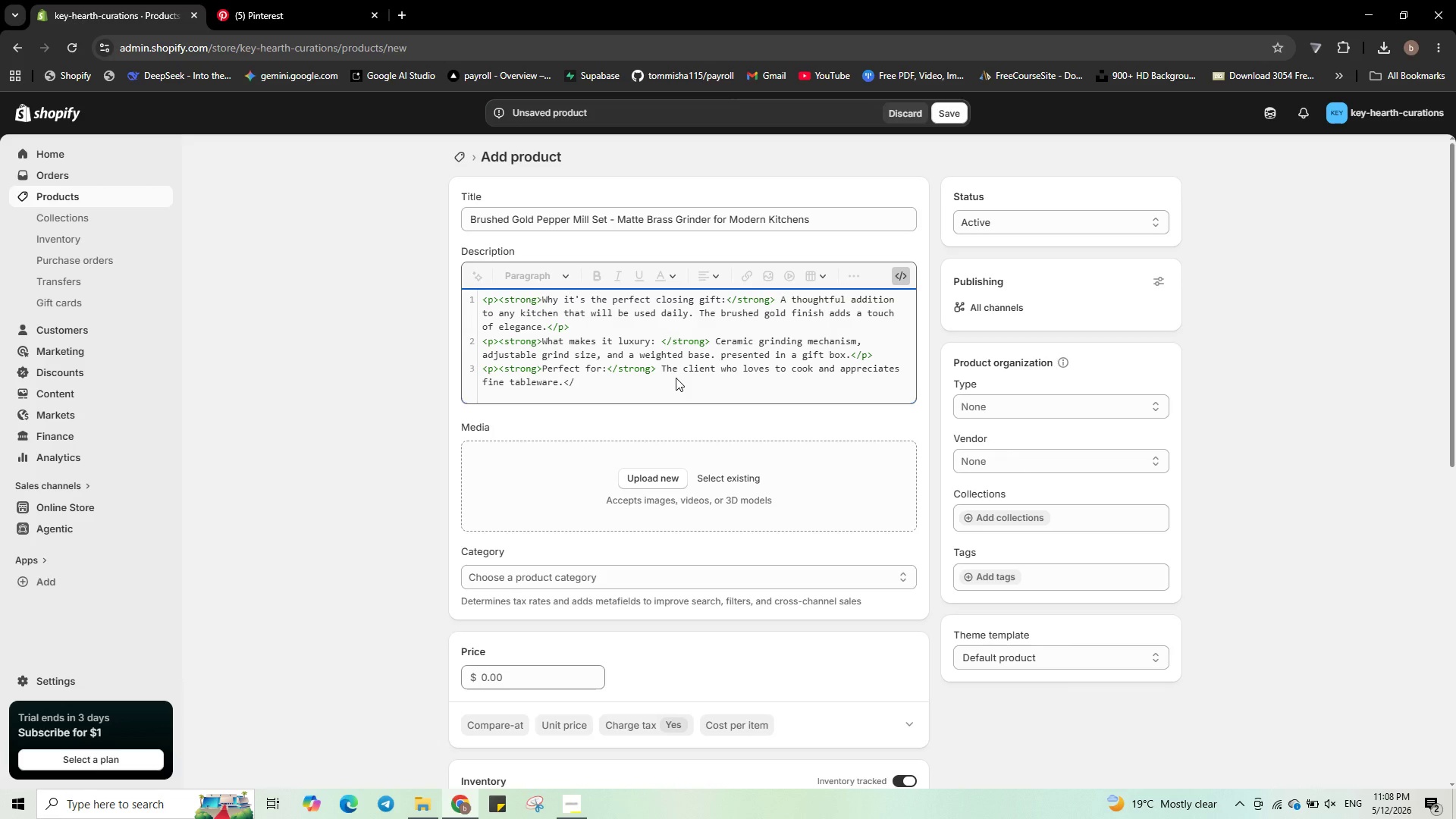 
left_click_drag(start_coordinate=[688, 419], to_coordinate=[795, 622])
 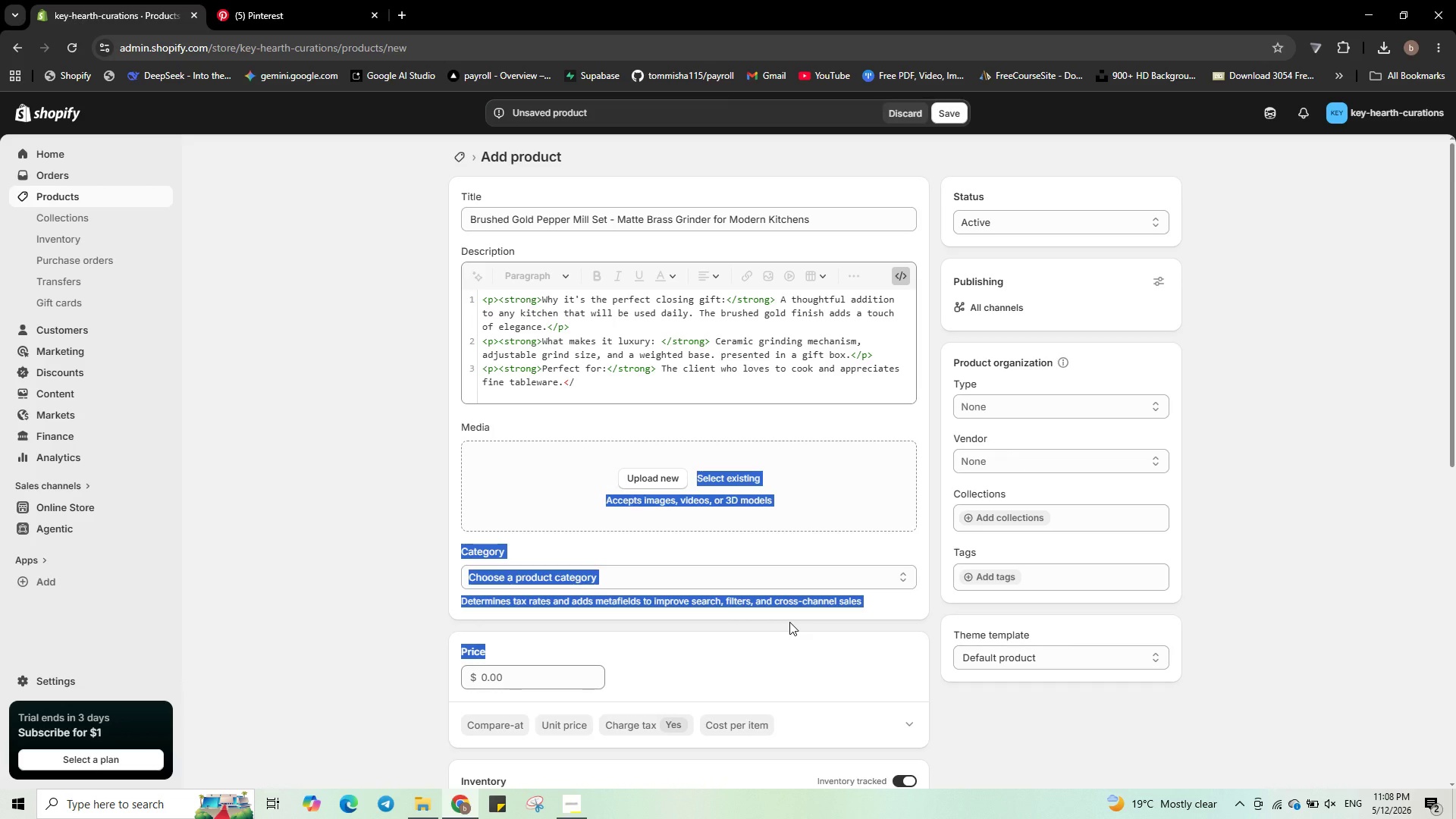 
key(P)
 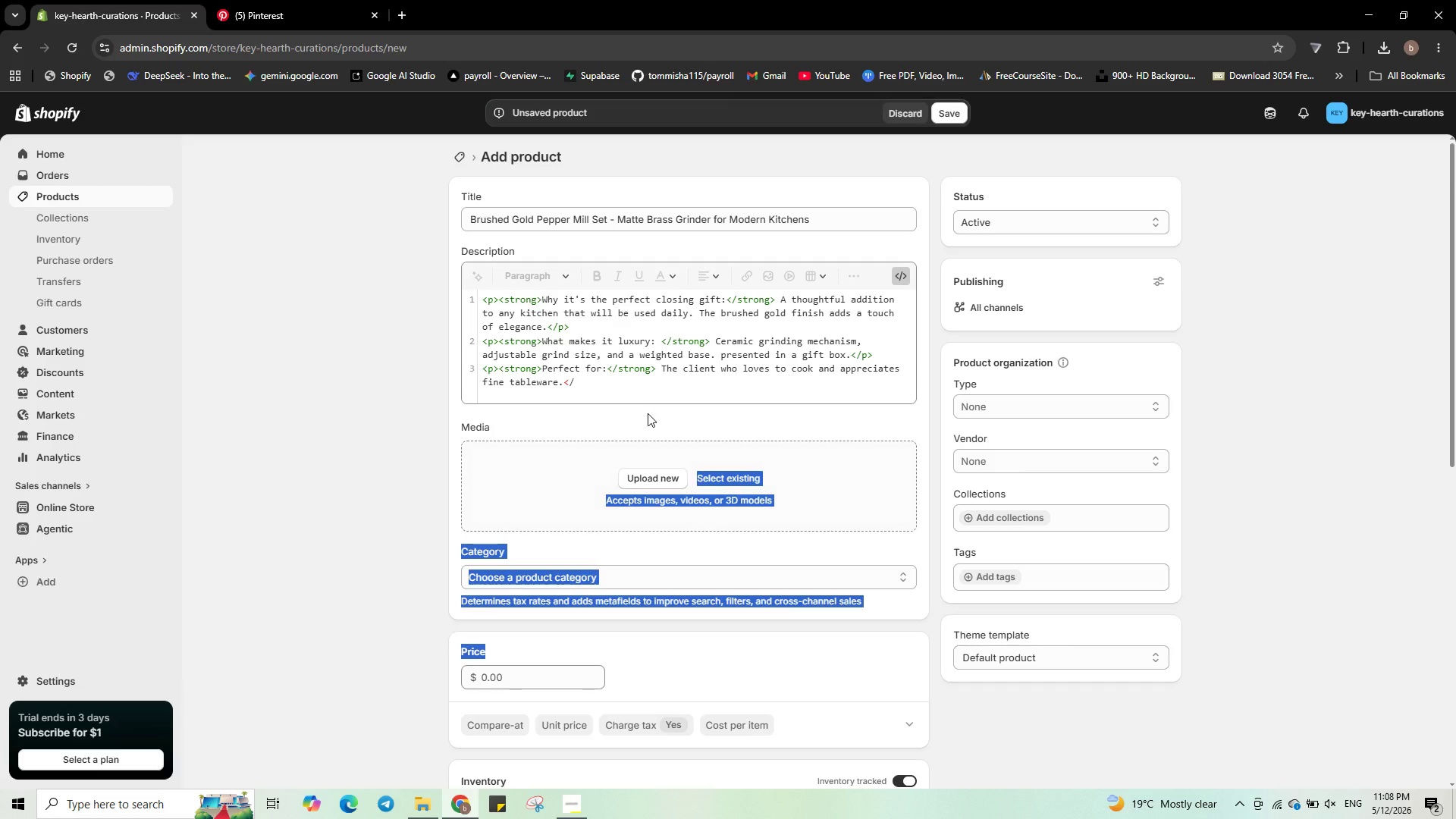 
left_click([620, 392])
 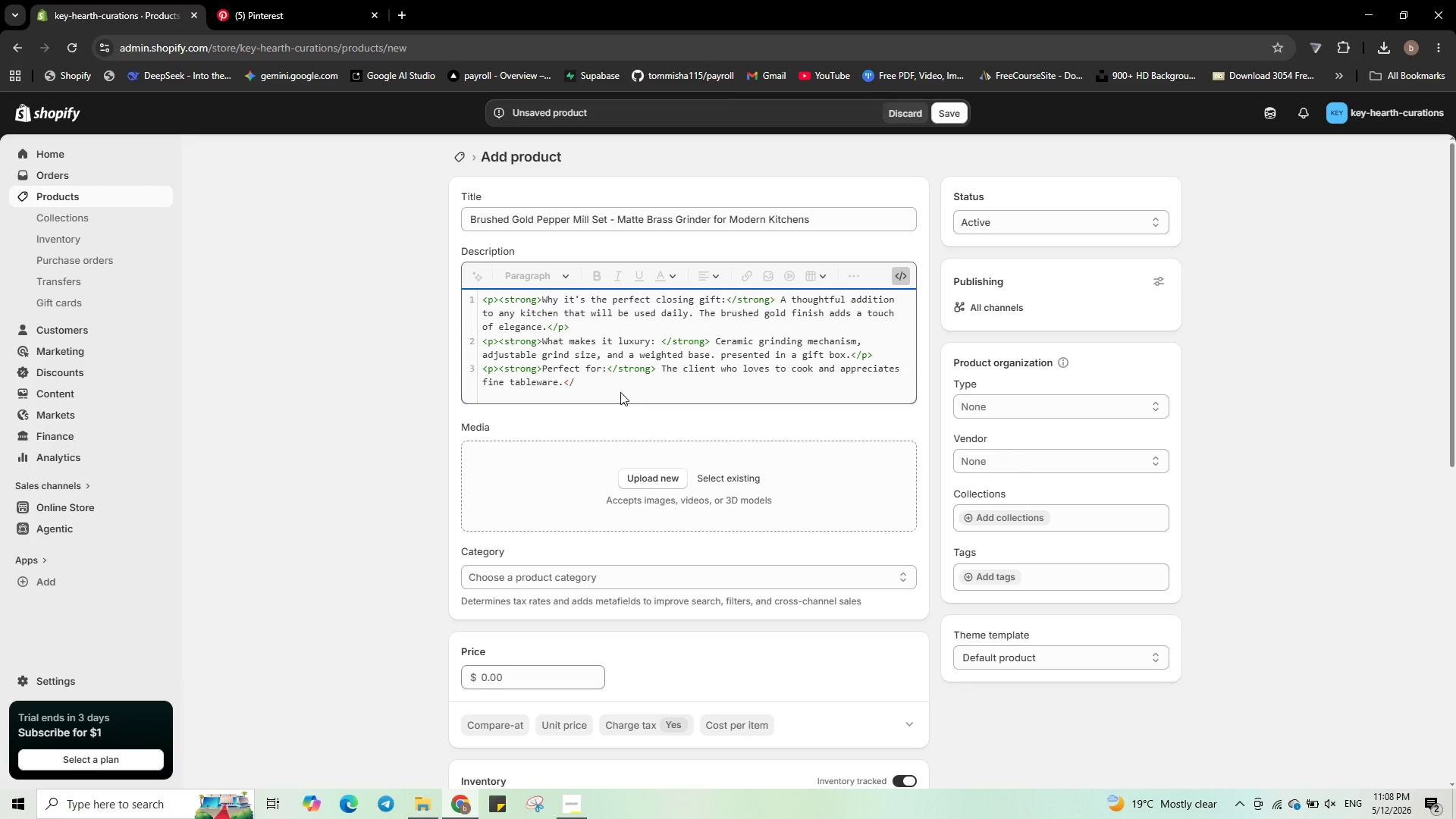 
key(P)
 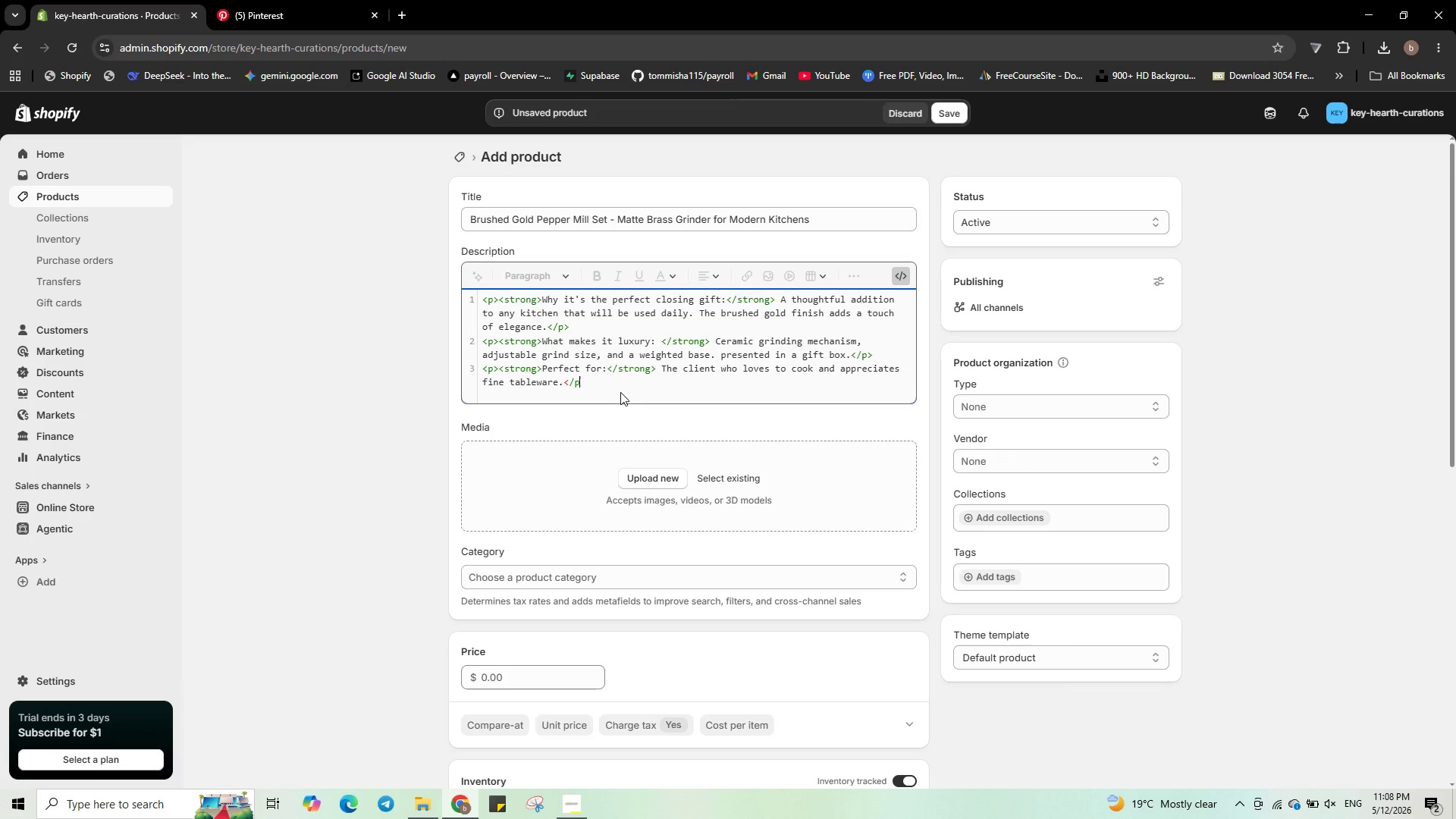 
key(Shift+Period)
 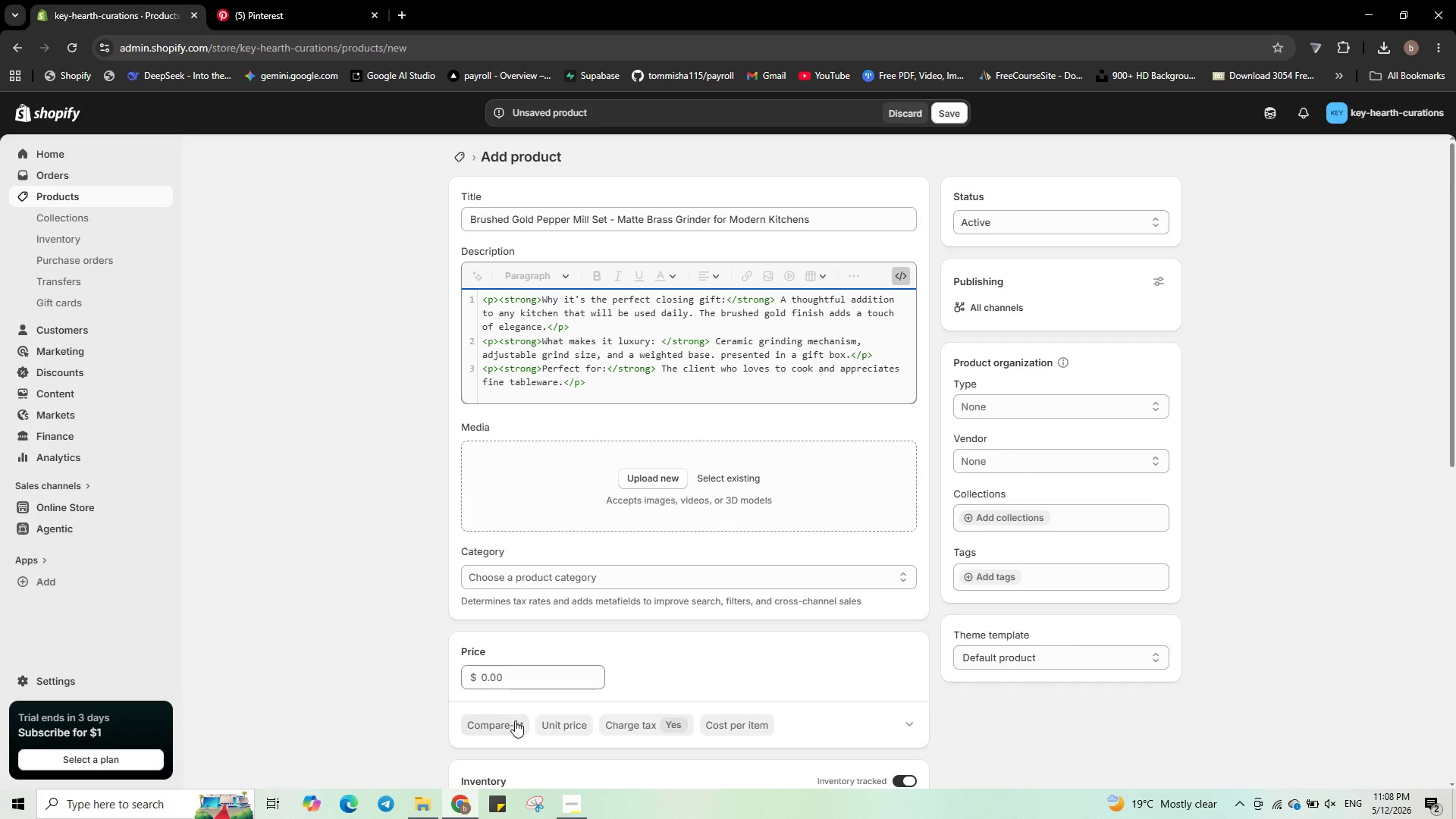 
left_click([536, 686])
 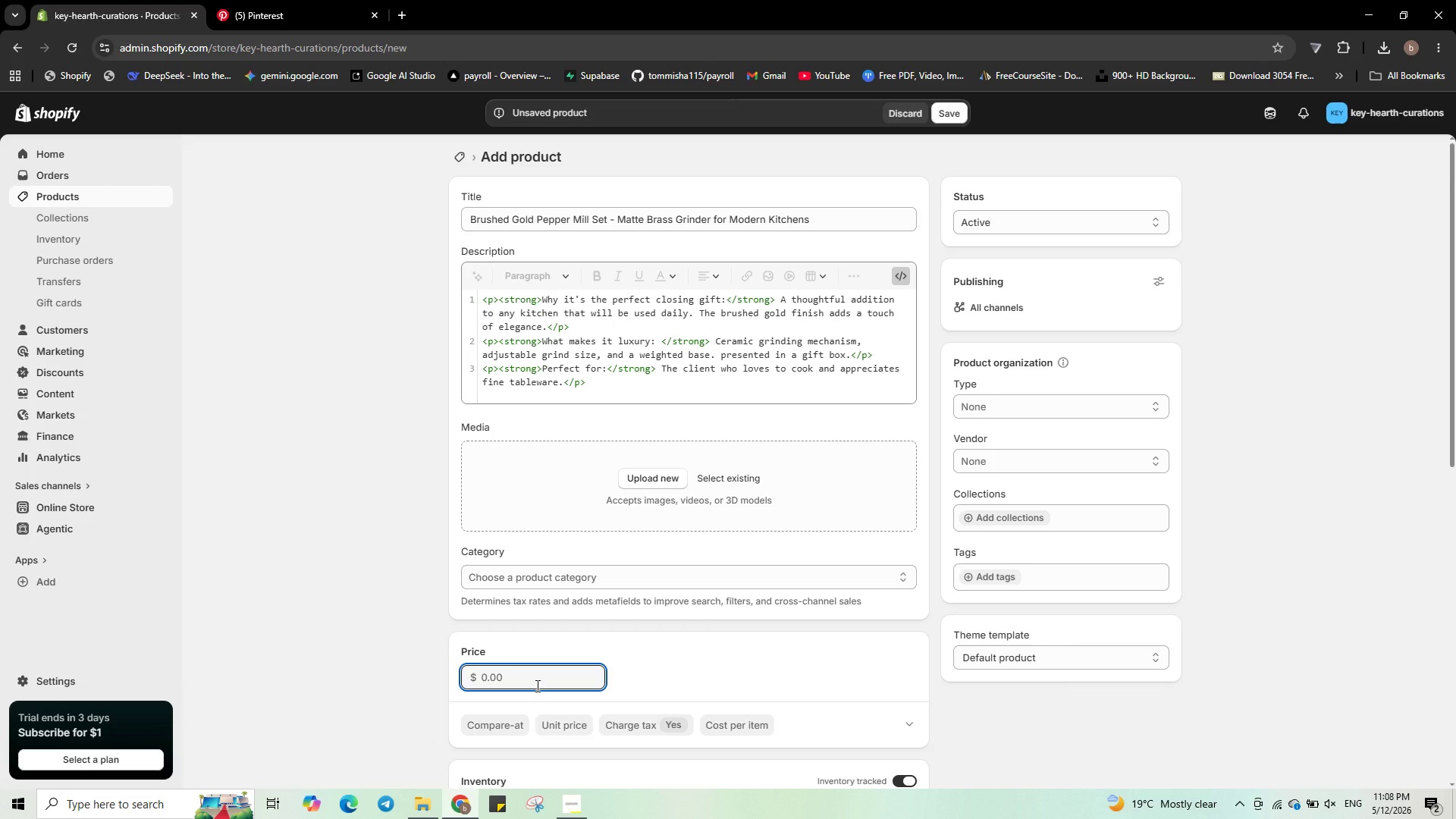 
key(Numpad1)
 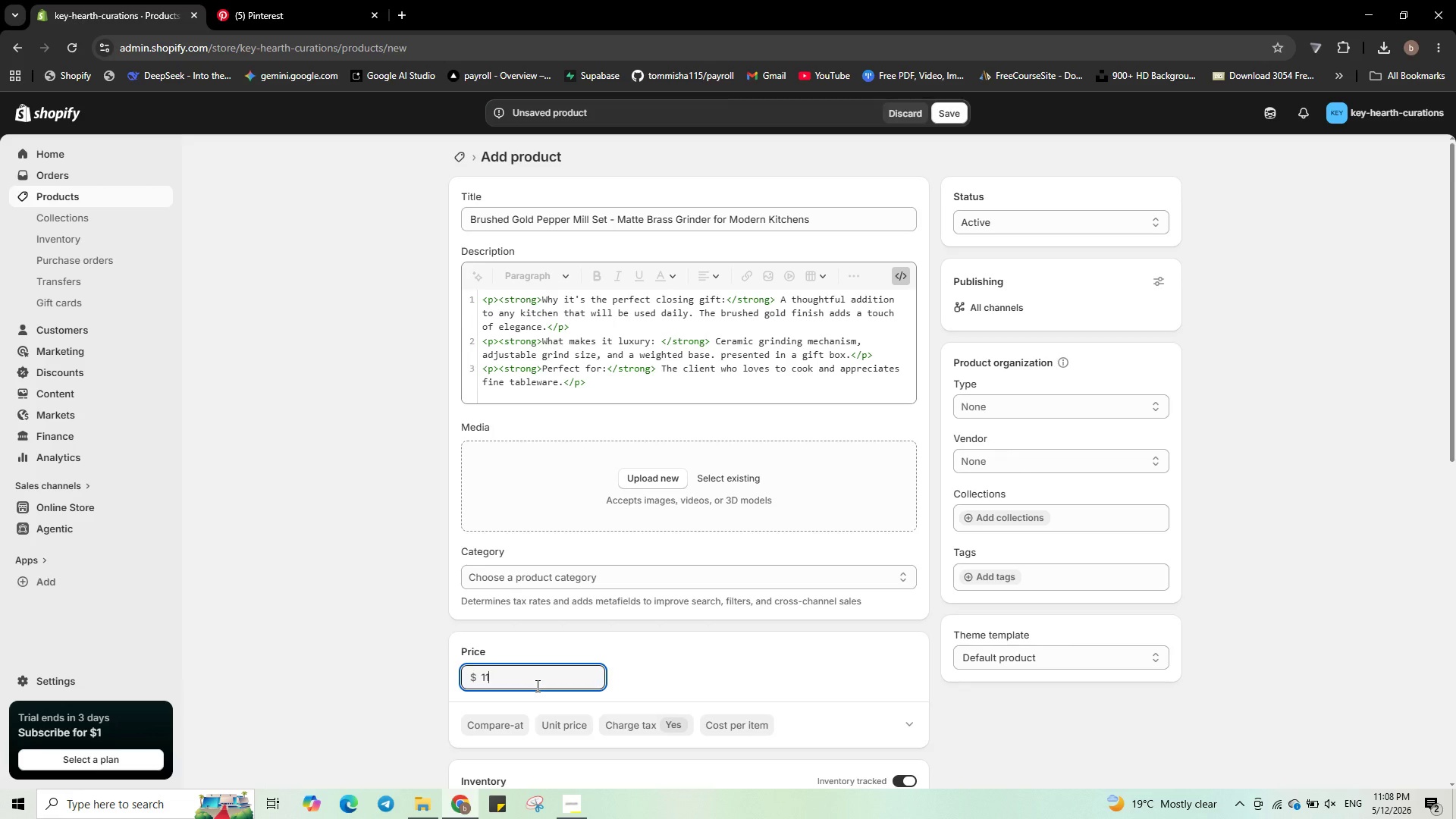 
key(Numpad1)
 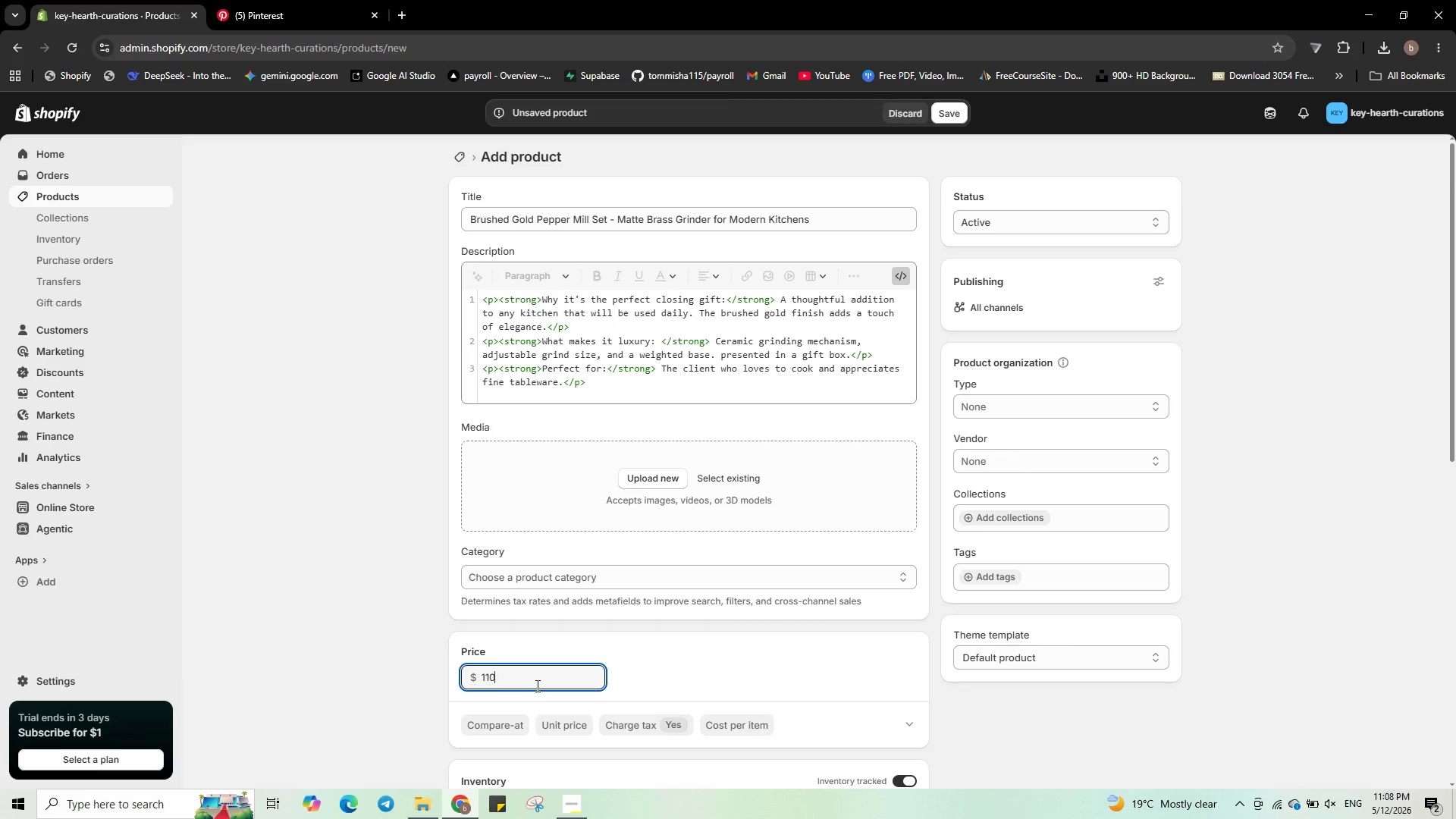 
key(Numpad0)
 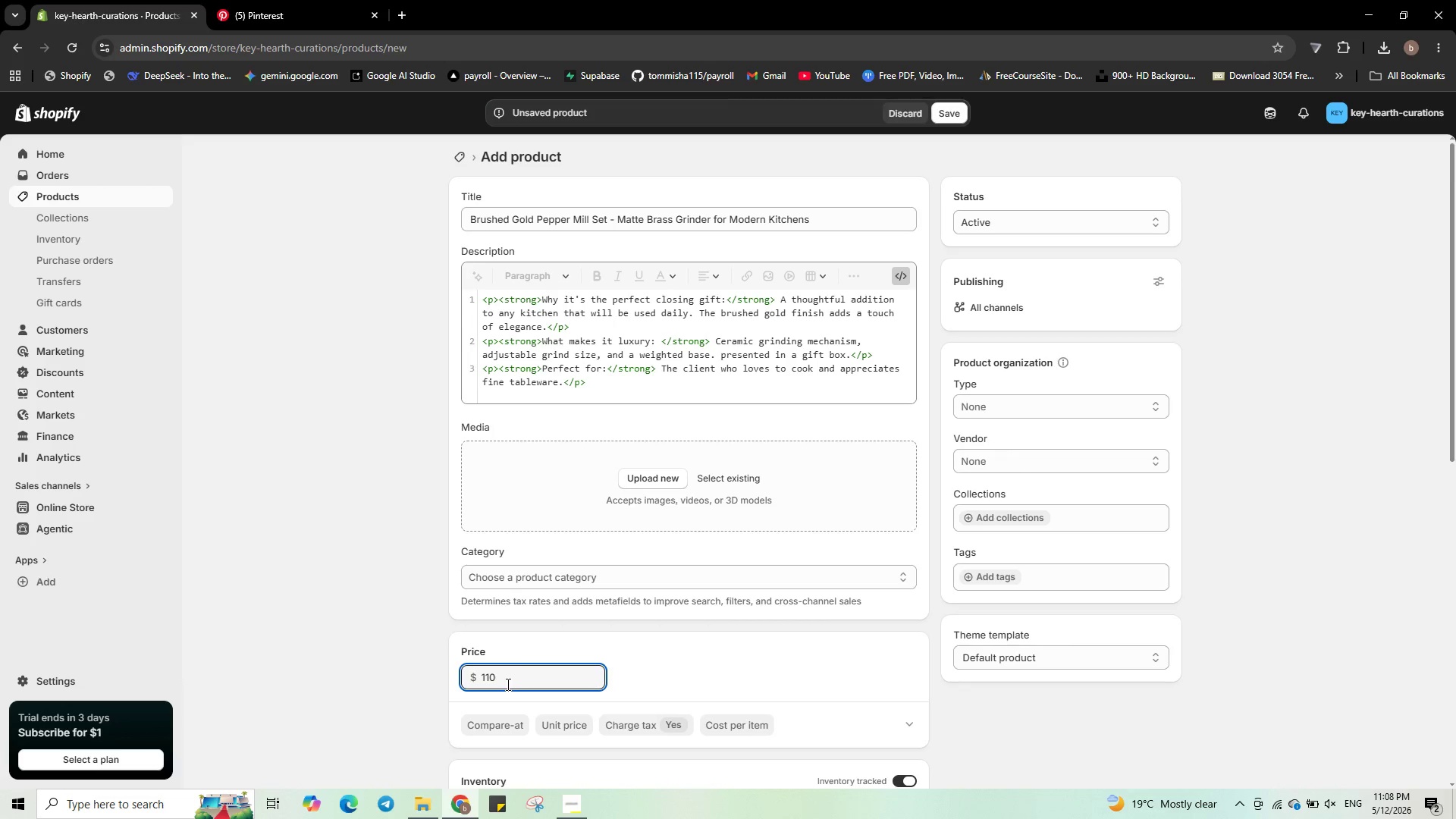 
wait(6.55)
 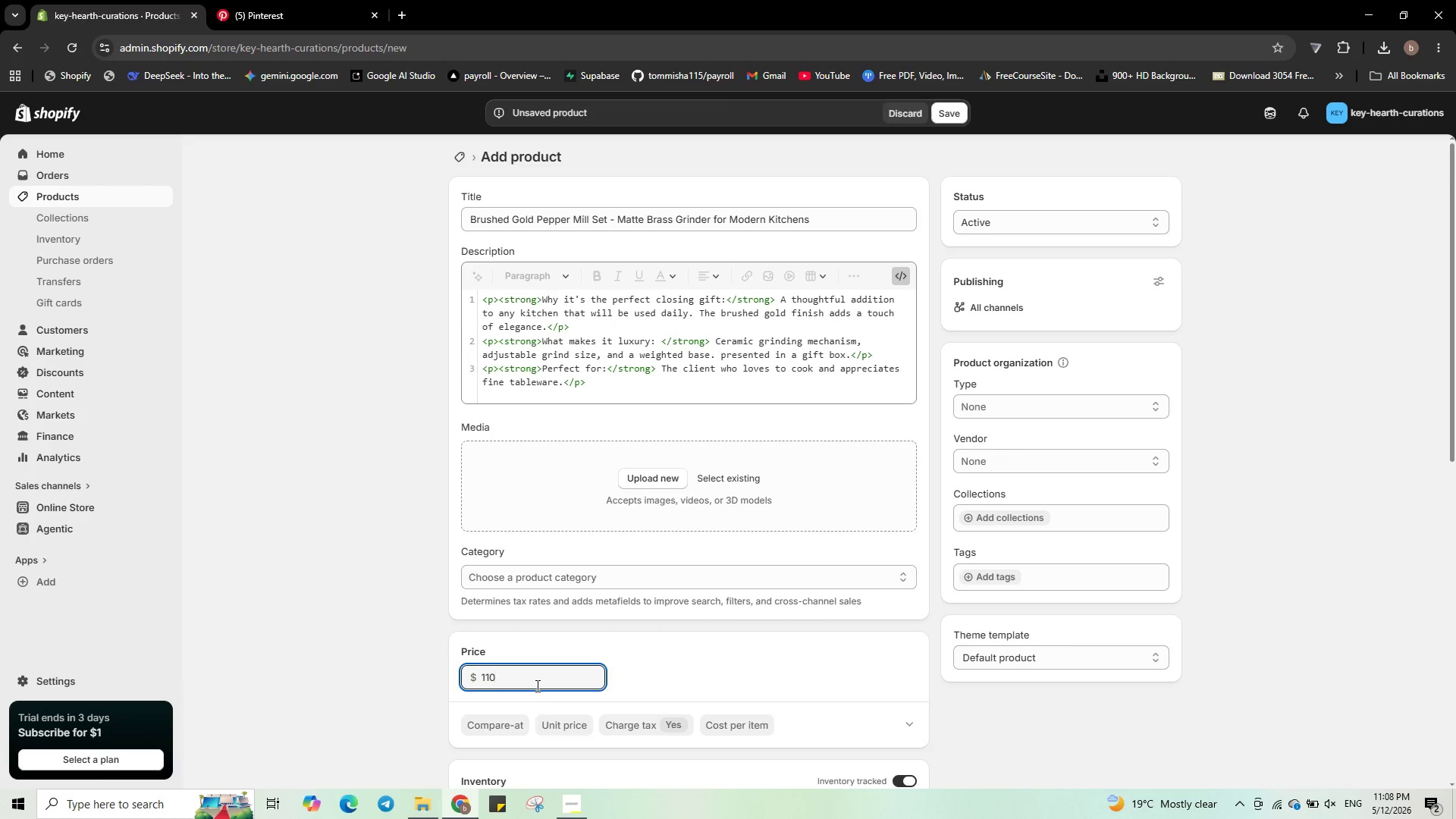 
left_click_drag(start_coordinate=[431, 688], to_coordinate=[427, 689])
 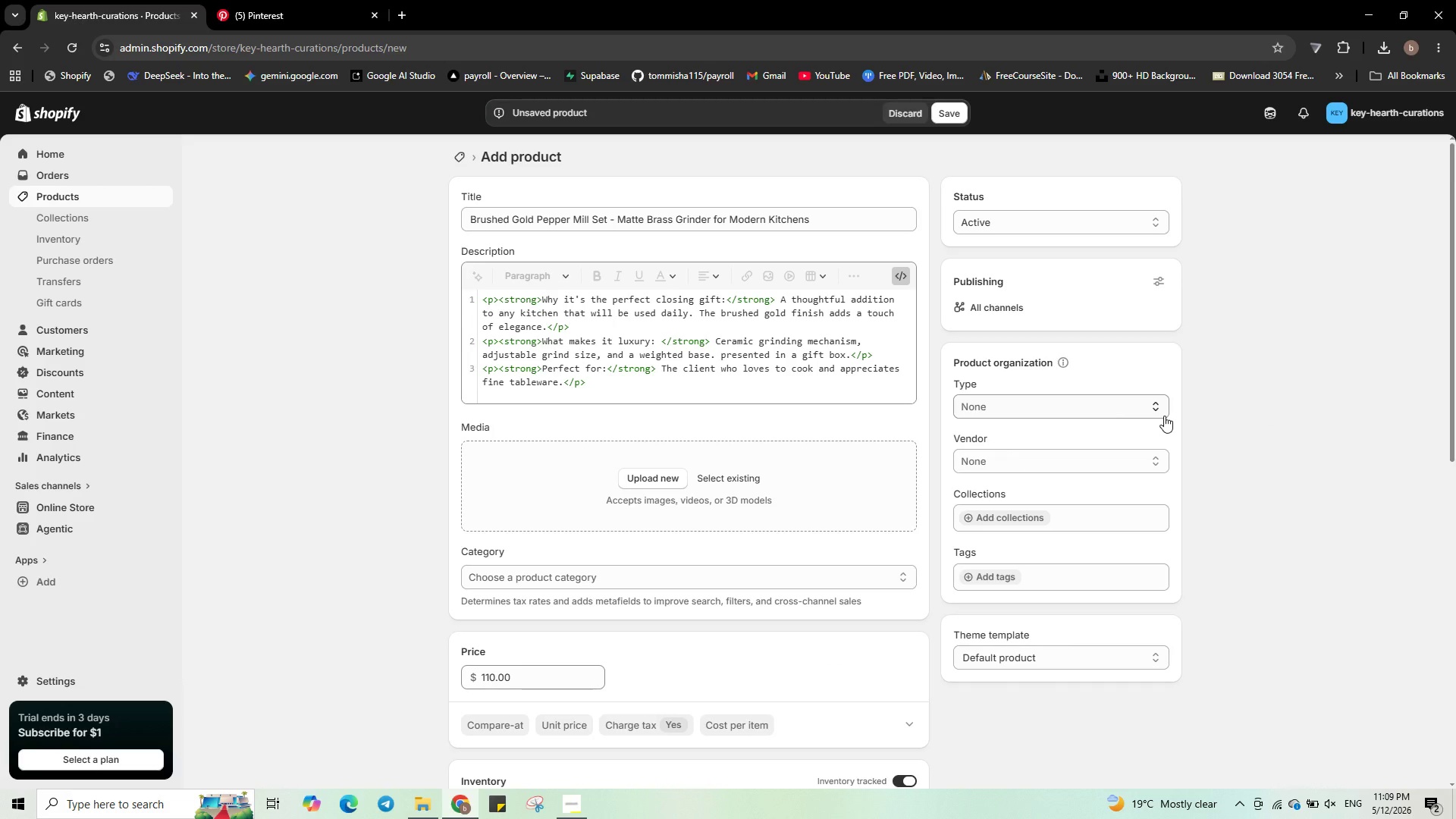 
wait(66.3)
 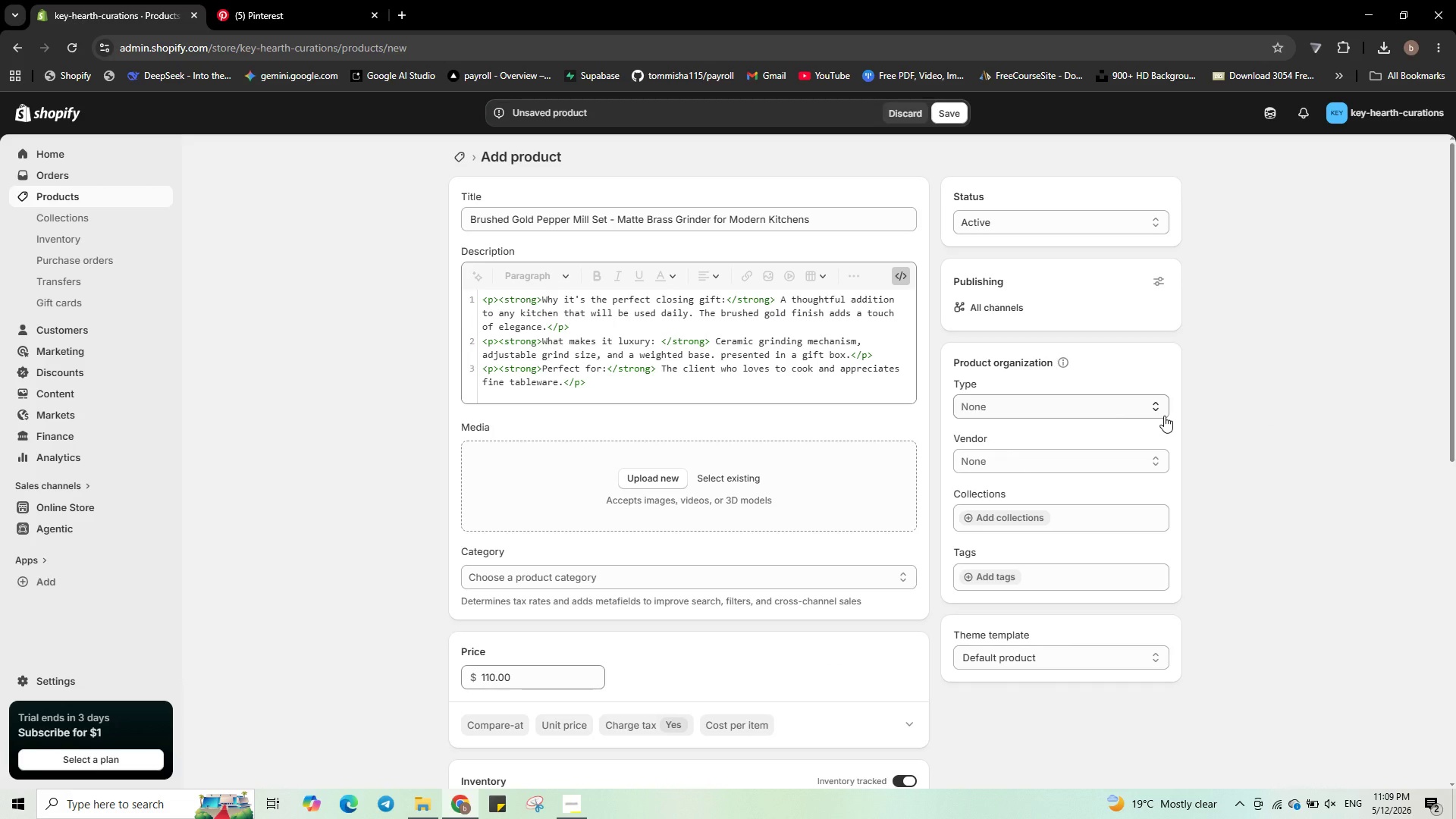 
left_click([792, 399])
 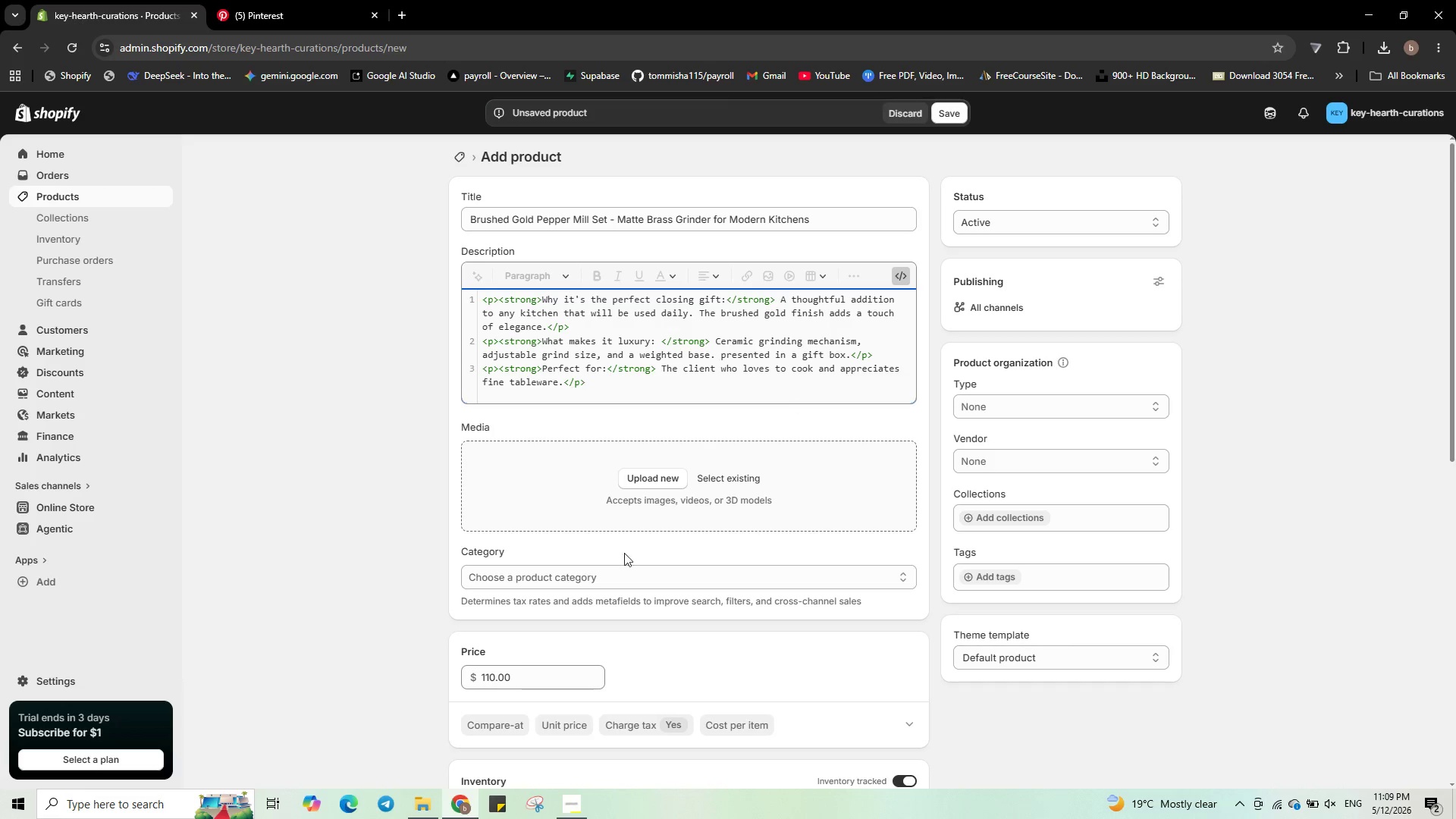 
scroll: coordinate [649, 582], scroll_direction: down, amount: 3.0
 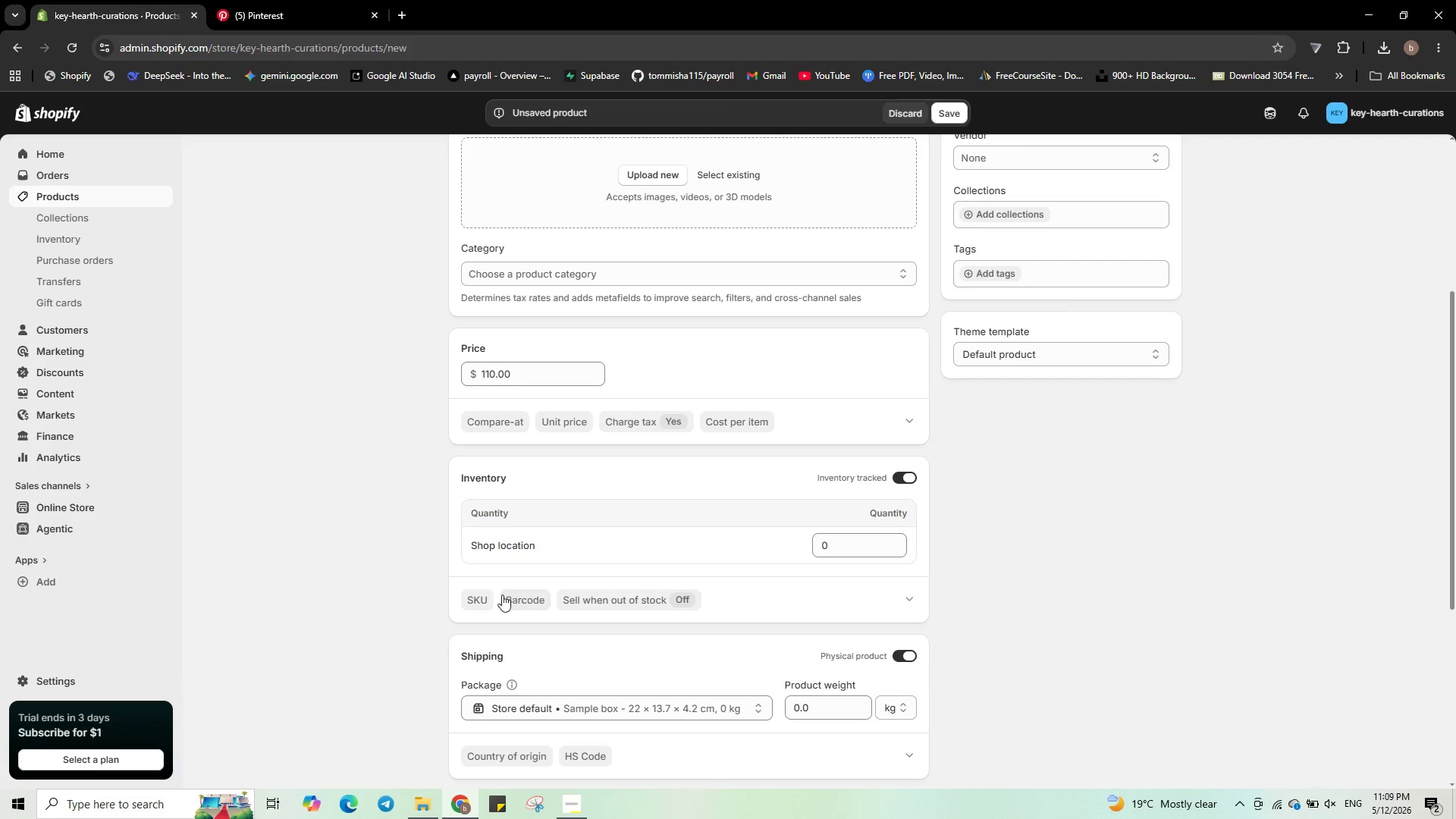 
left_click([483, 595])
 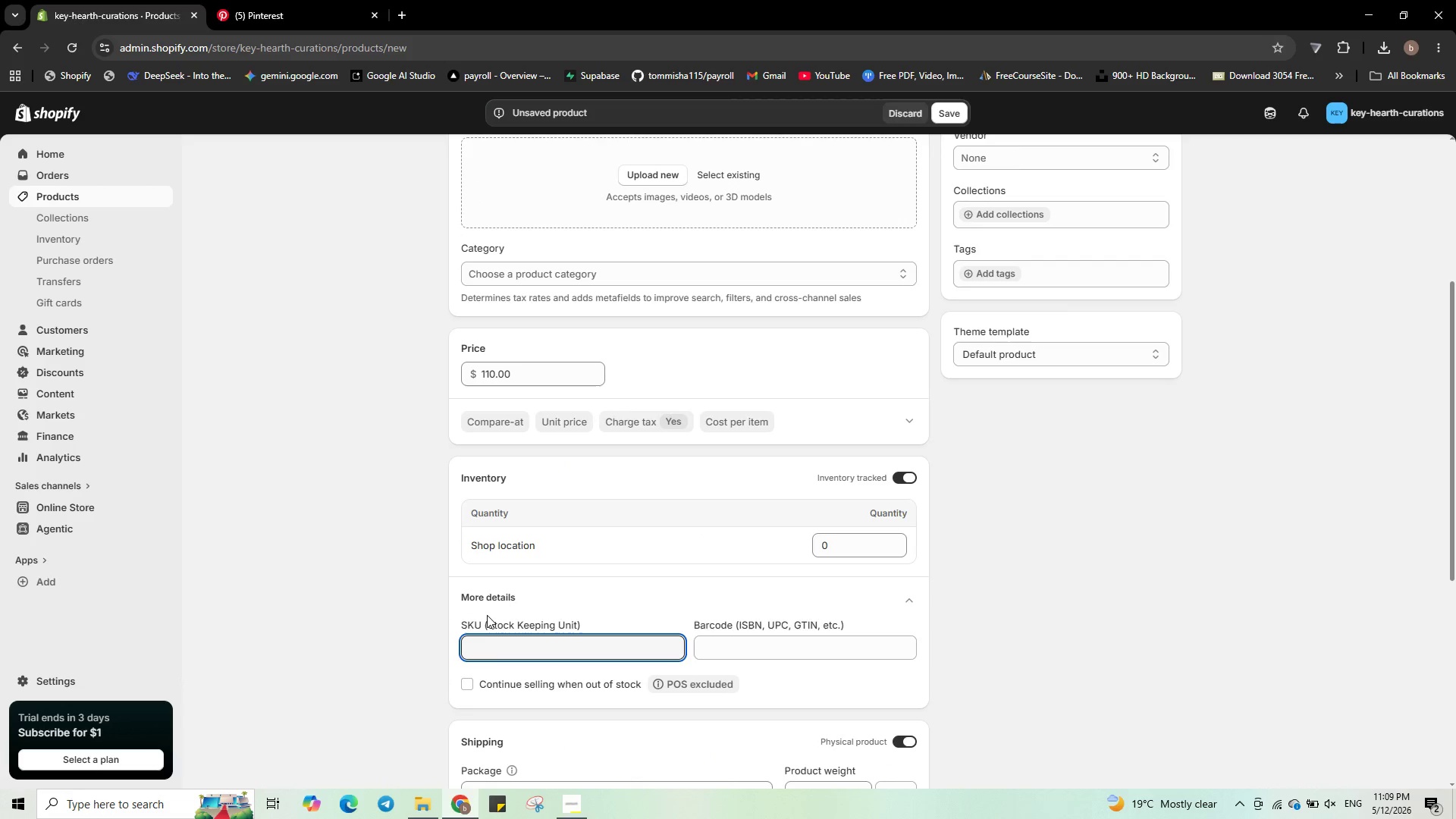 
left_click([473, 647])
 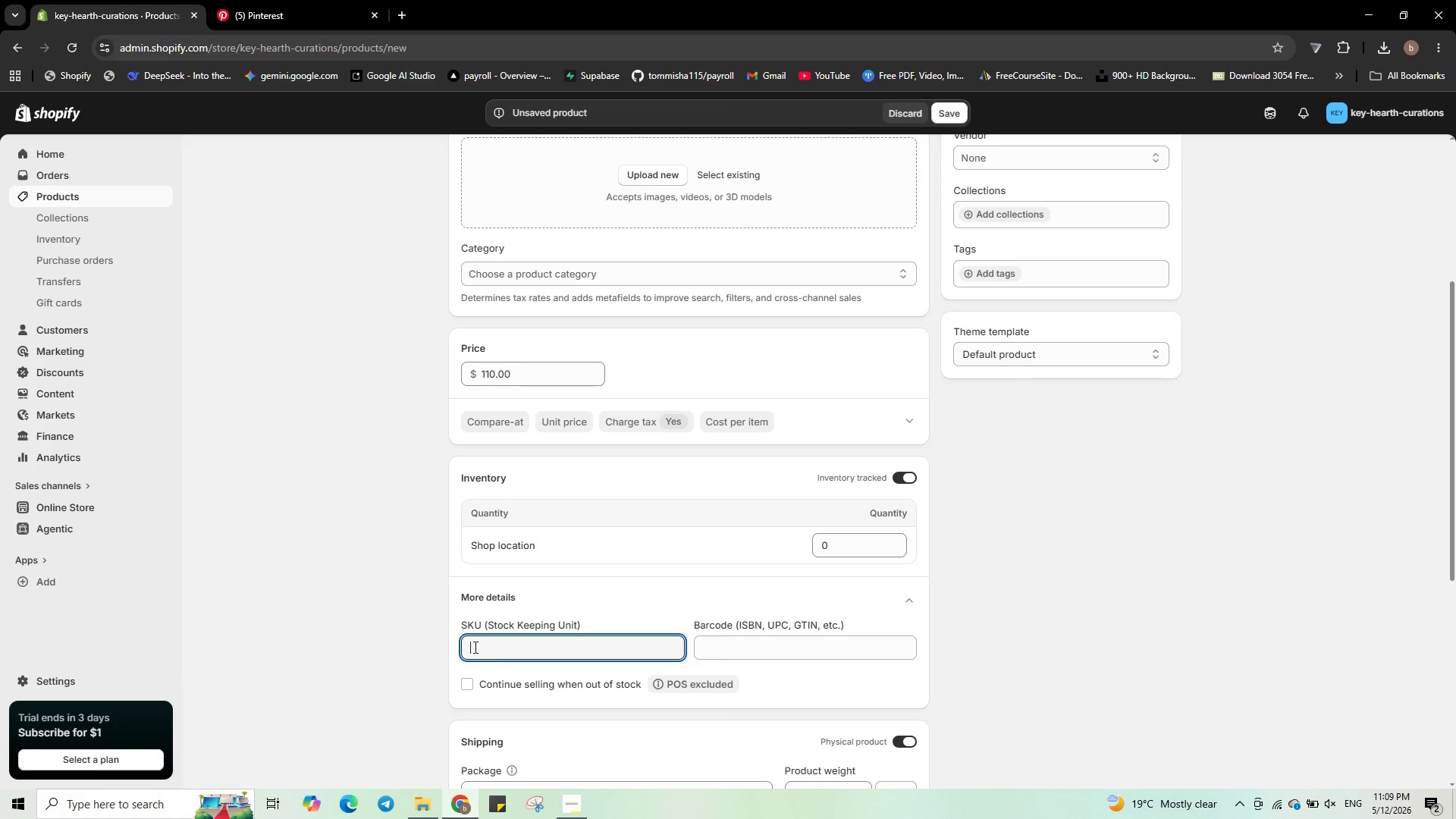 
type(KH-00002)
 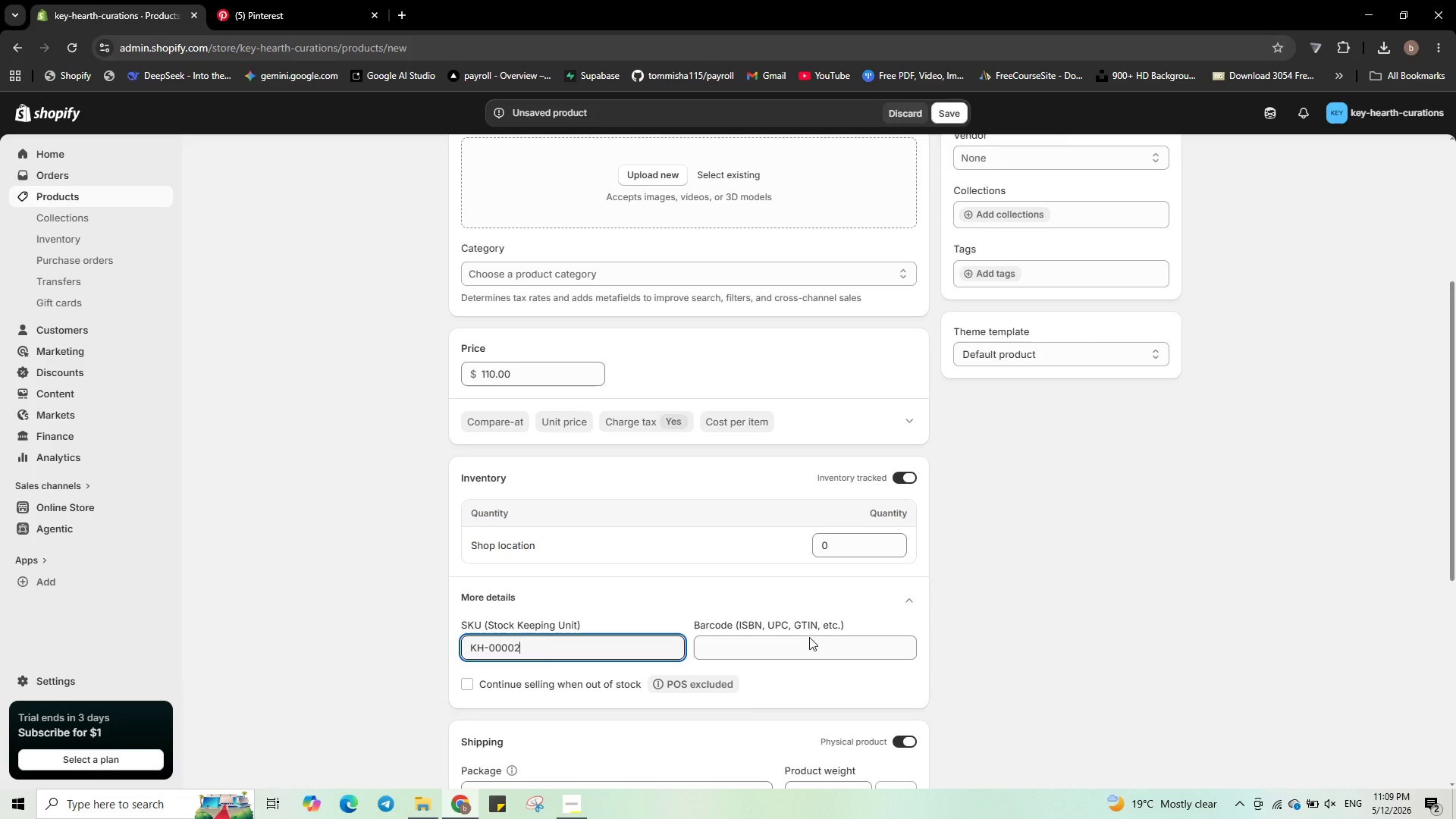 
wait(5.52)
 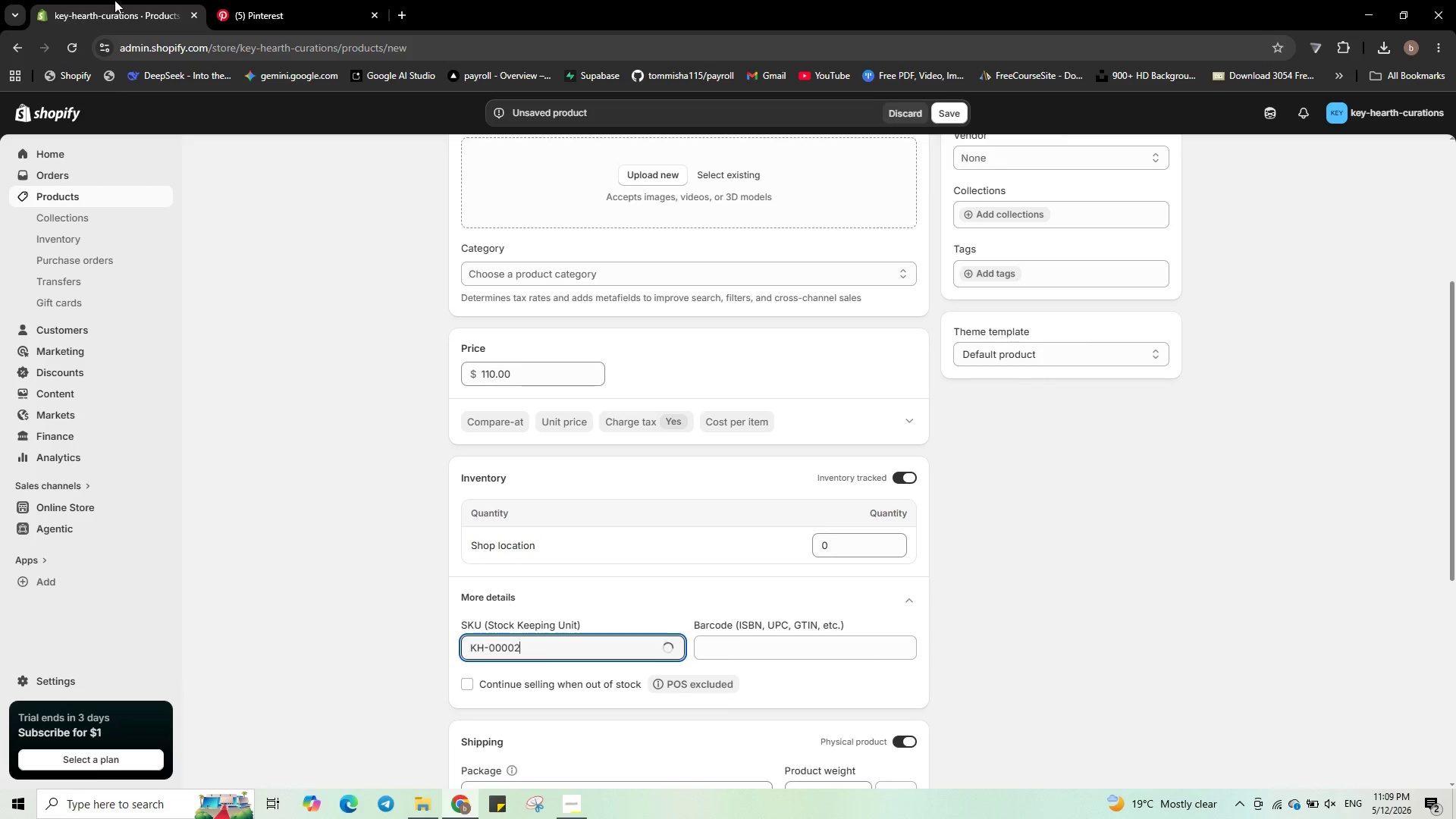 
left_click([844, 548])
 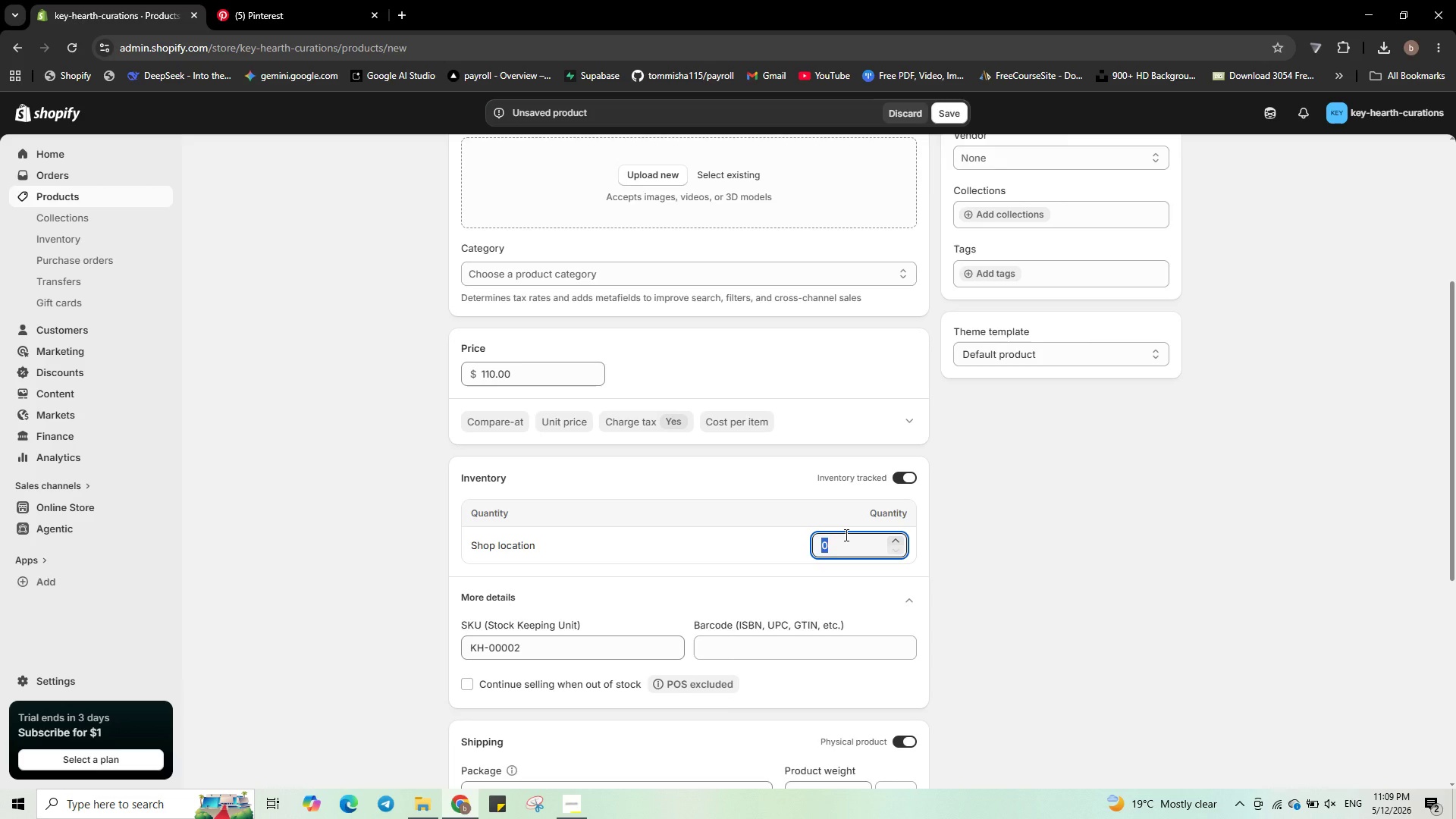 
key(Numpad2)
 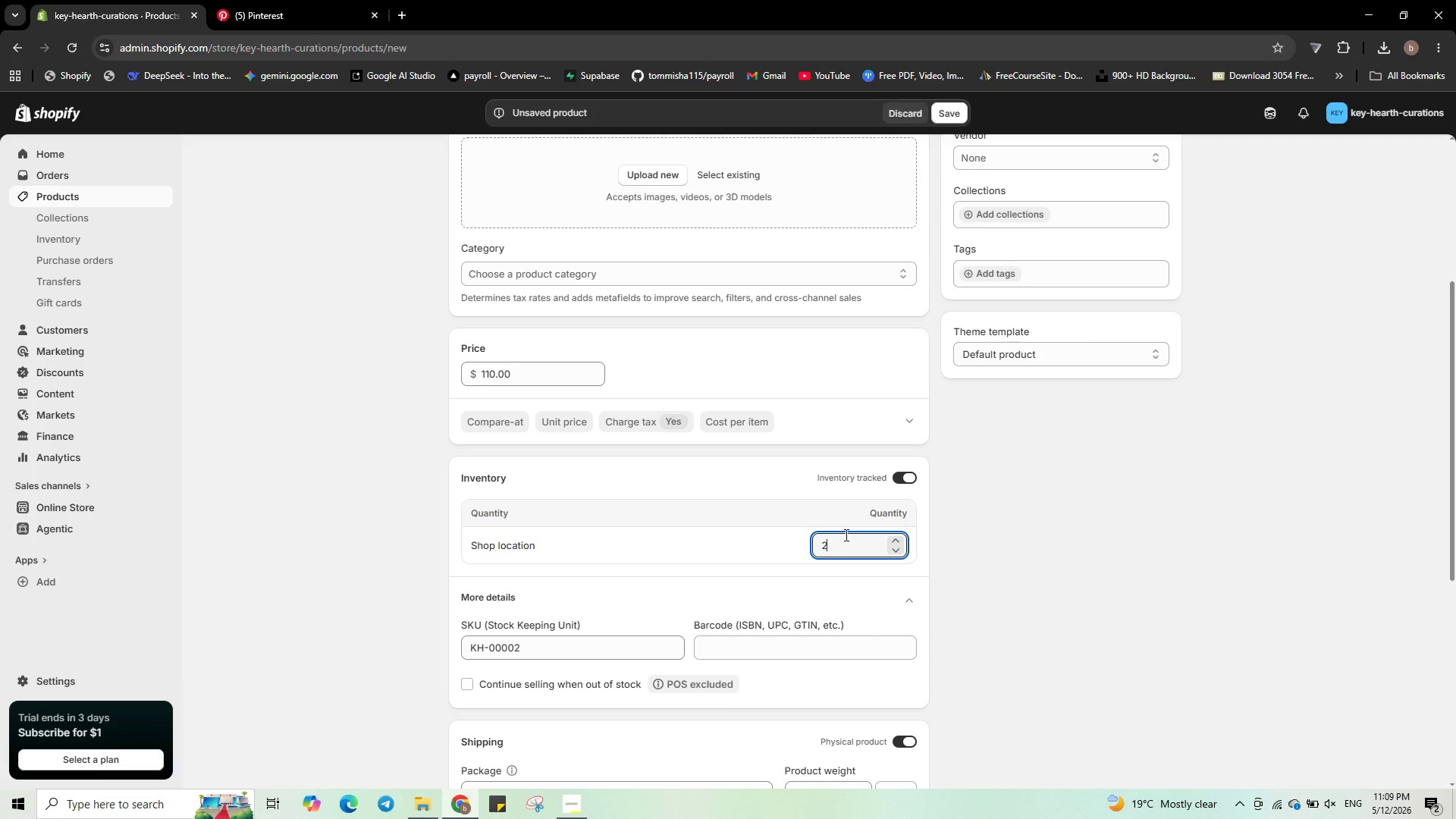 
key(Numpad0)
 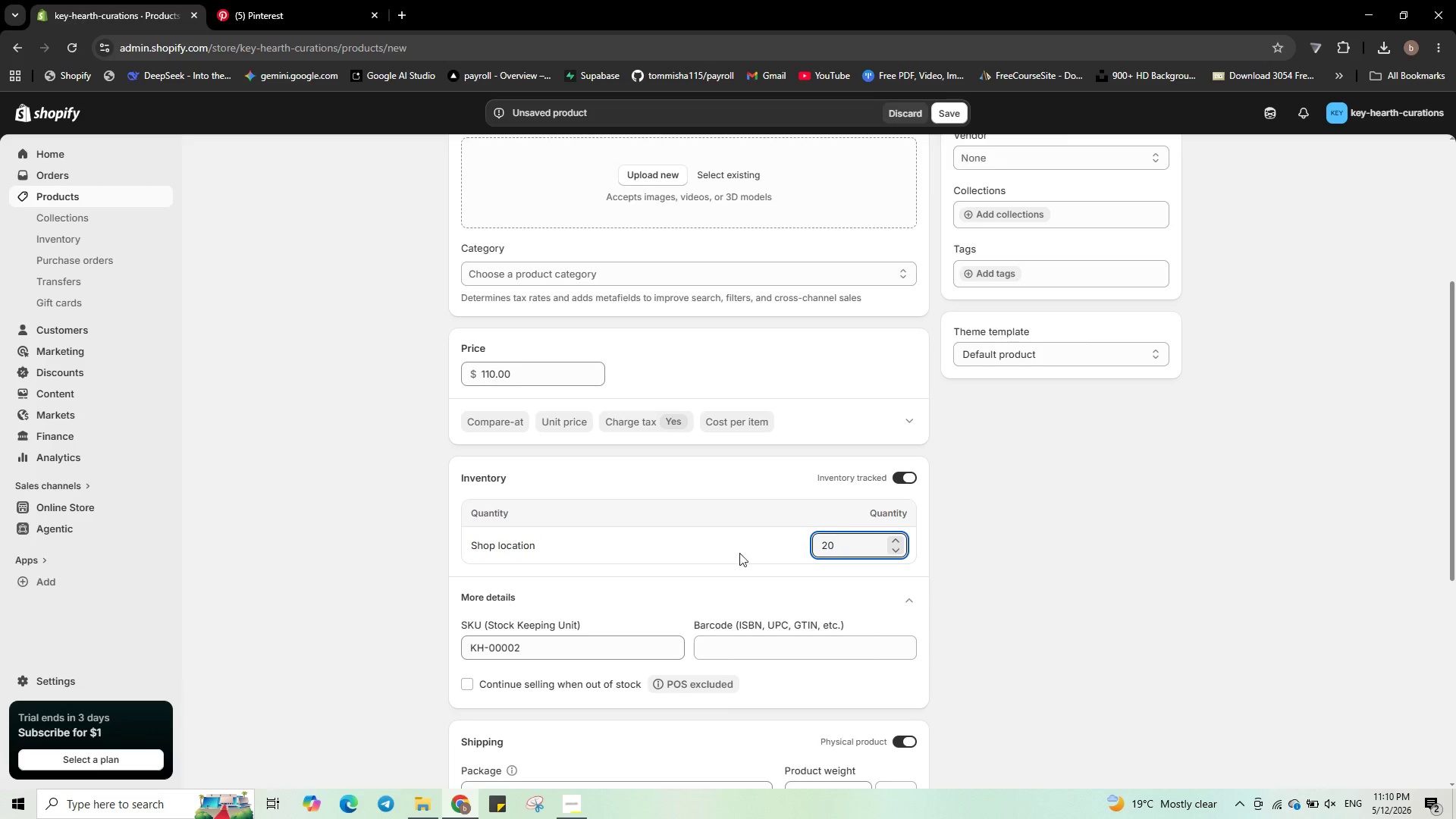 
scroll: coordinate [738, 557], scroll_direction: down, amount: 4.0
 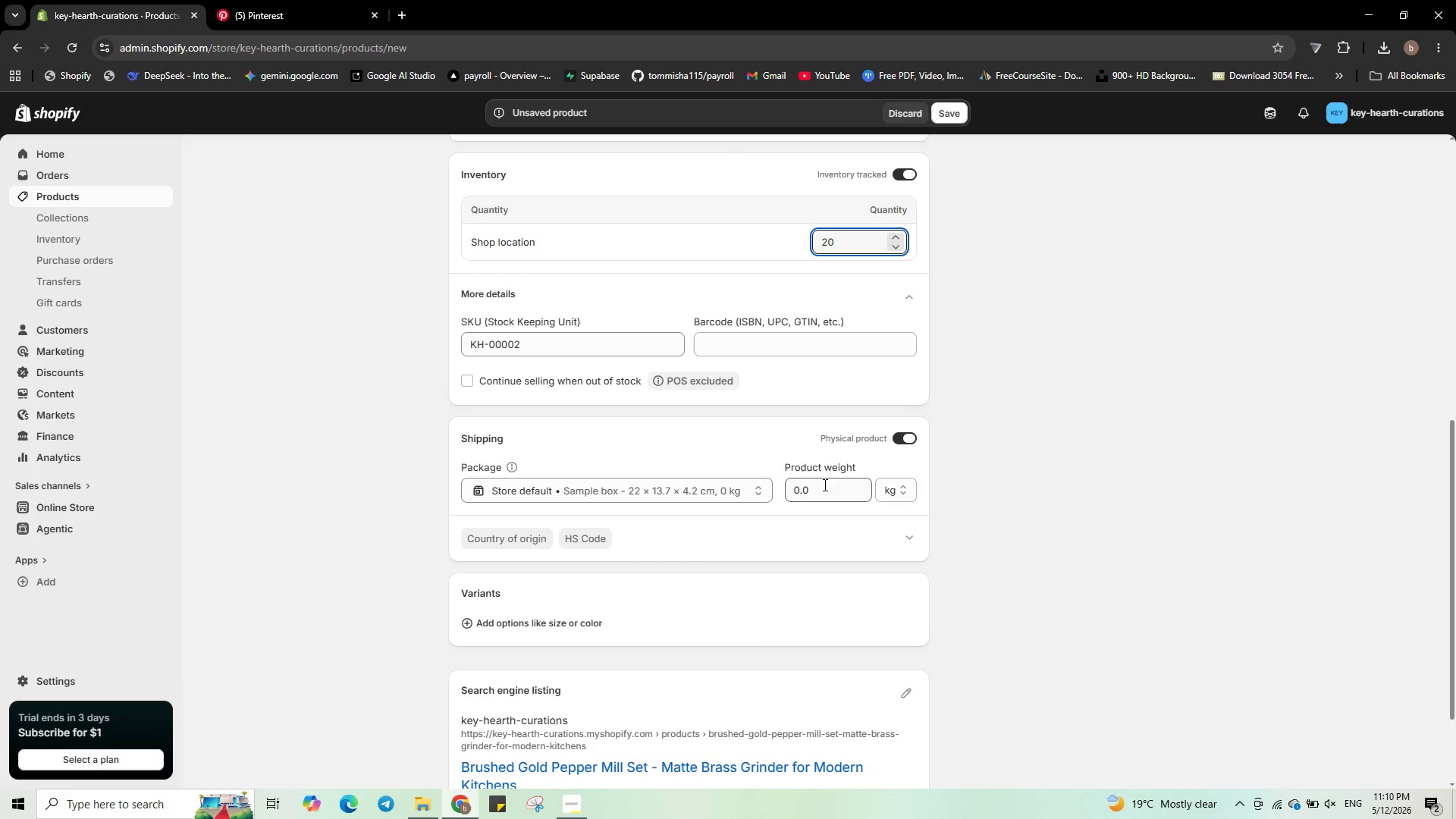 
left_click([836, 474])
 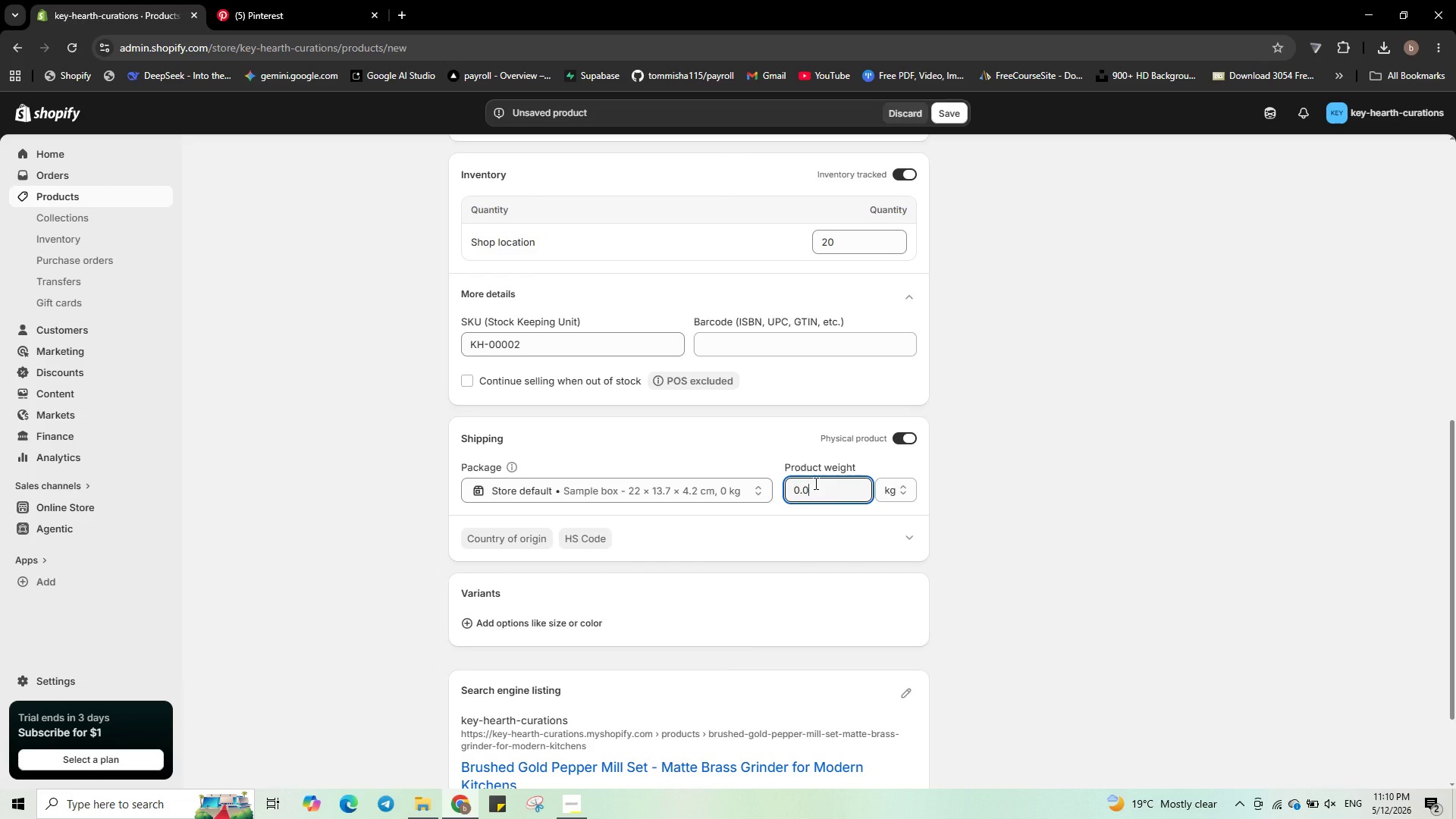 
key(Backspace)
 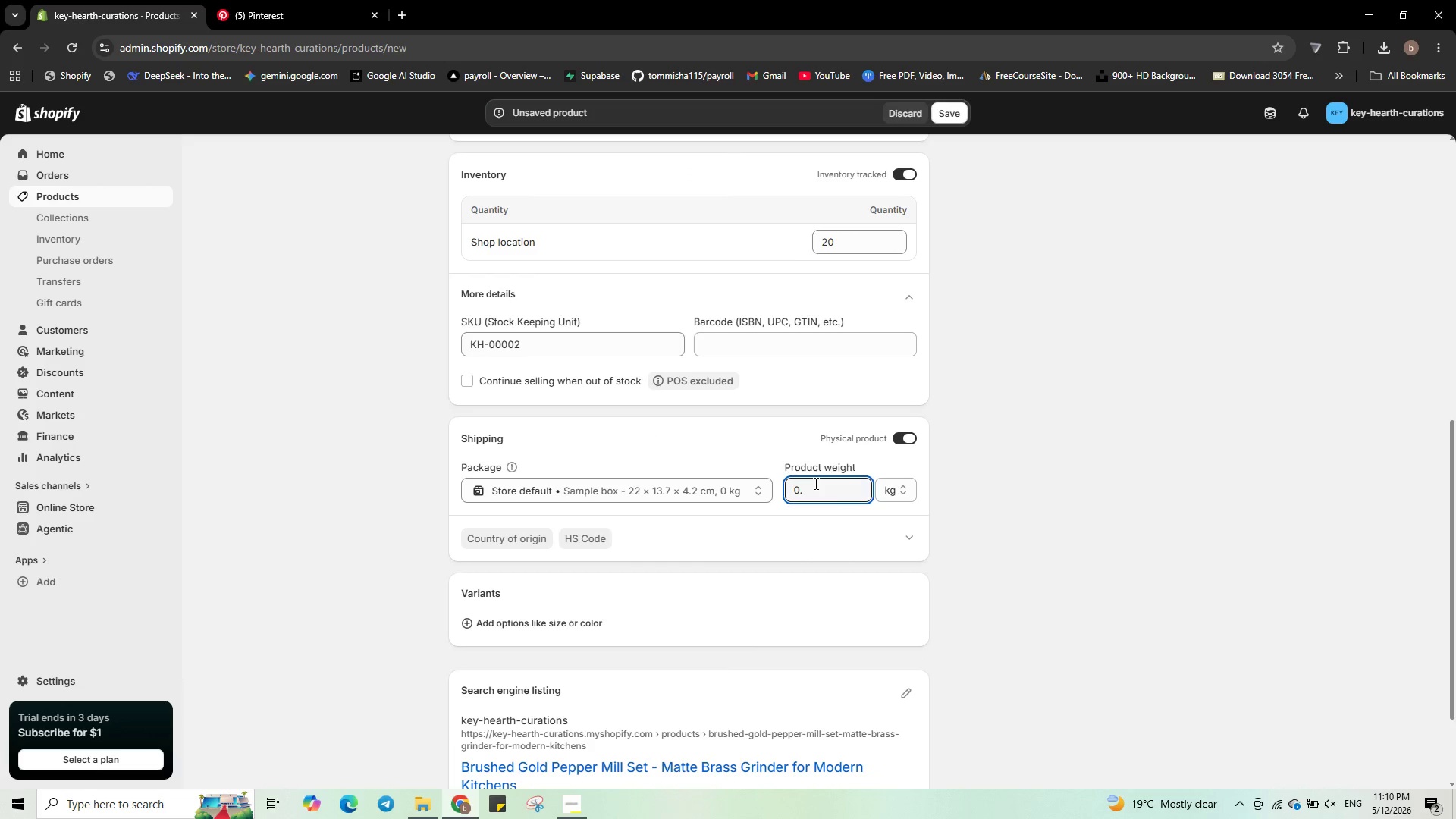 
key(Numpad7)
 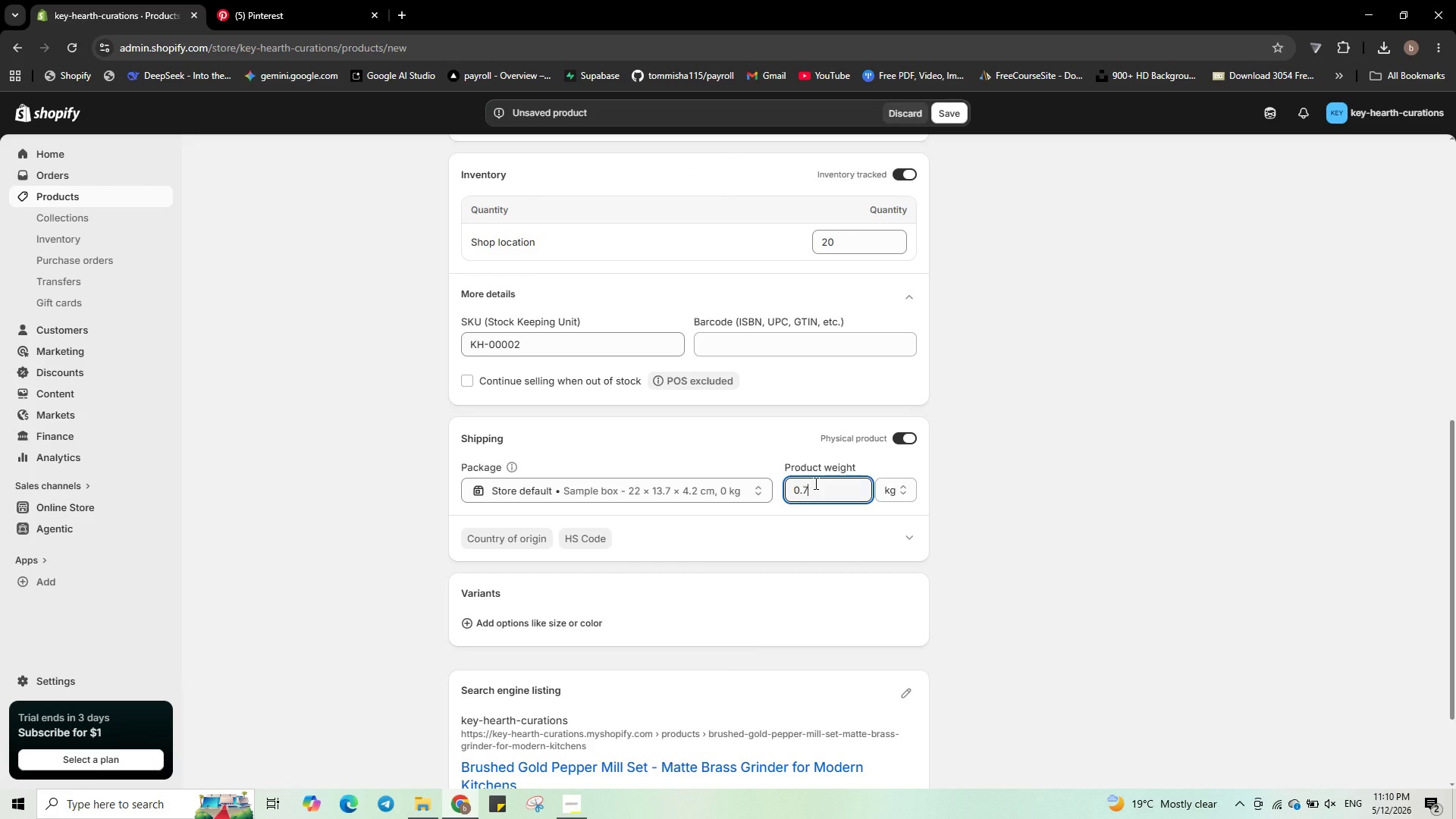 
key(Numpad9)
 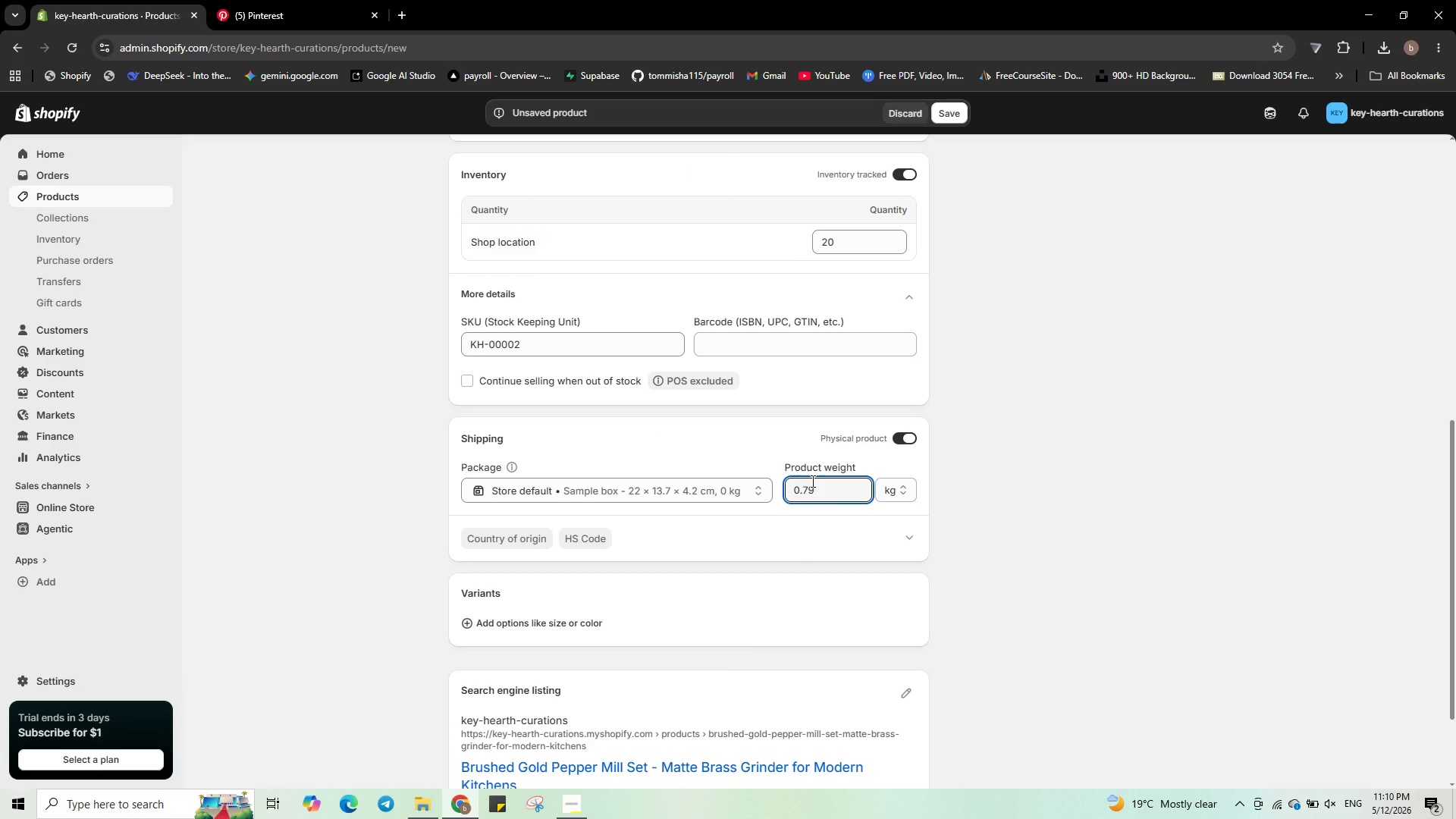 
scroll: coordinate [1097, 393], scroll_direction: up, amount: 6.0
 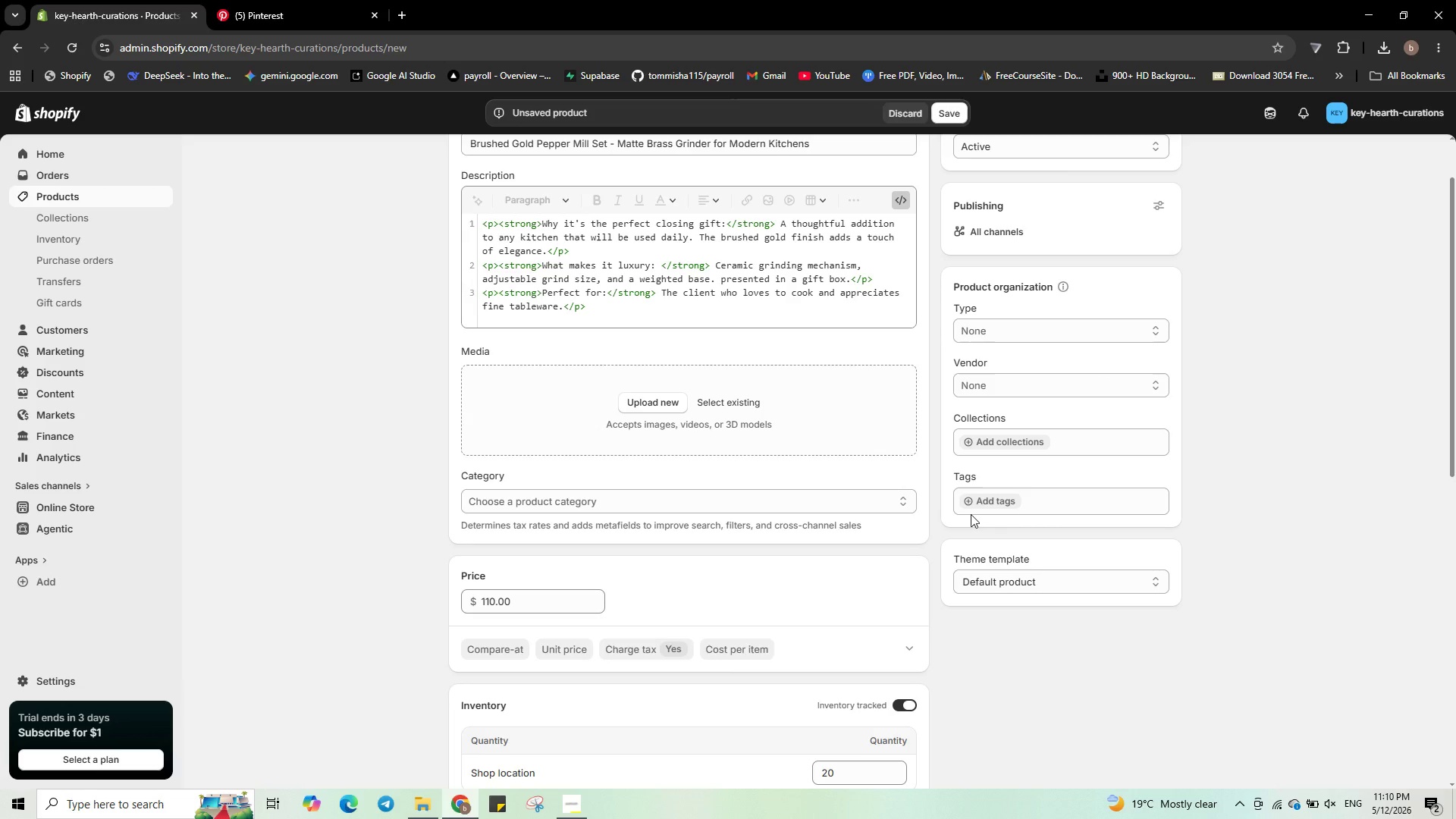 
double_click([983, 500])
 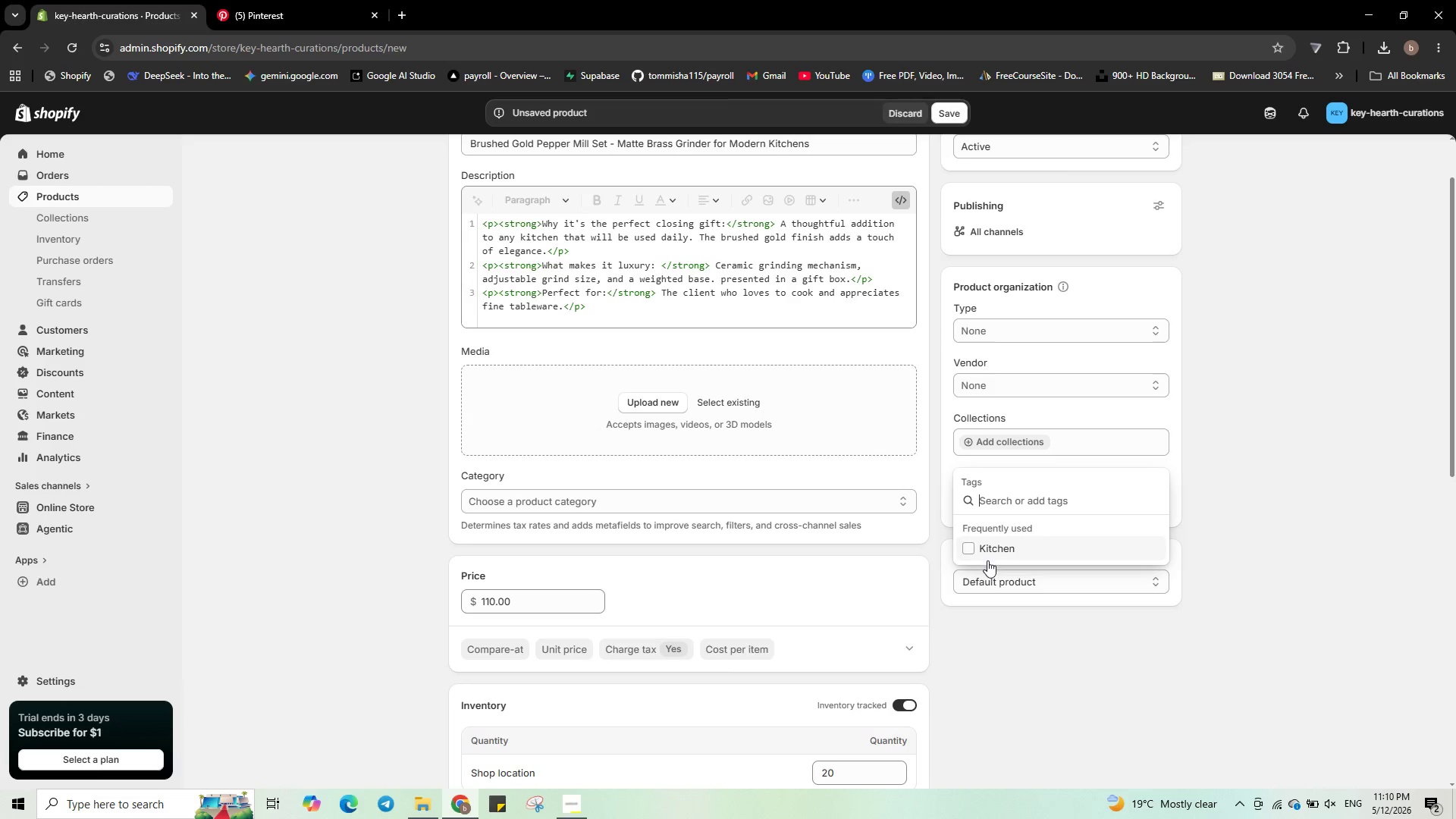 
left_click([992, 547])
 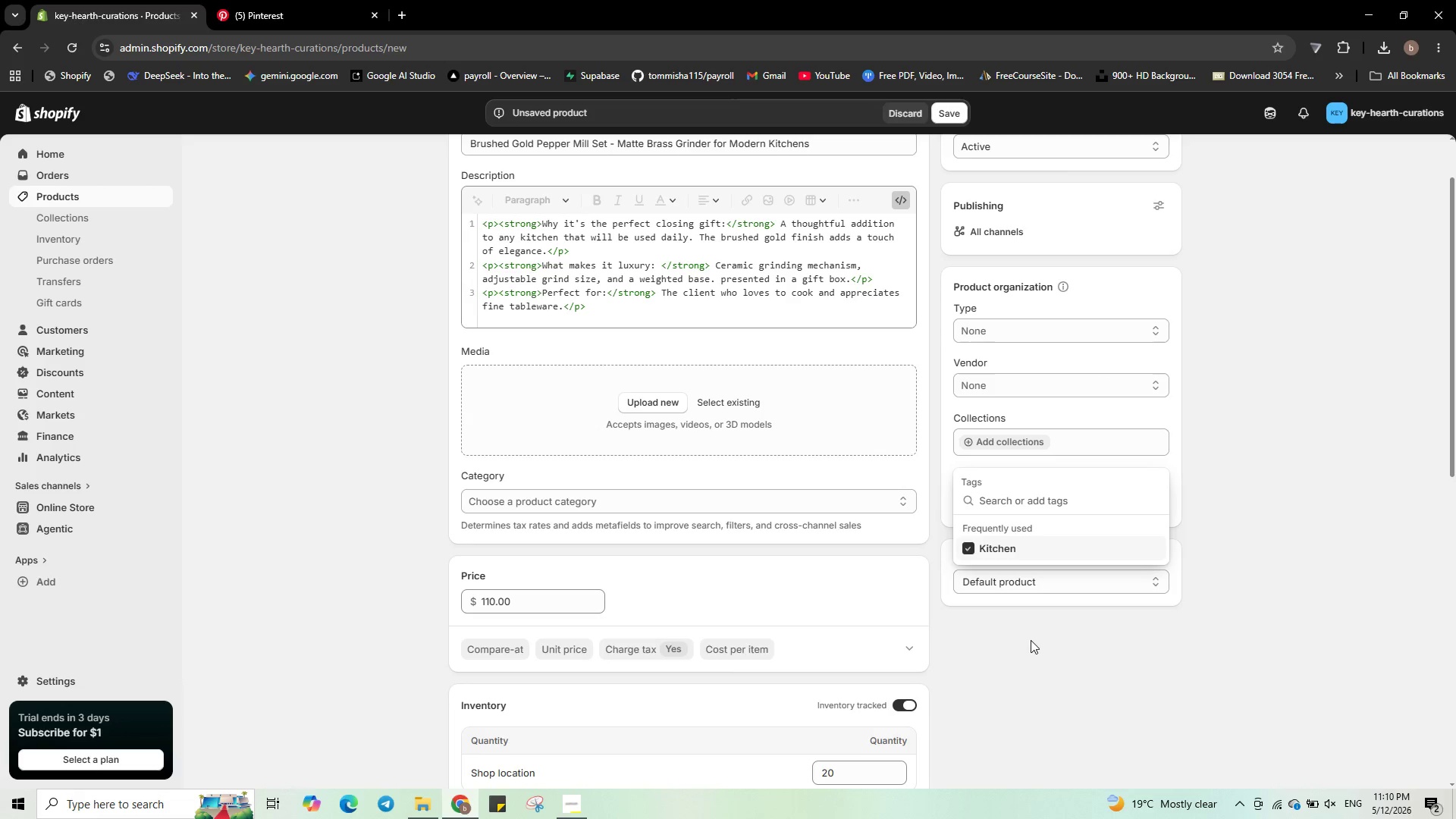 
left_click([1032, 642])
 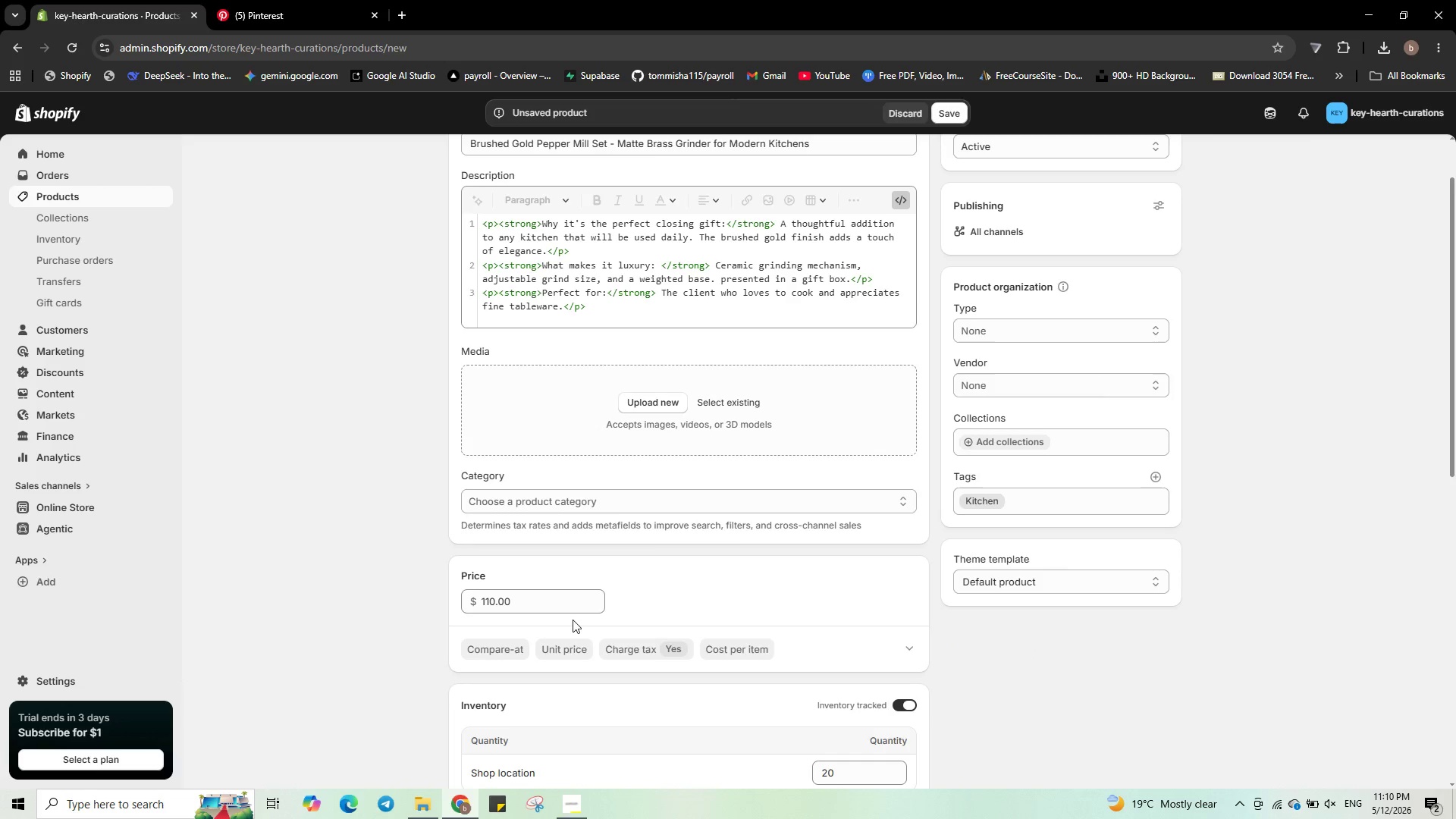 
scroll: coordinate [572, 614], scroll_direction: down, amount: 9.0
 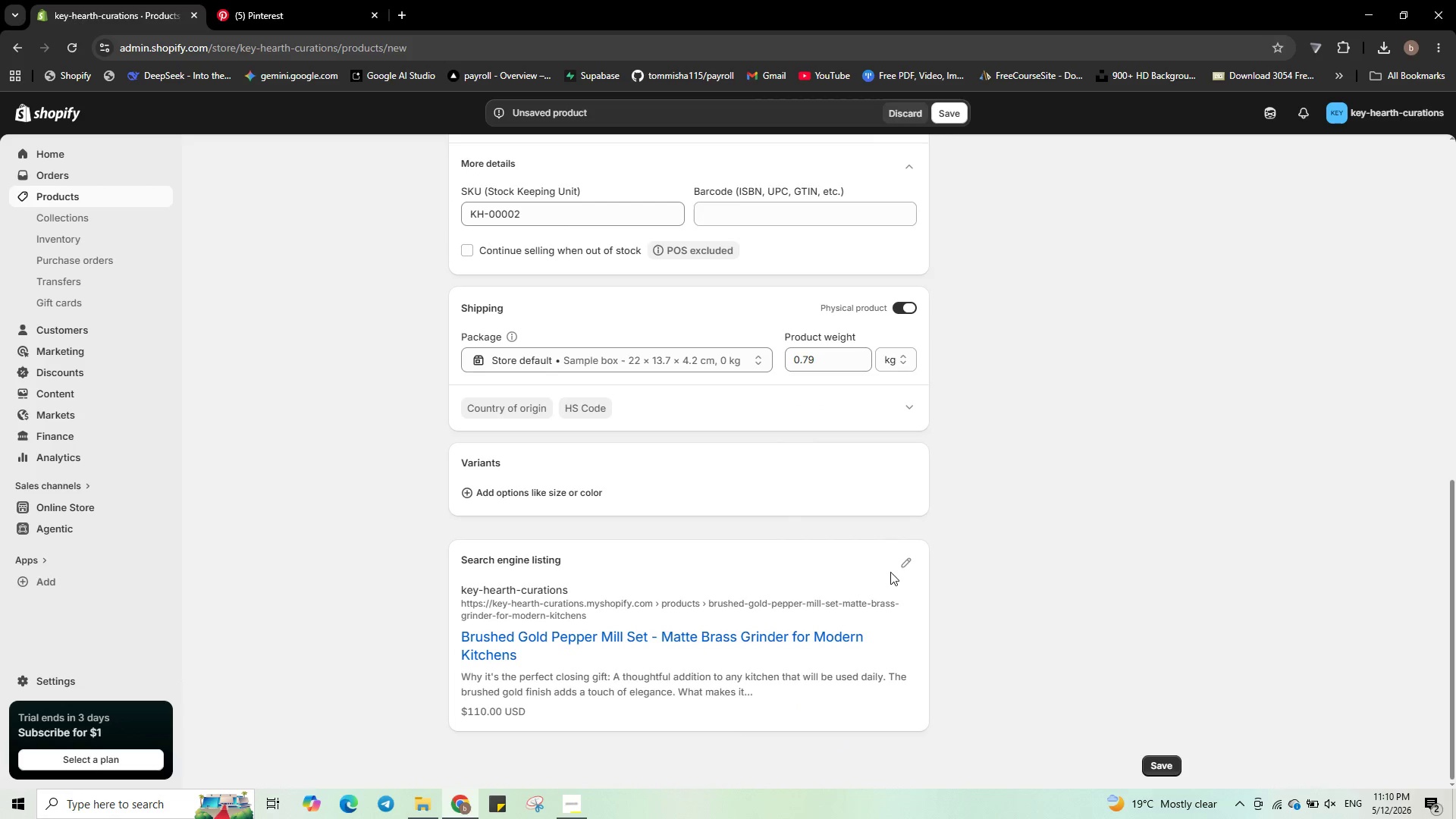 
left_click([907, 563])
 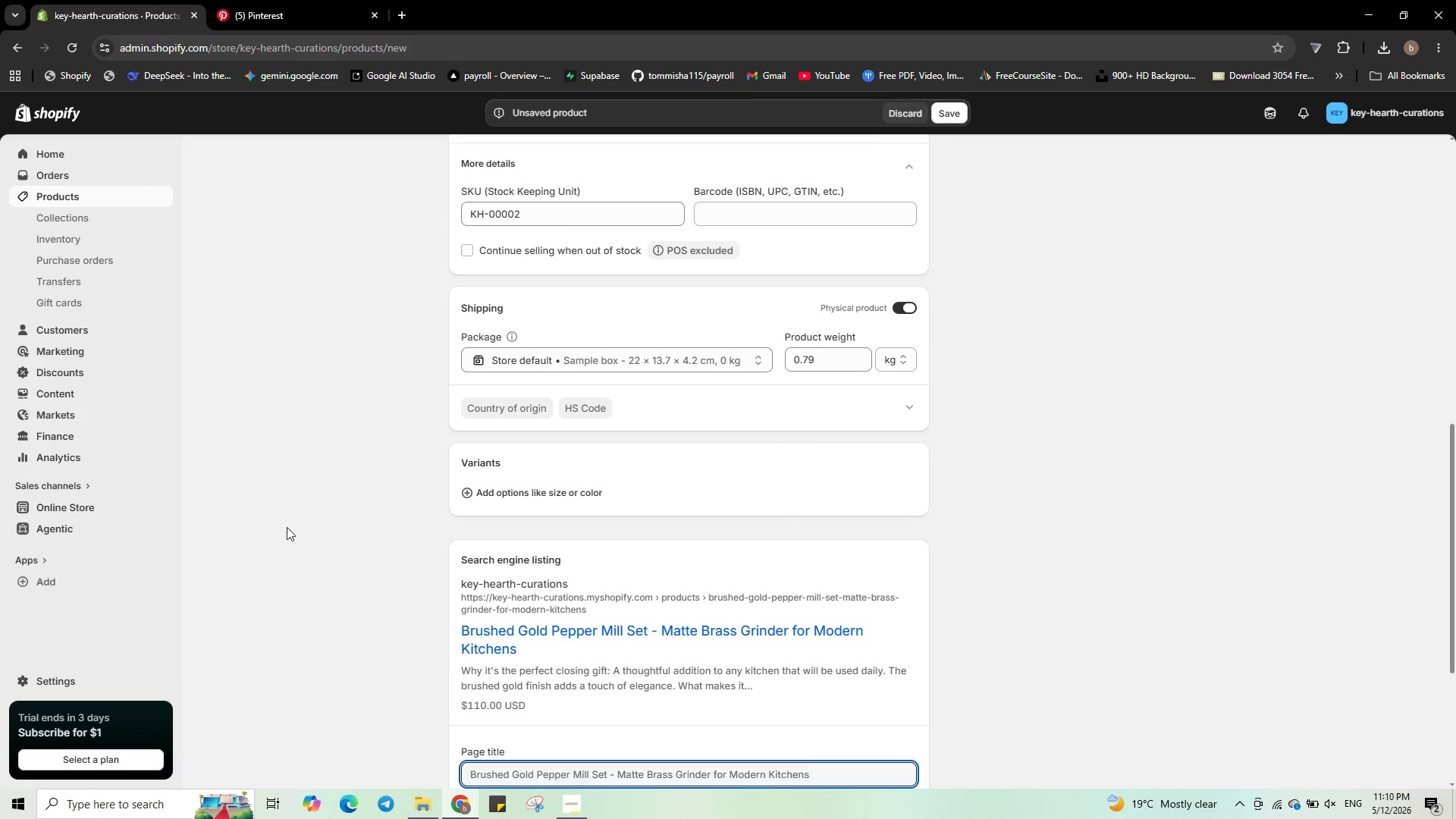 
scroll: coordinate [620, 632], scroll_direction: down, amount: 4.0
 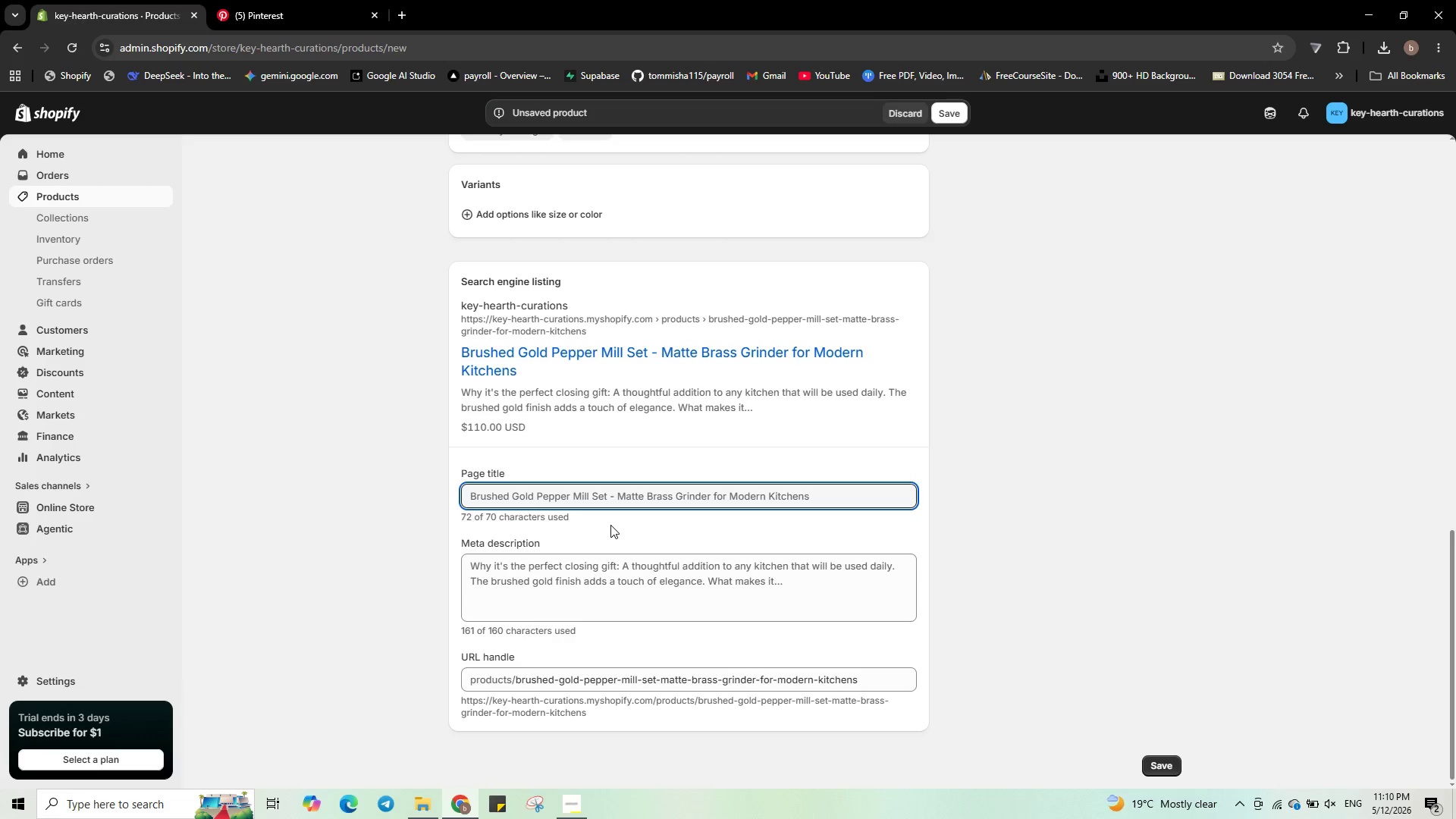 
wait(6.49)
 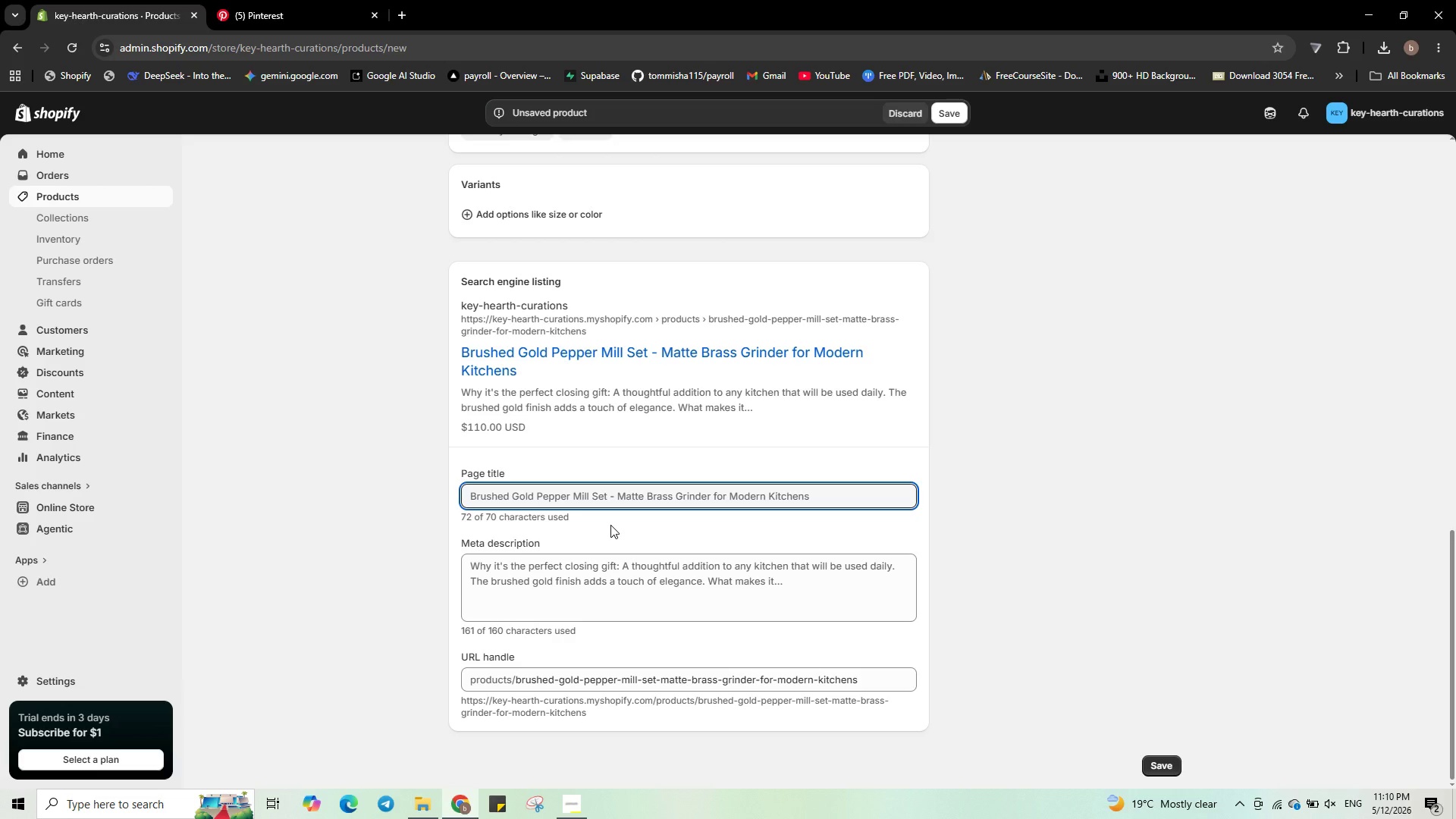 
left_click([833, 497])
 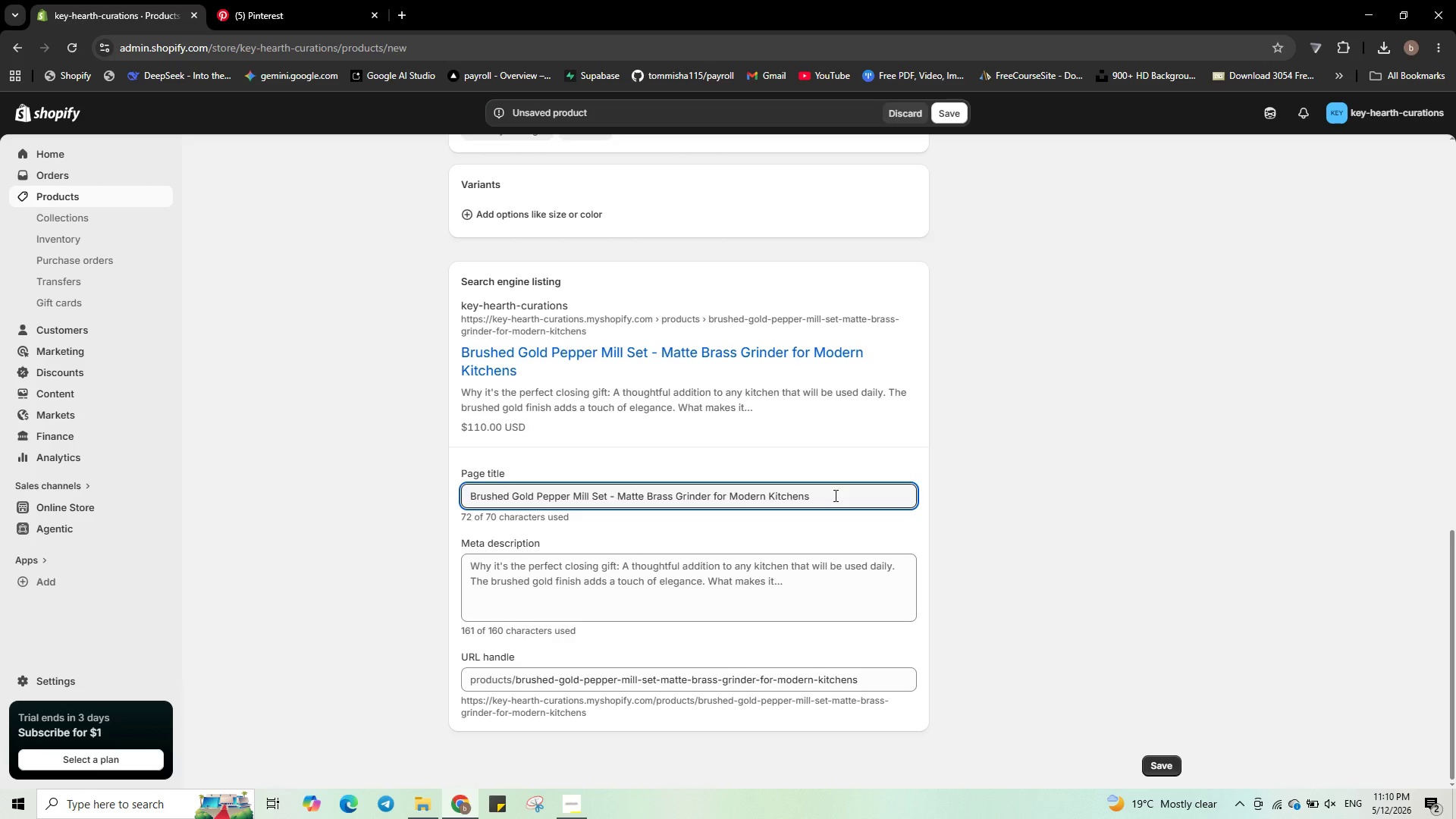 
left_click_drag(start_coordinate=[834, 495], to_coordinate=[618, 506])
 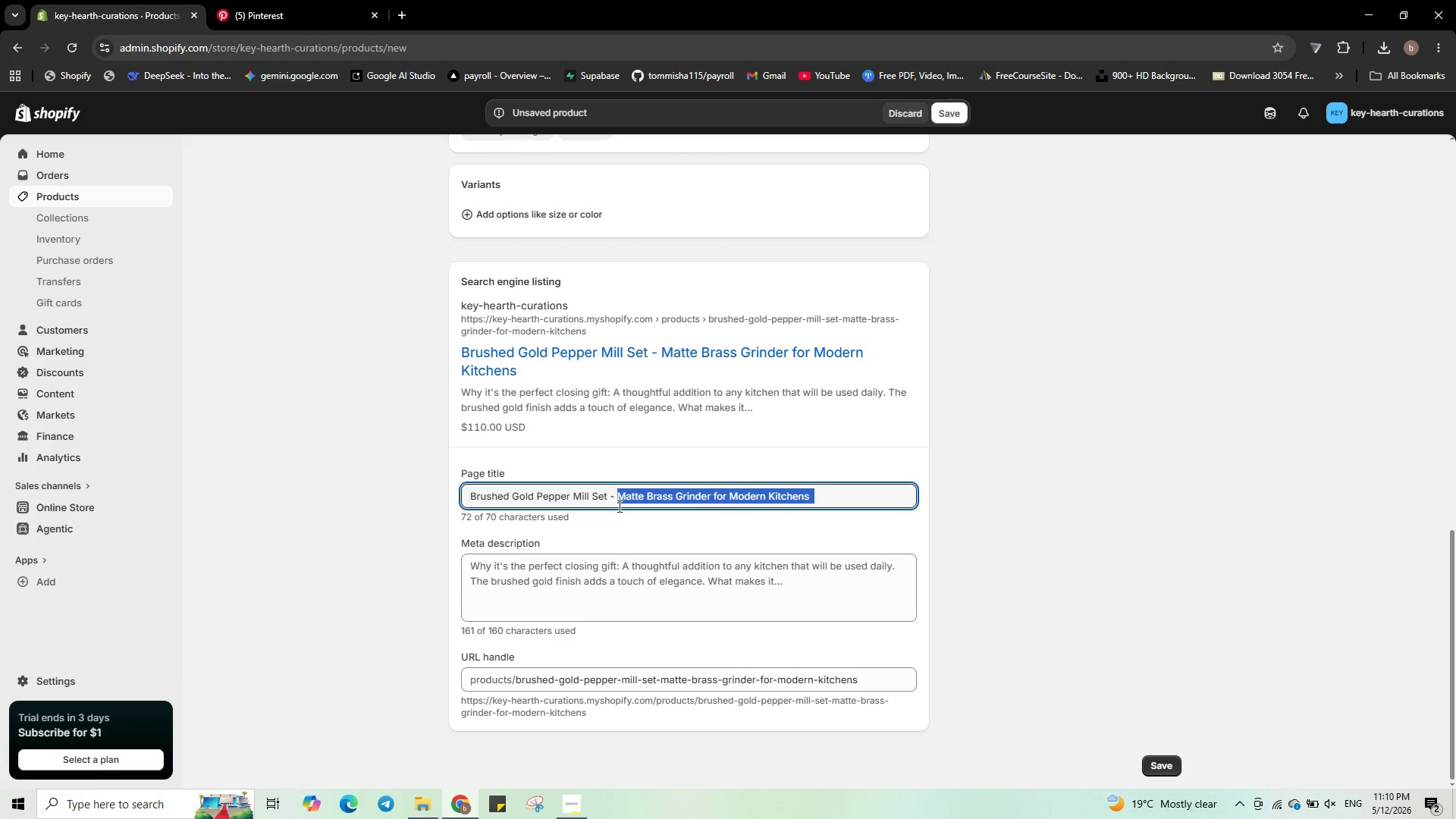 
wait(9.41)
 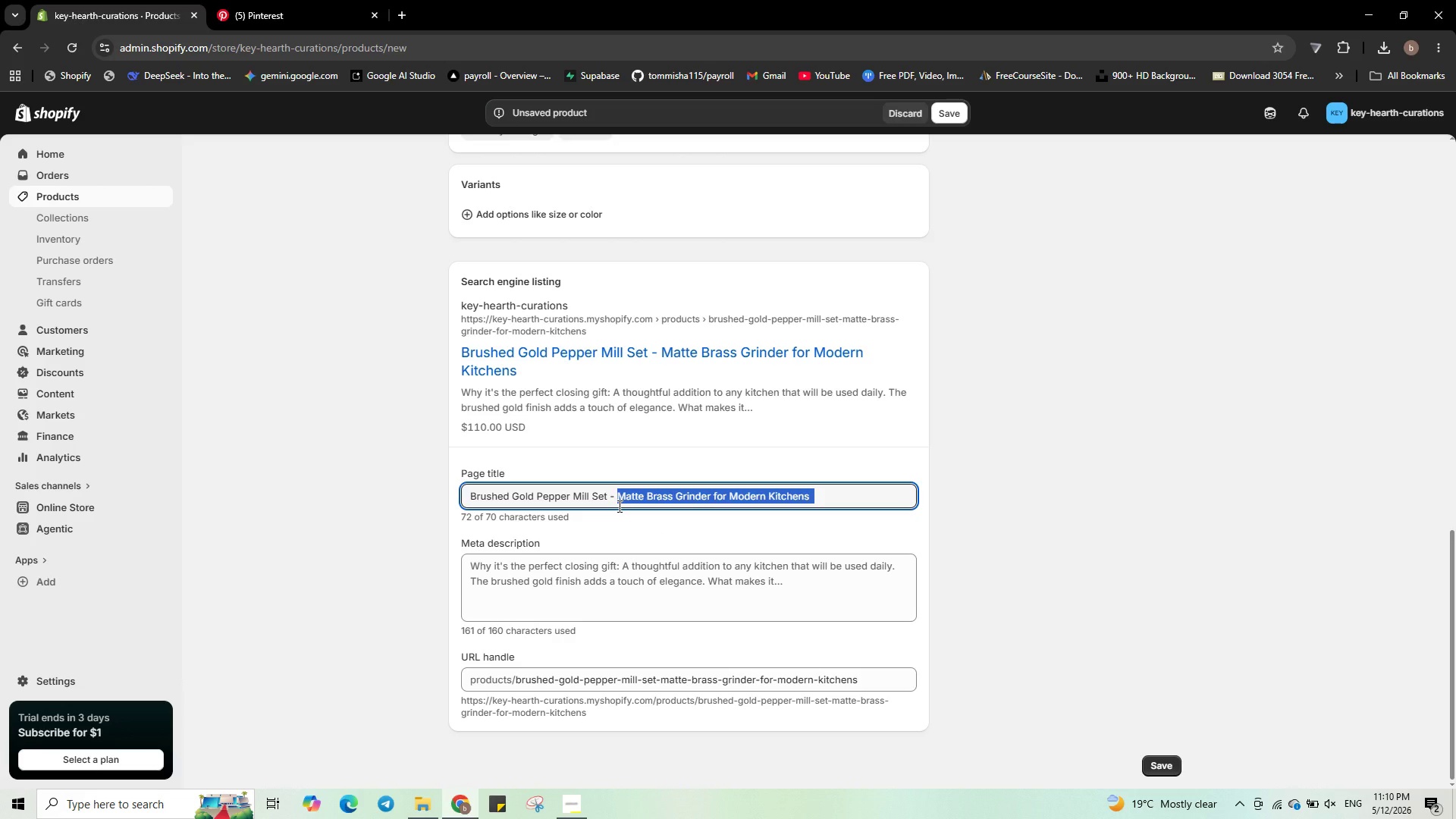 
key(Backspace)
type(Luxury Rea)
 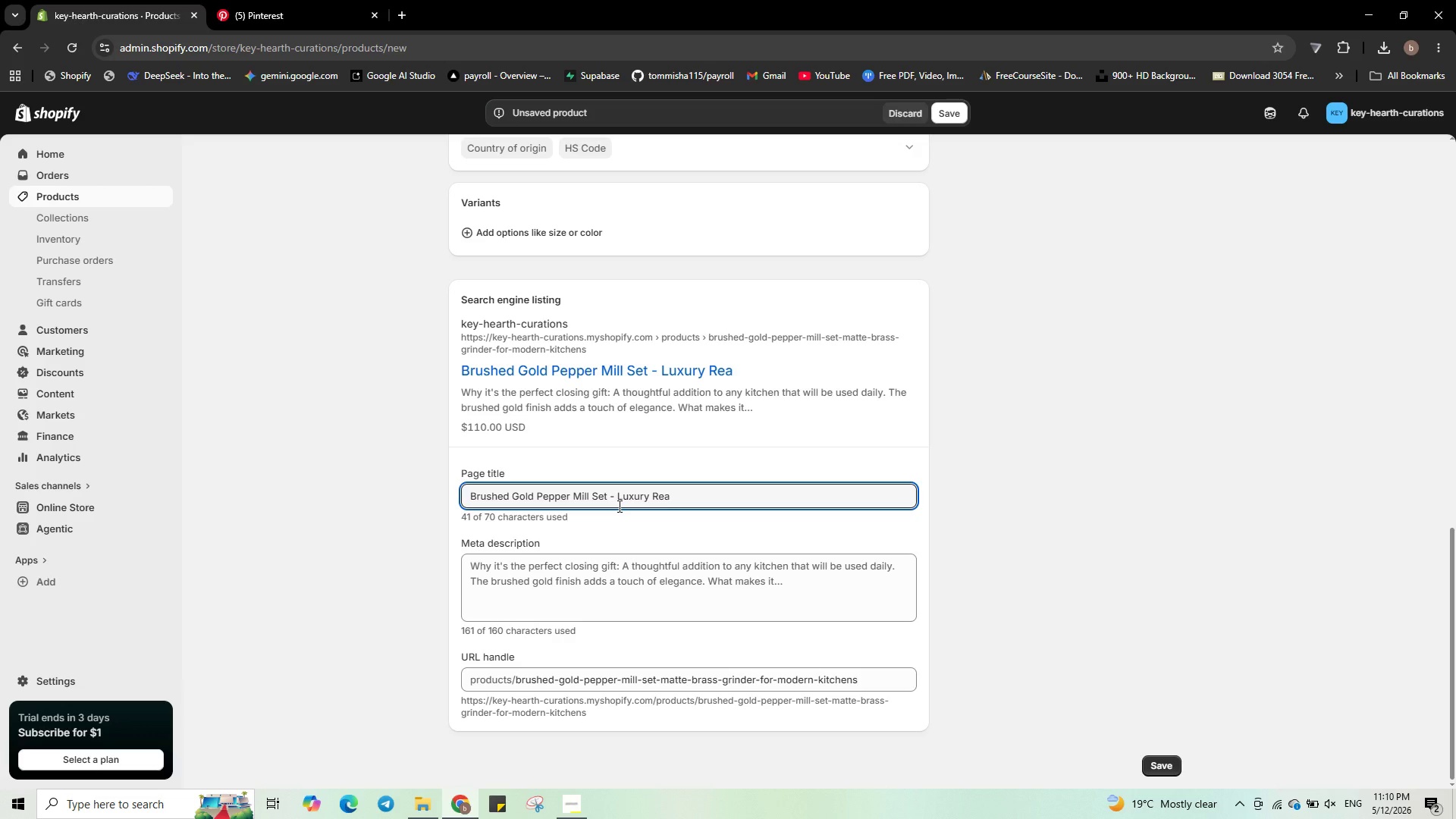 
type(ltor Gift)
 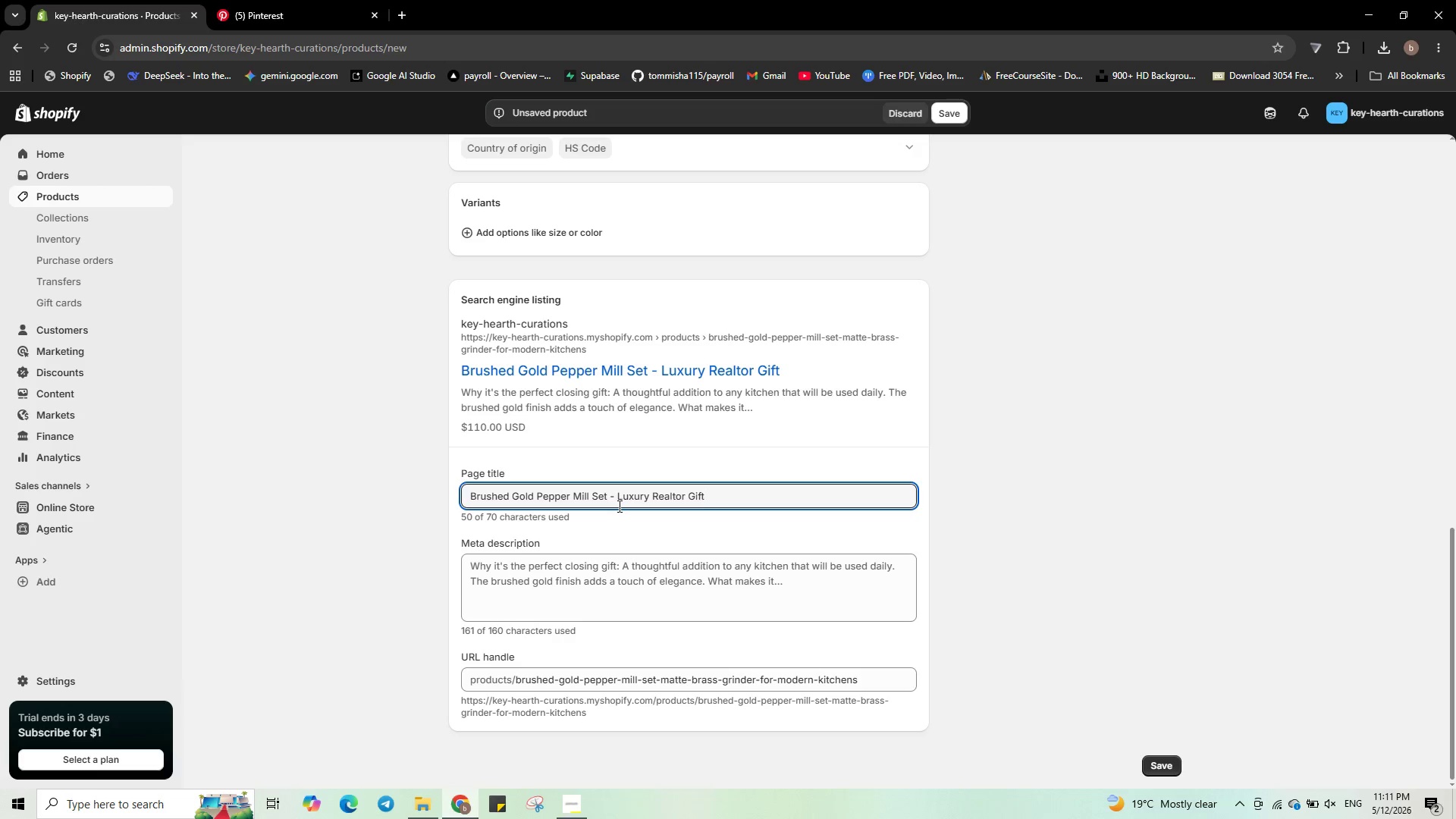 
left_click([677, 584])
 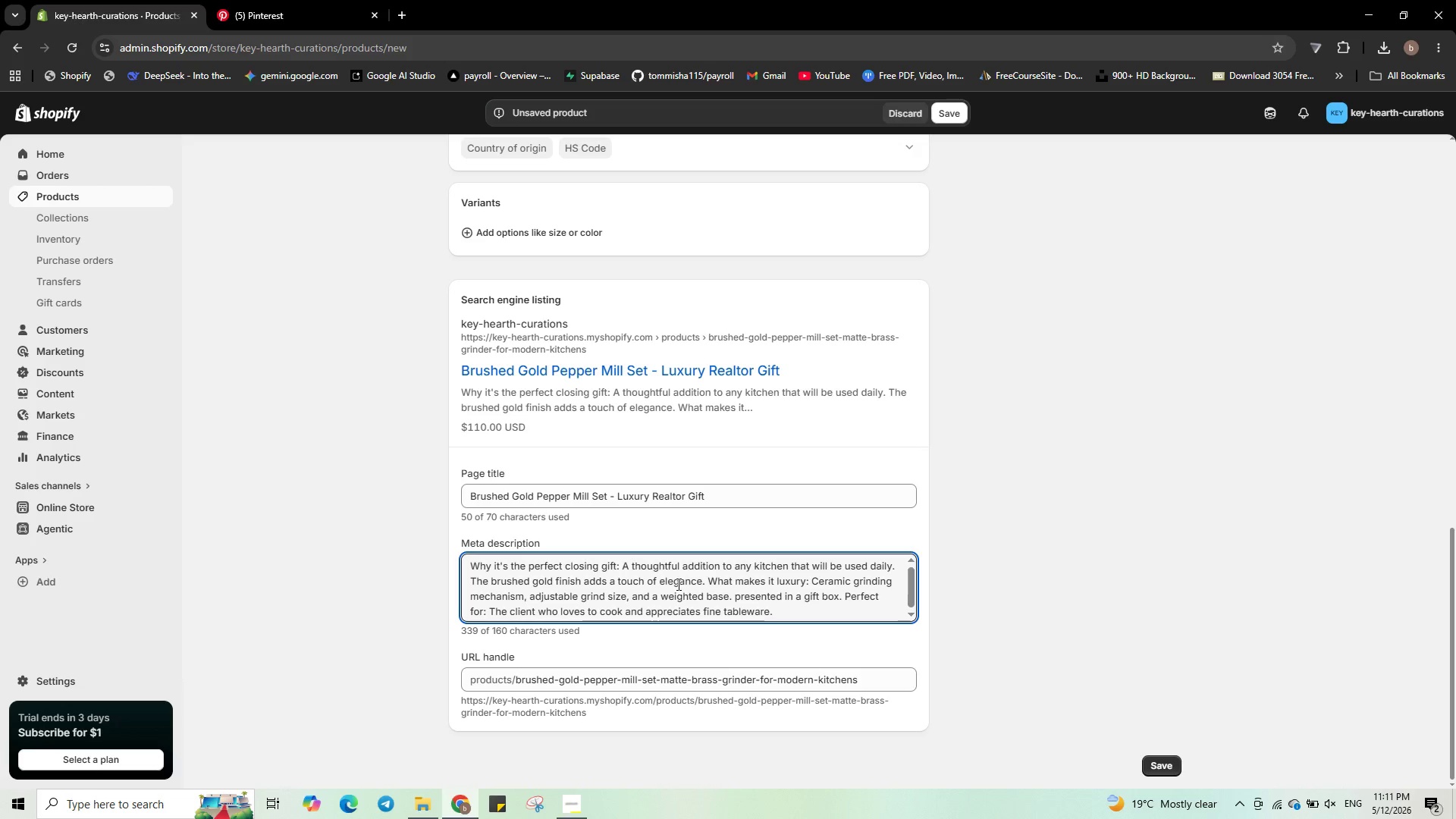 
key(Control+A)
 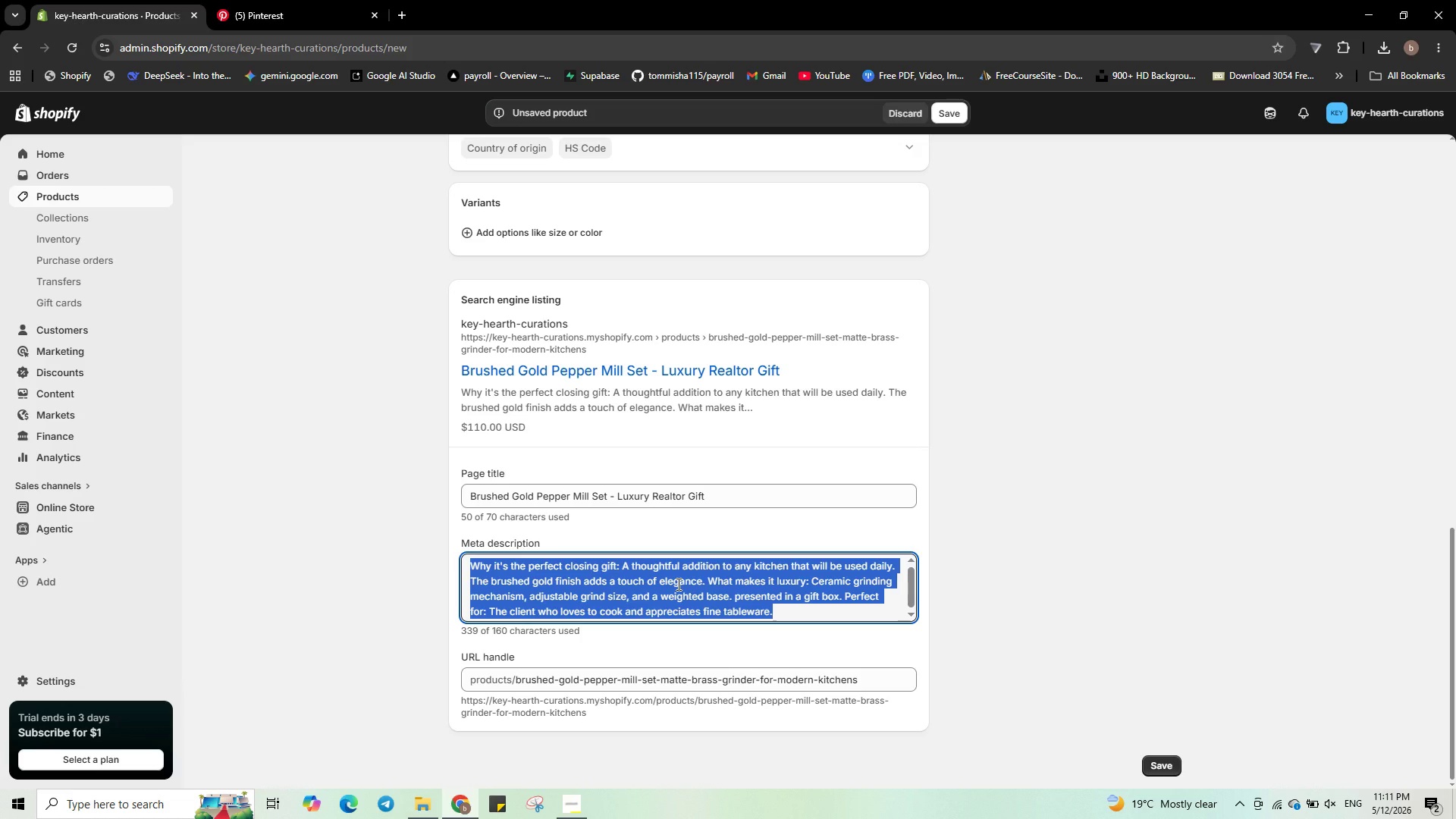 
type(Elegant brass )
 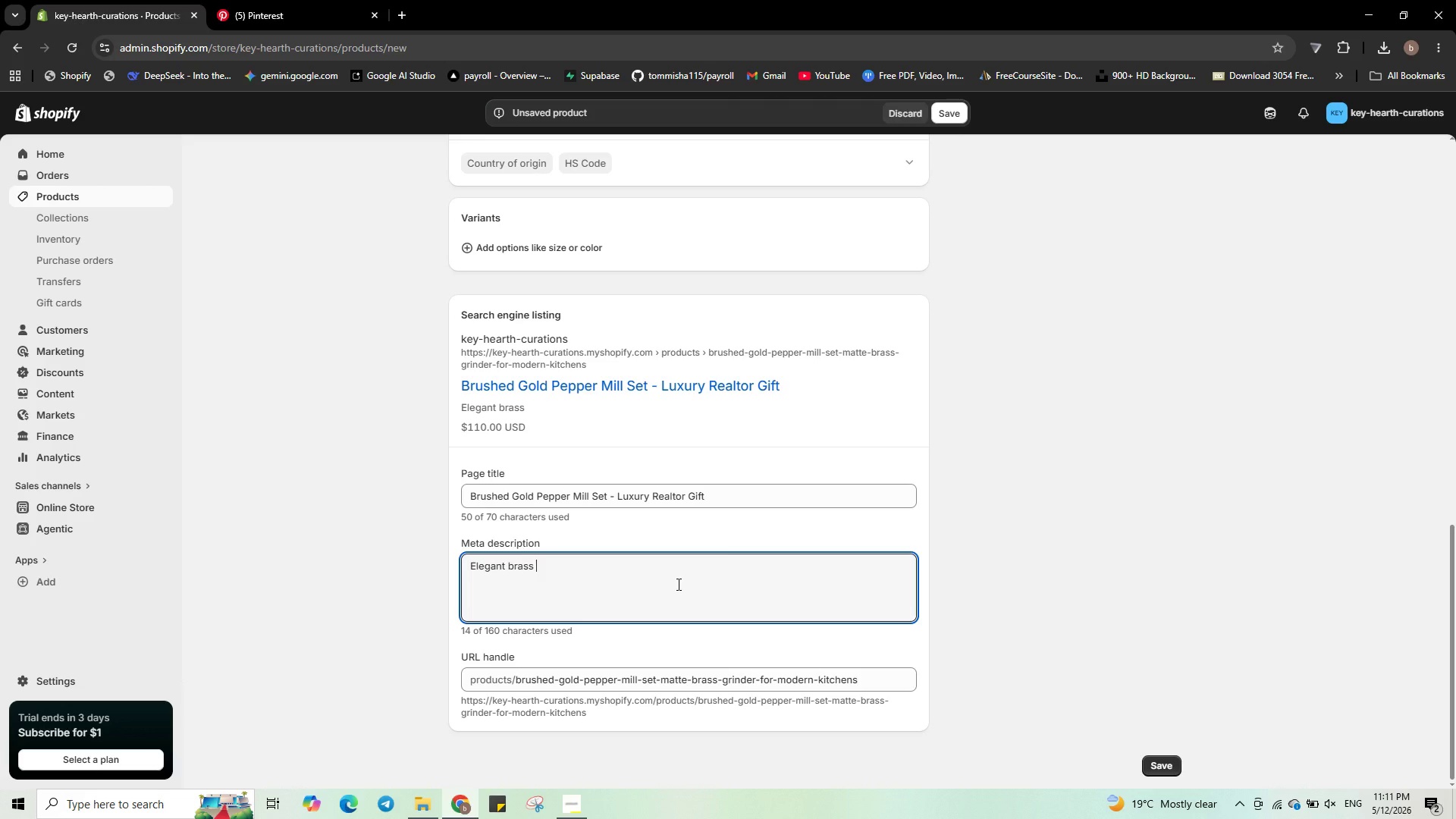 
type(pepper mill set - )
 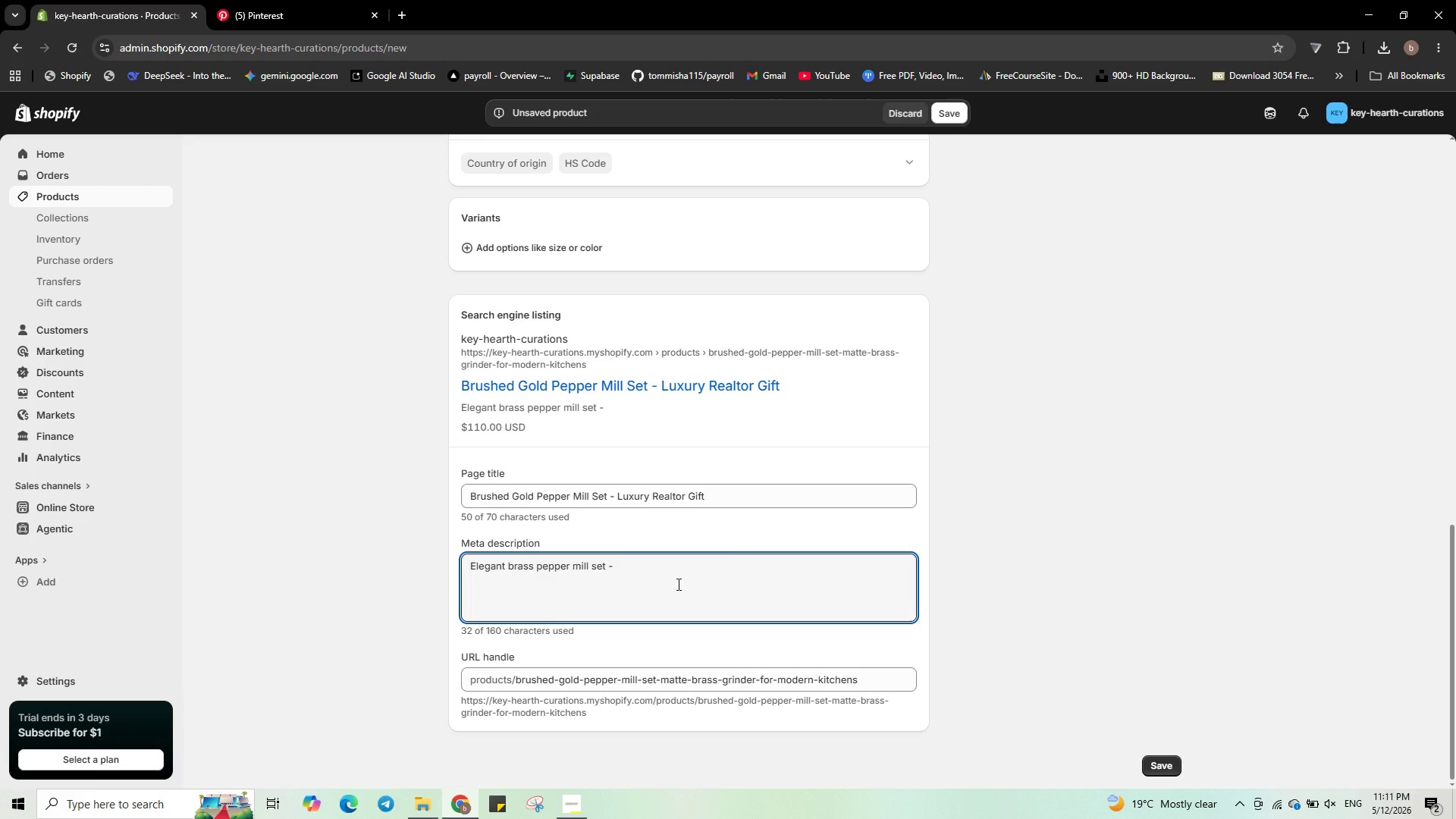 
type(ideal housewarming present for )
 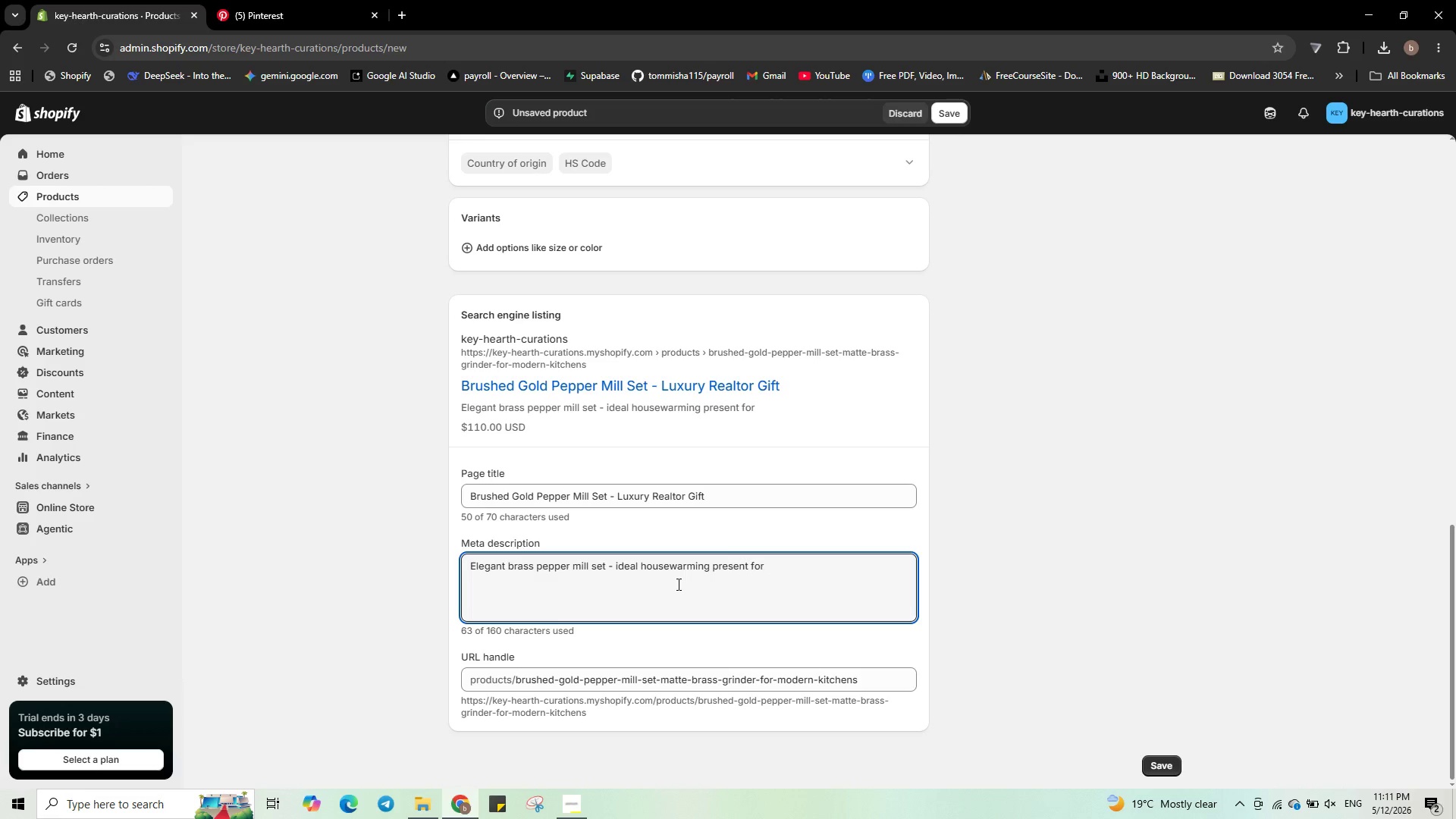 
type(homeowners )
key(Backspace)
type(. Adjustable )
 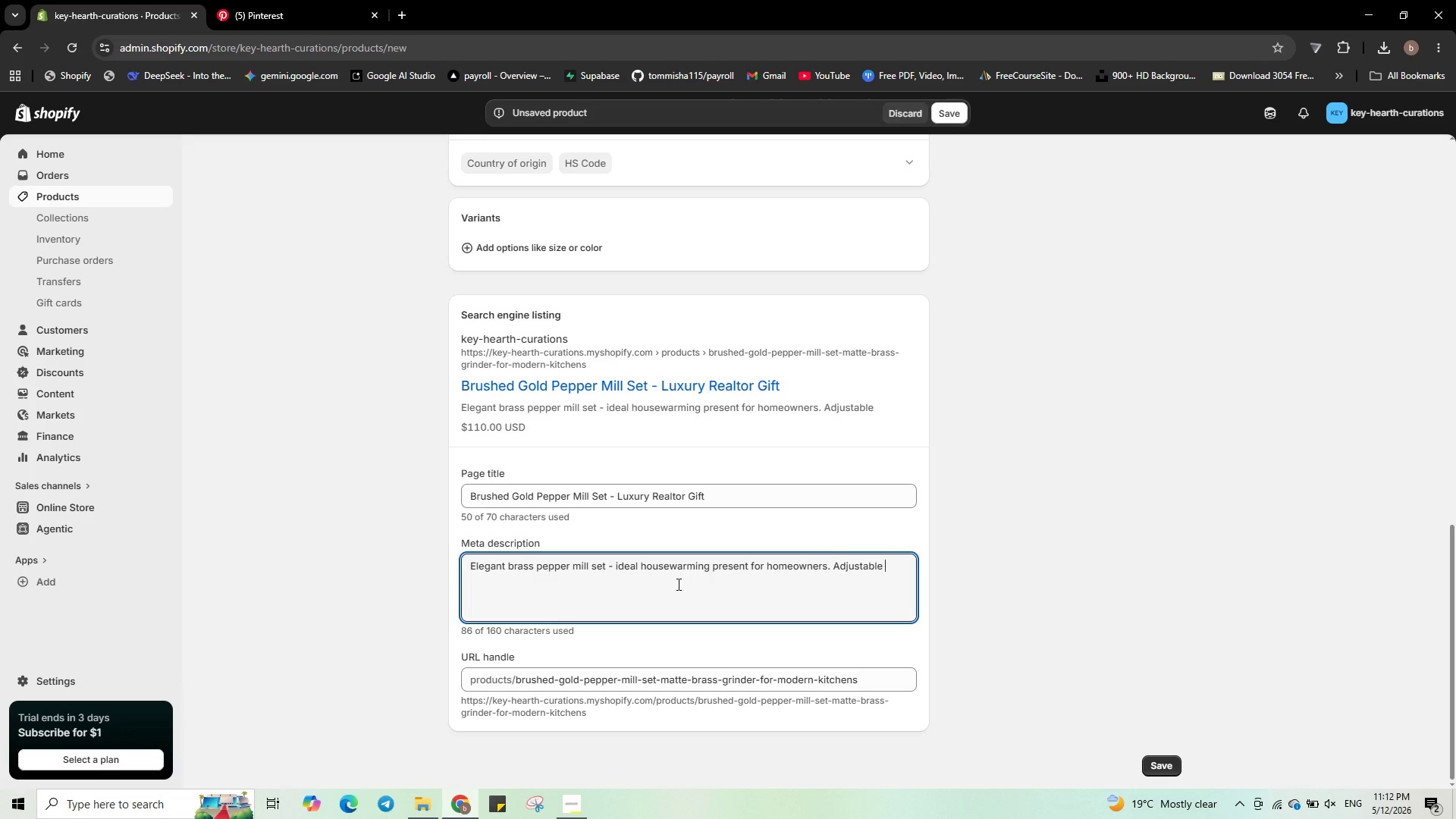 
type(grinf)
key(Backspace)
type(d )
key(Backspace)
 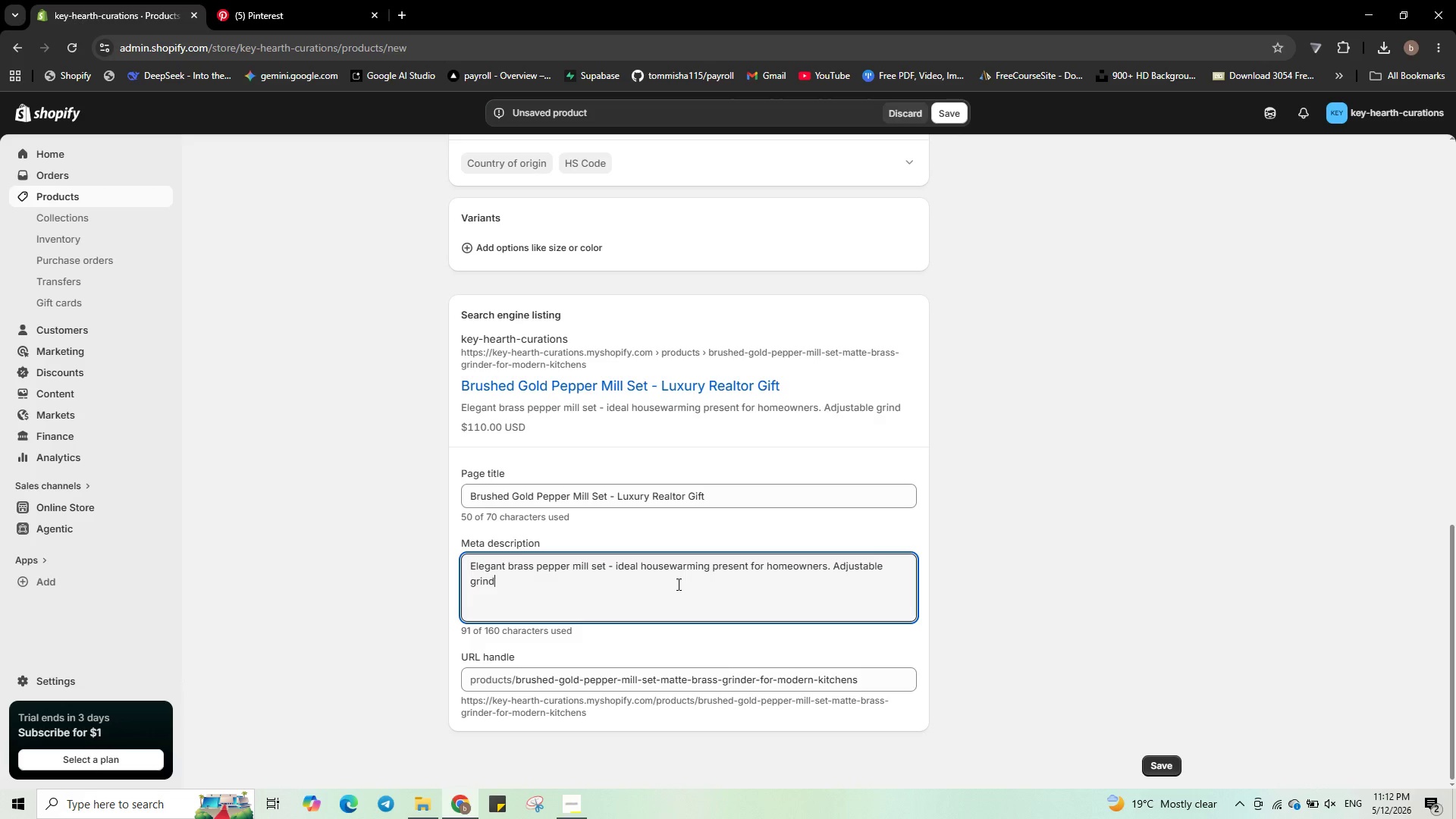 
wait(7.12)
 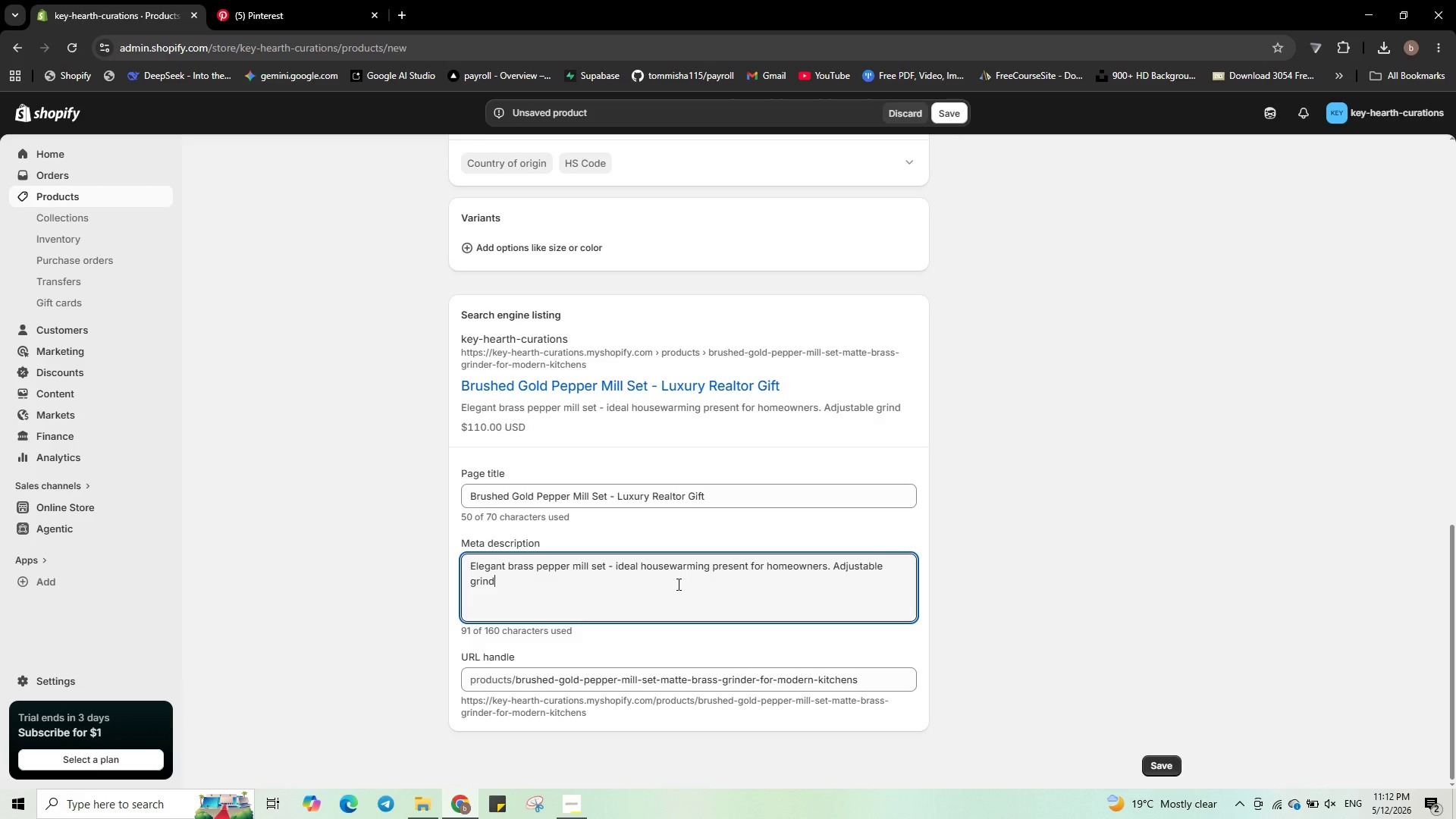 
key(Period)
 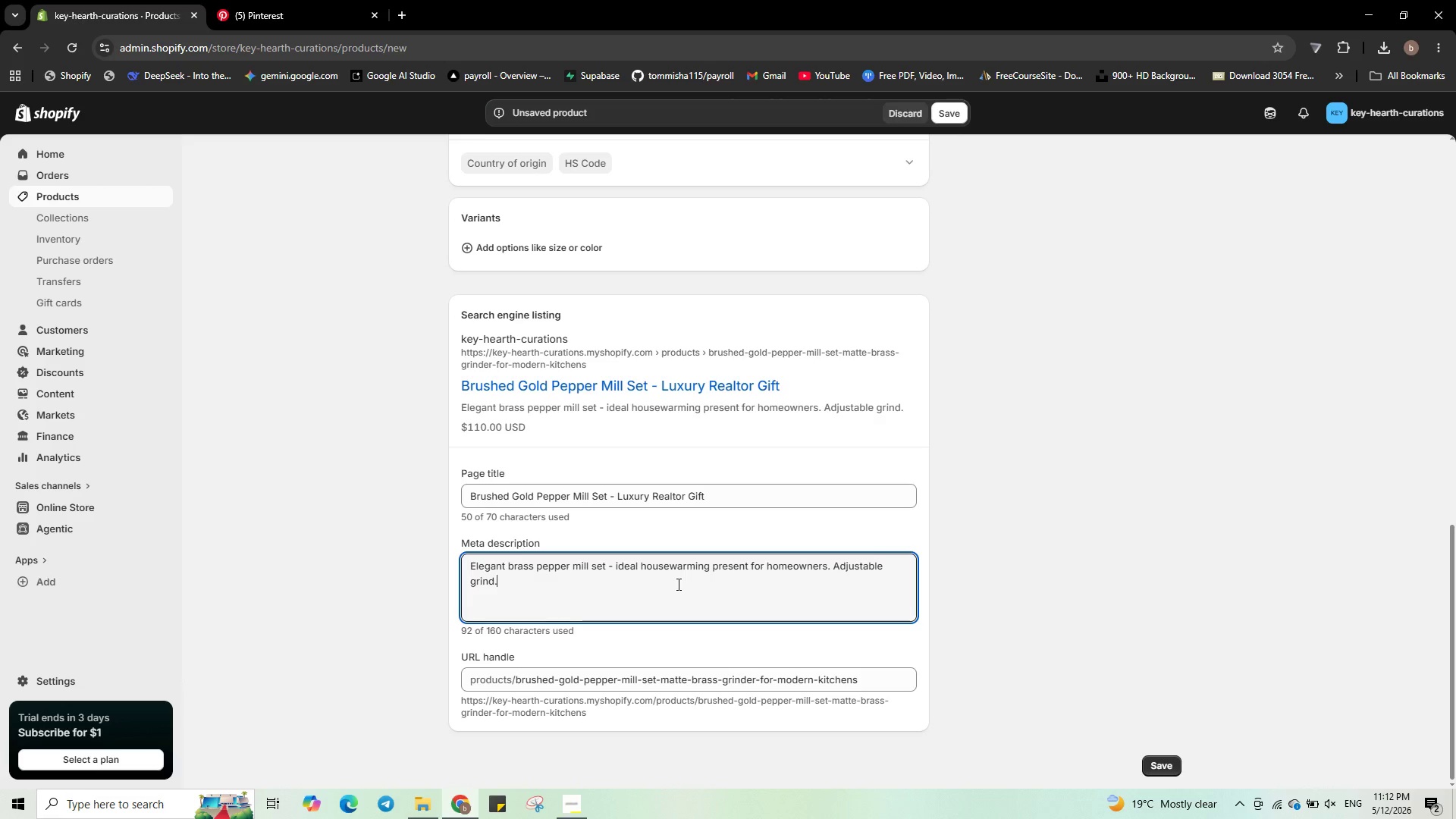 
key(Space)
 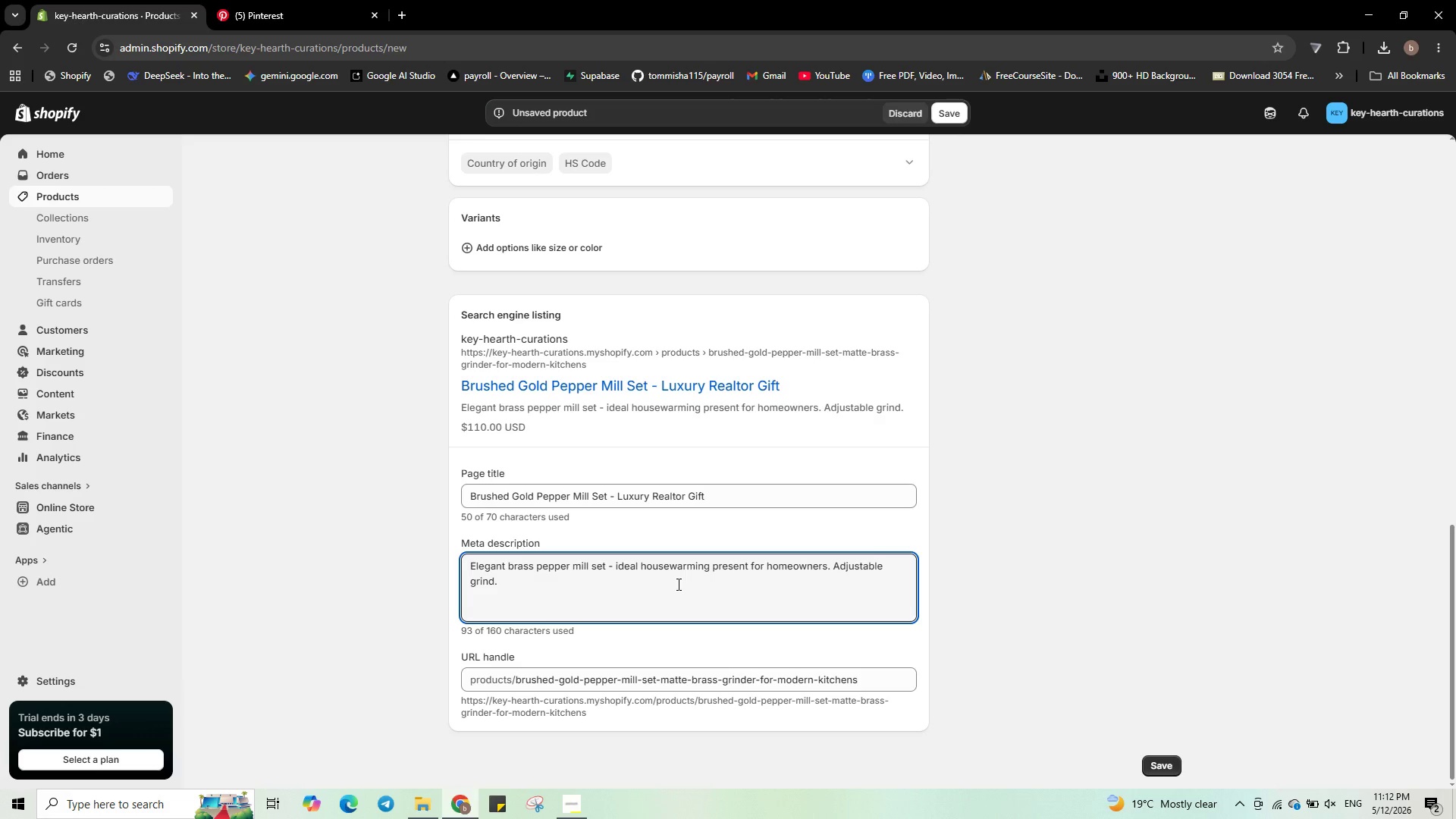 
type(gift-boxes )
 